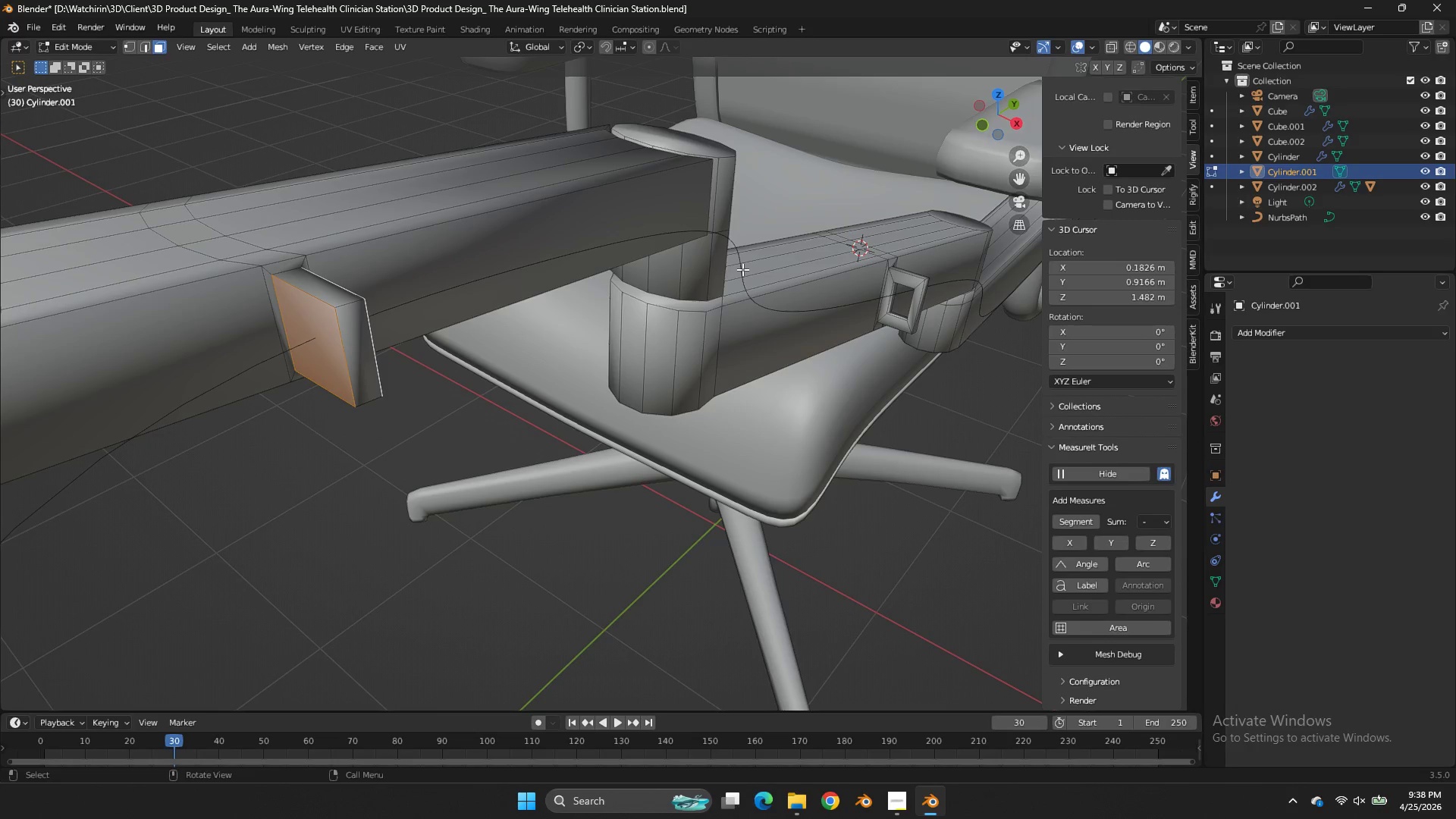 
key(I)
 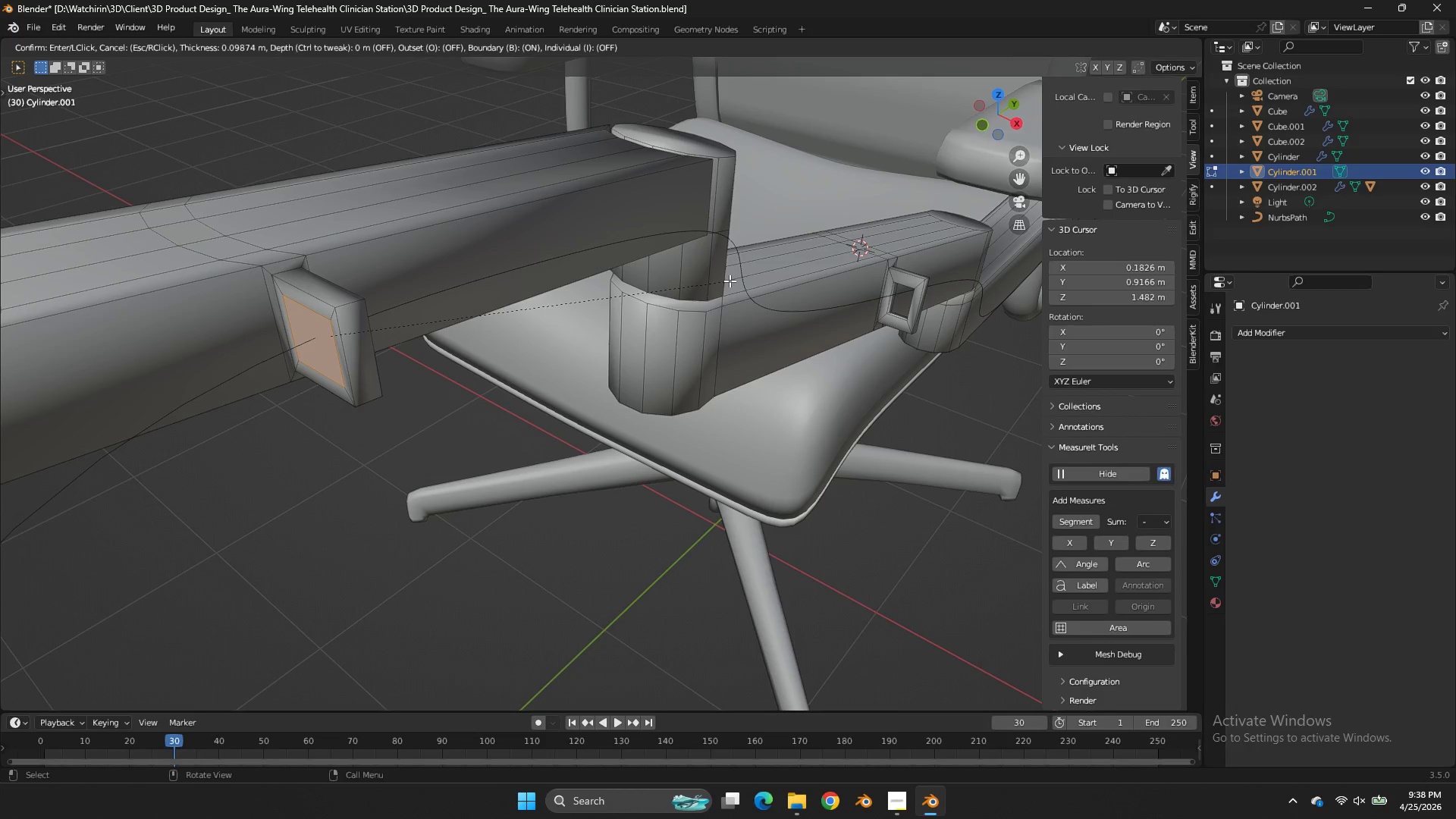 
left_click([730, 281])
 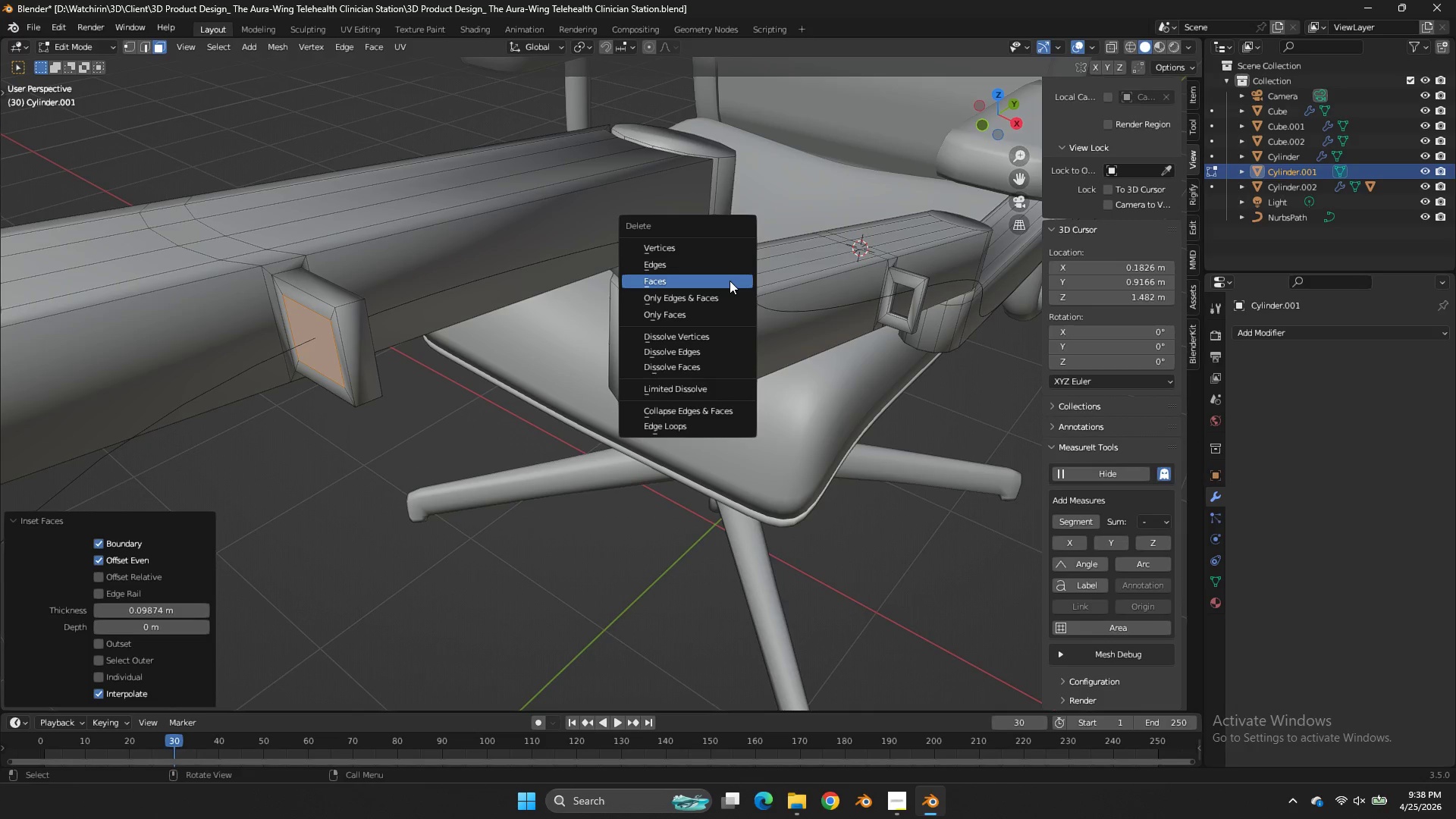 
key(X)
 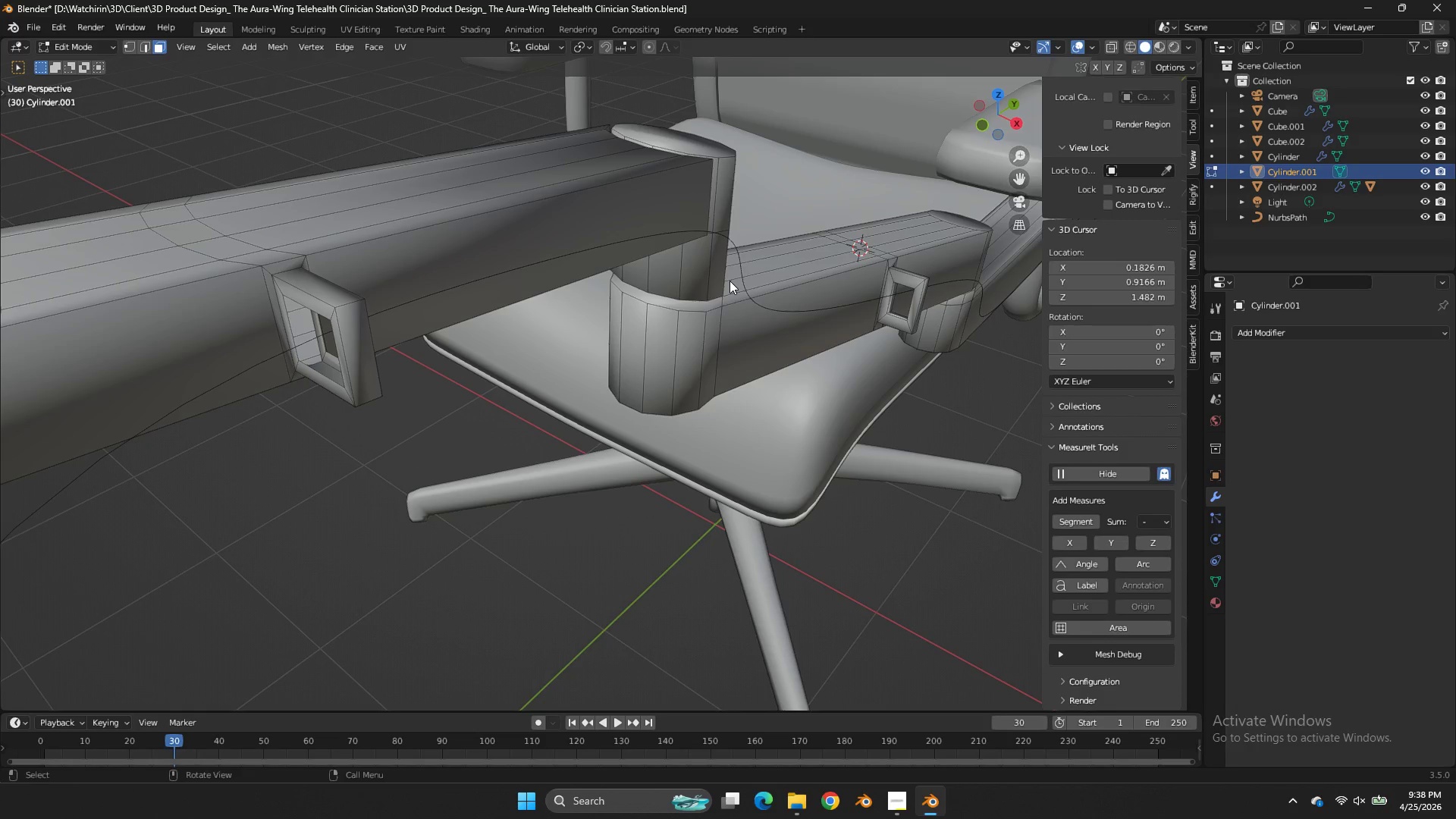 
left_click([730, 281])
 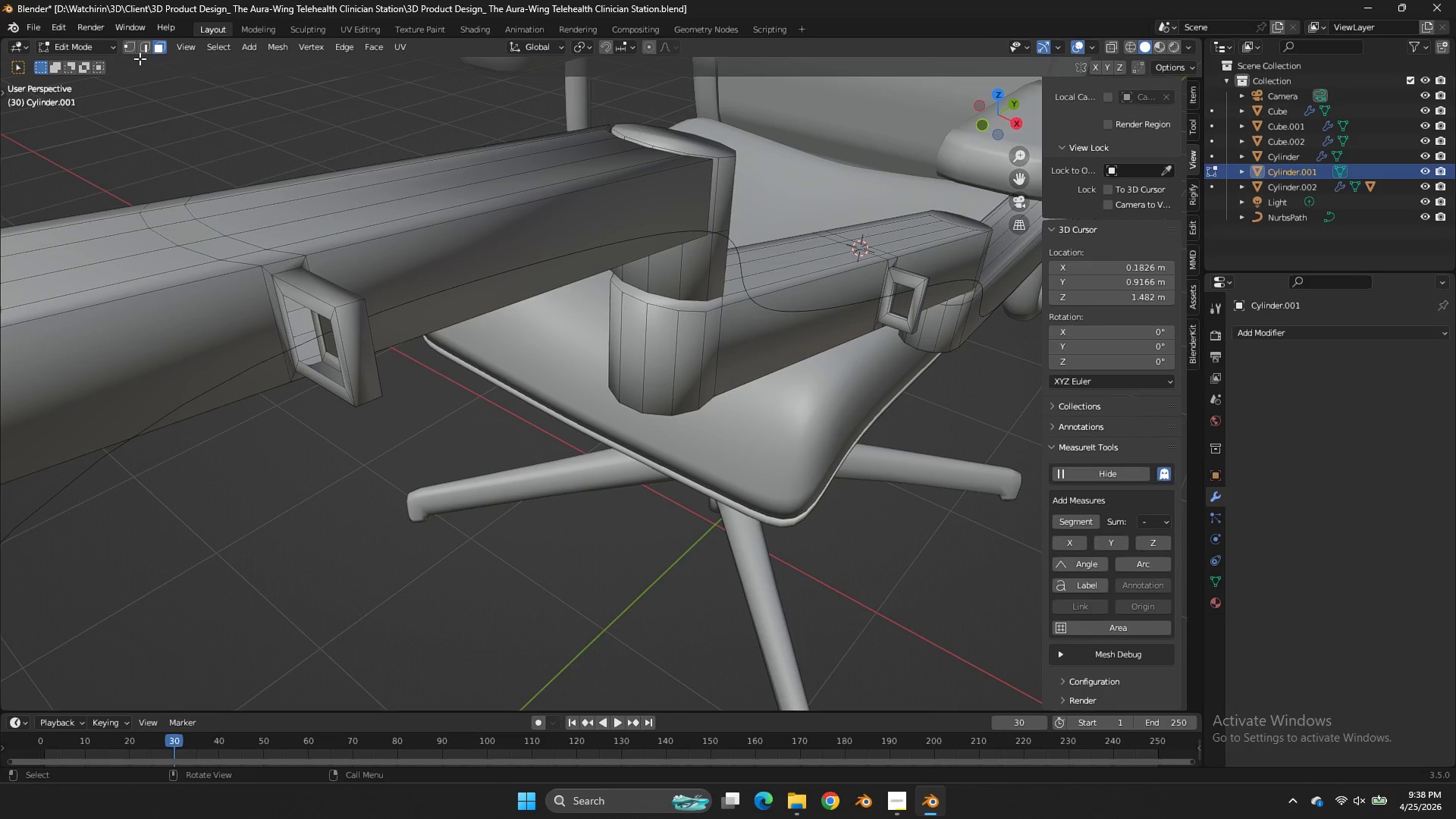 
left_click([143, 52])
 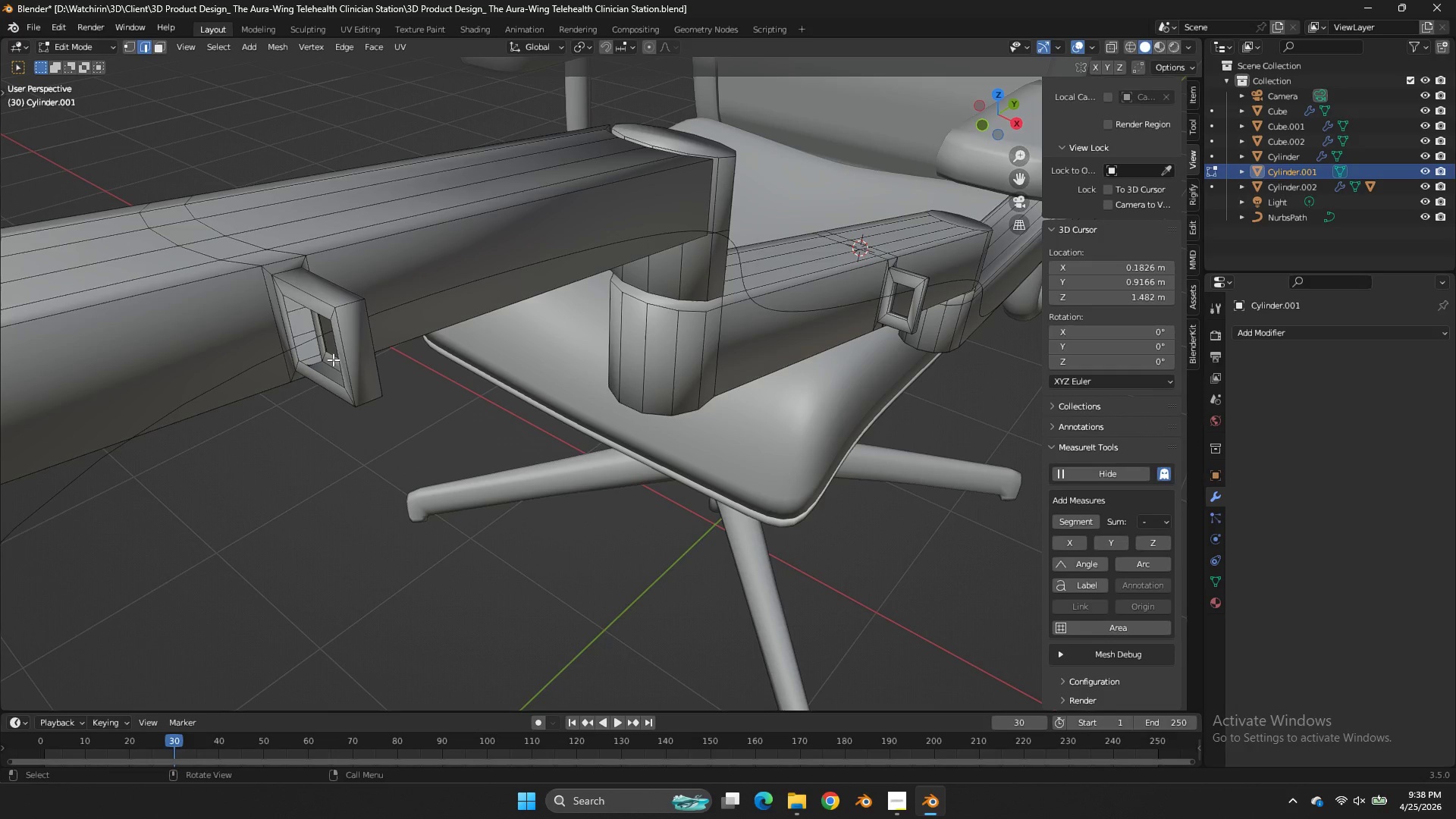 
left_click([333, 359])
 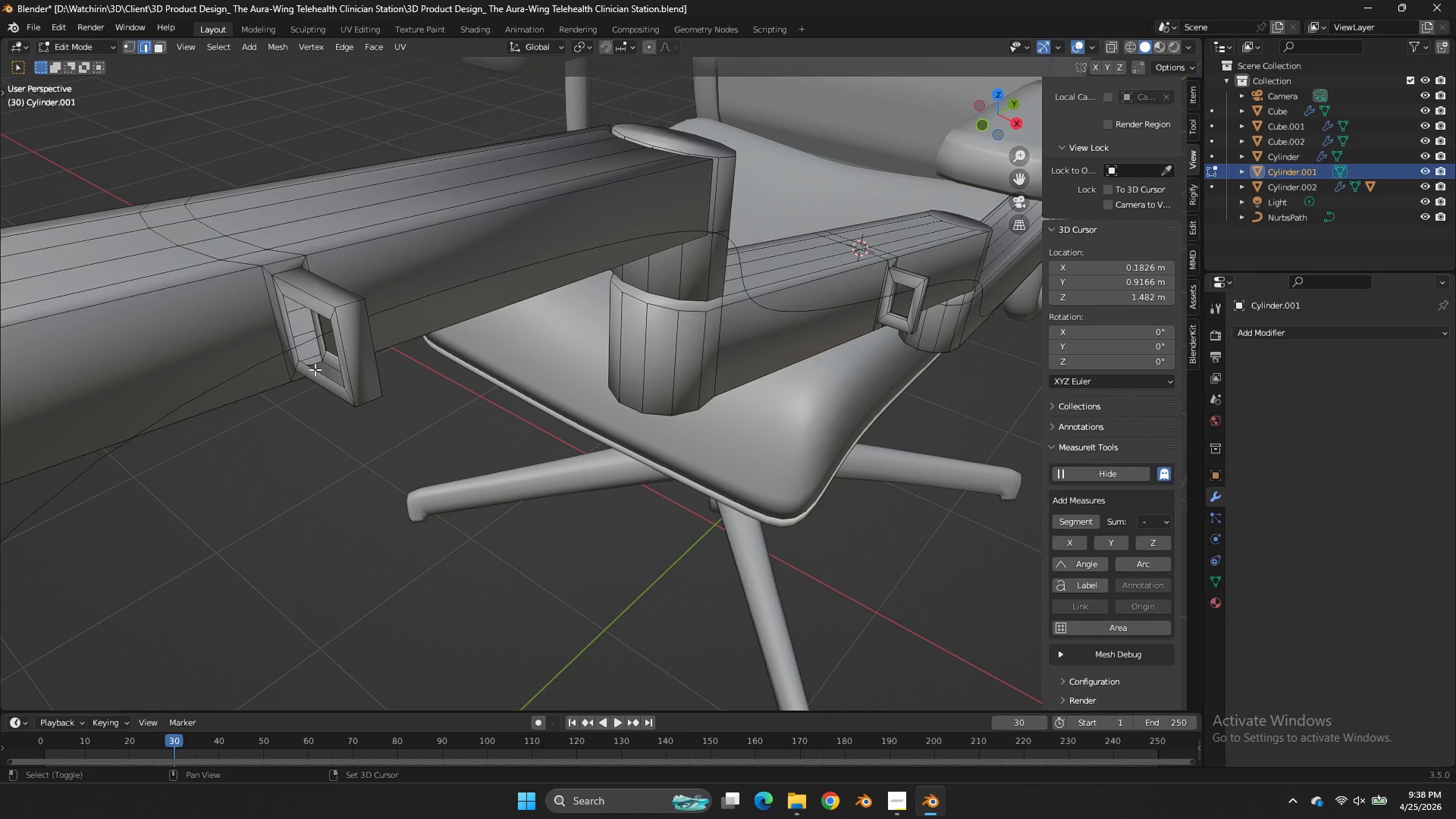 
hold_key(key=ShiftLeft, duration=0.45)
left_click([315, 369])
 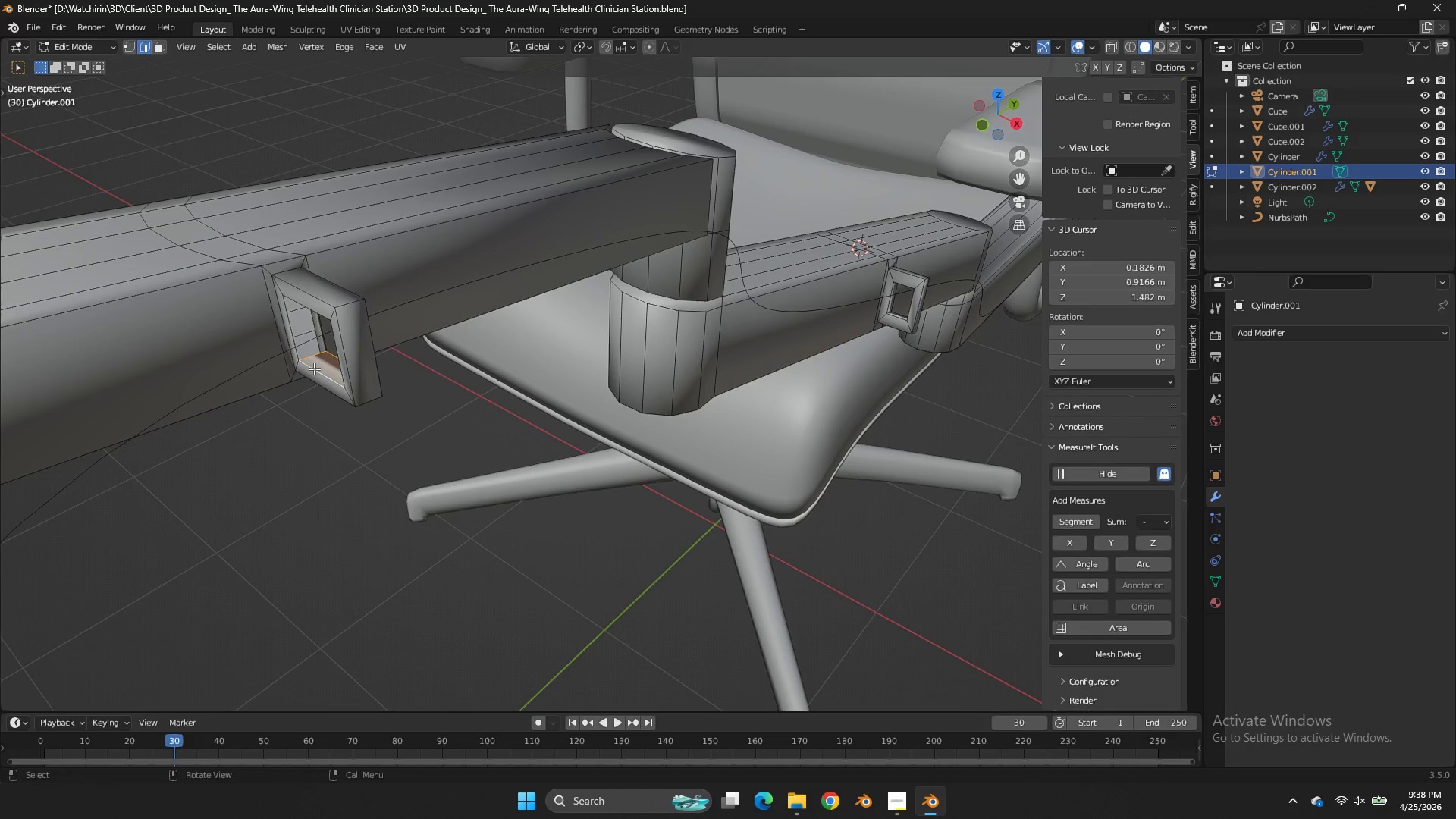 
key(F)
 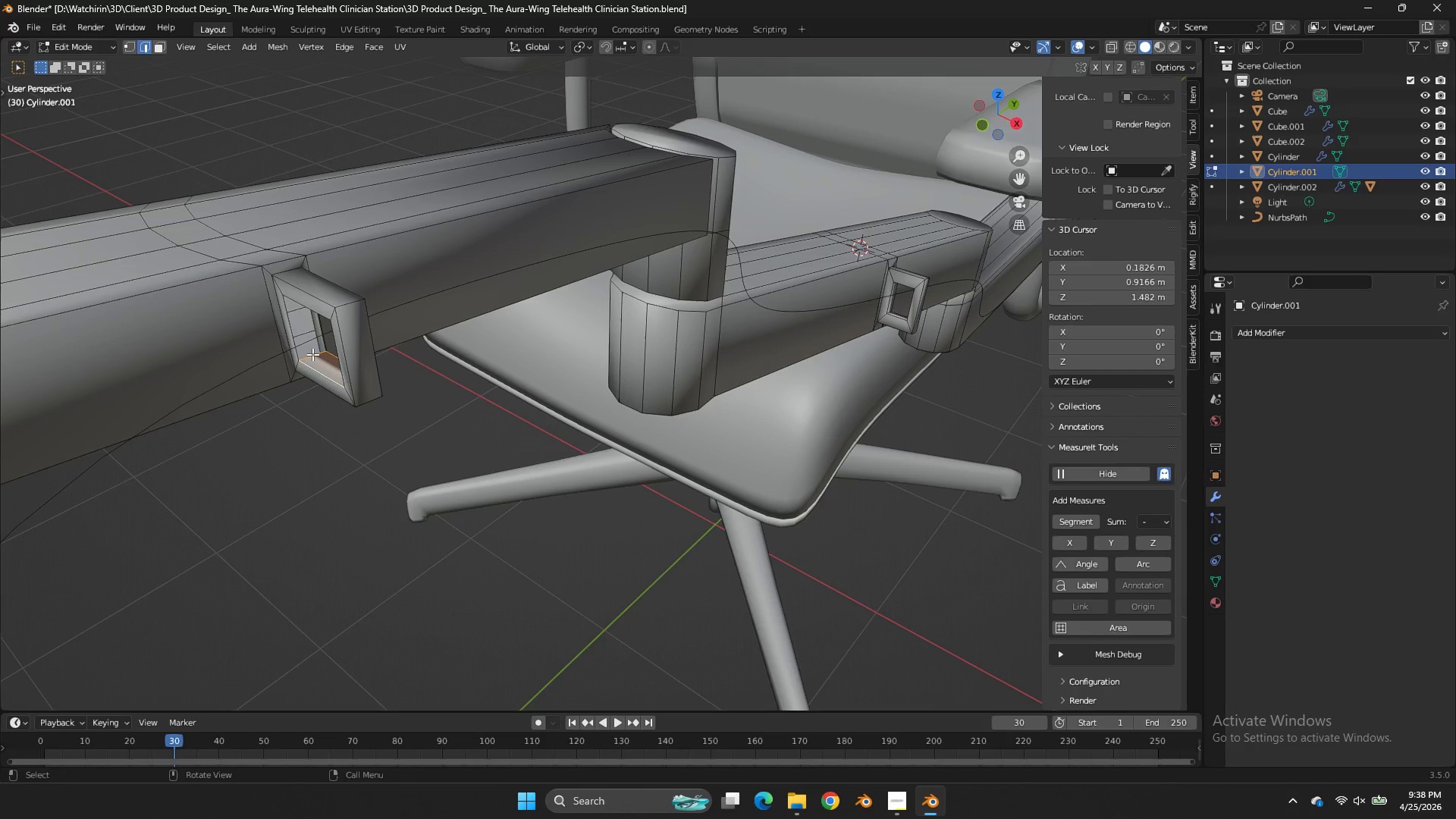 
left_click([312, 354])
 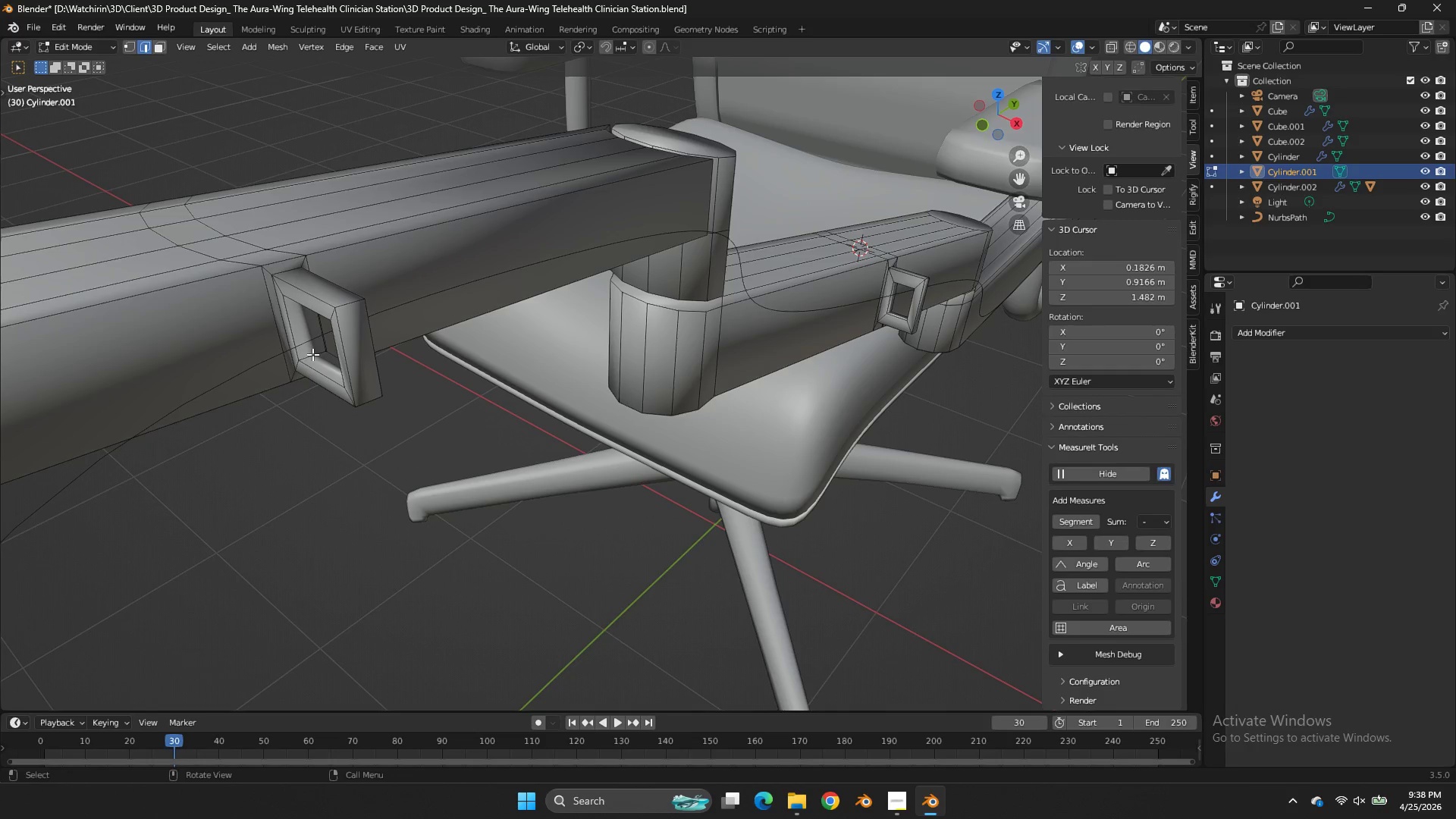 
type(FF)
 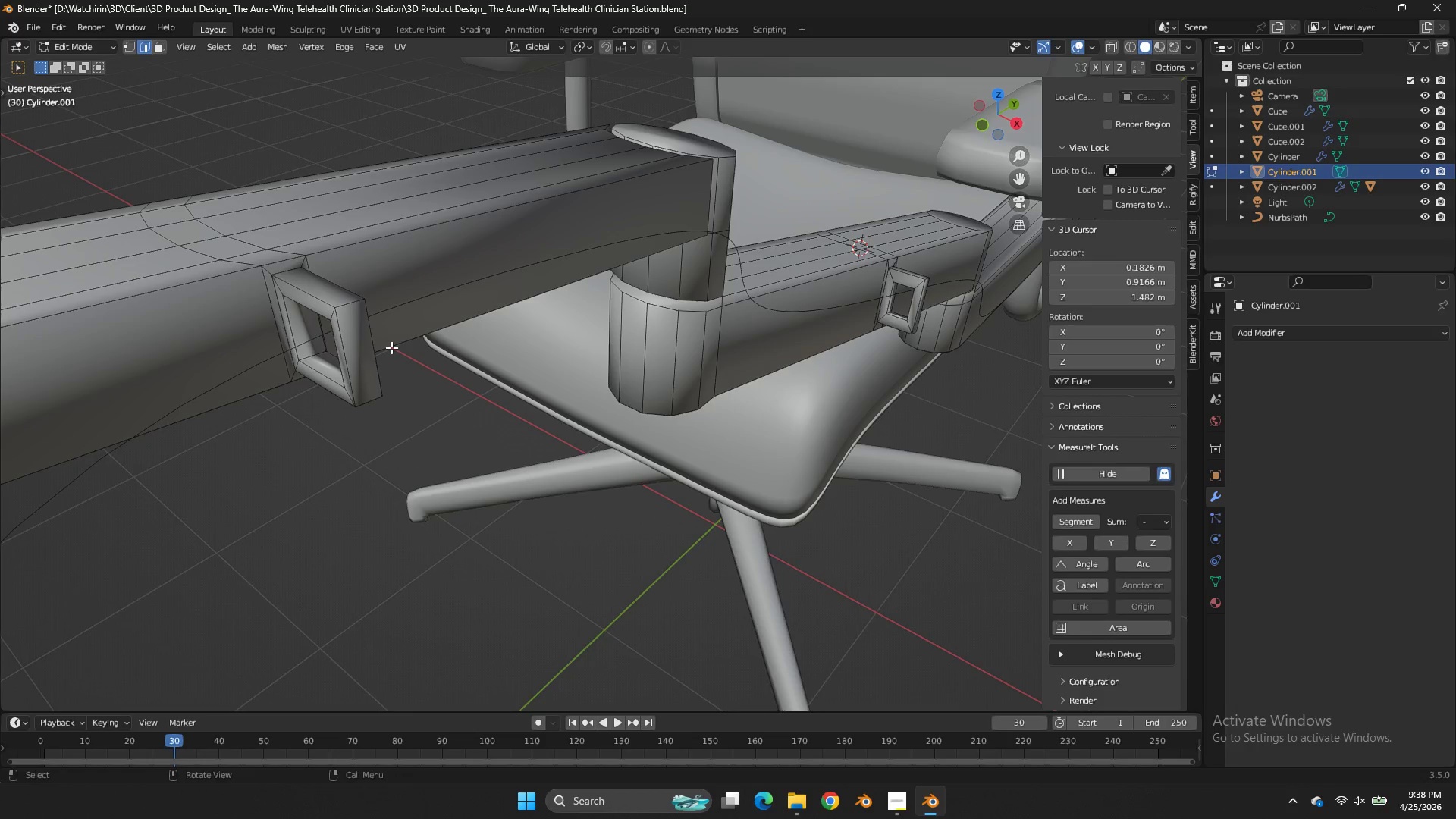 
key(F)
 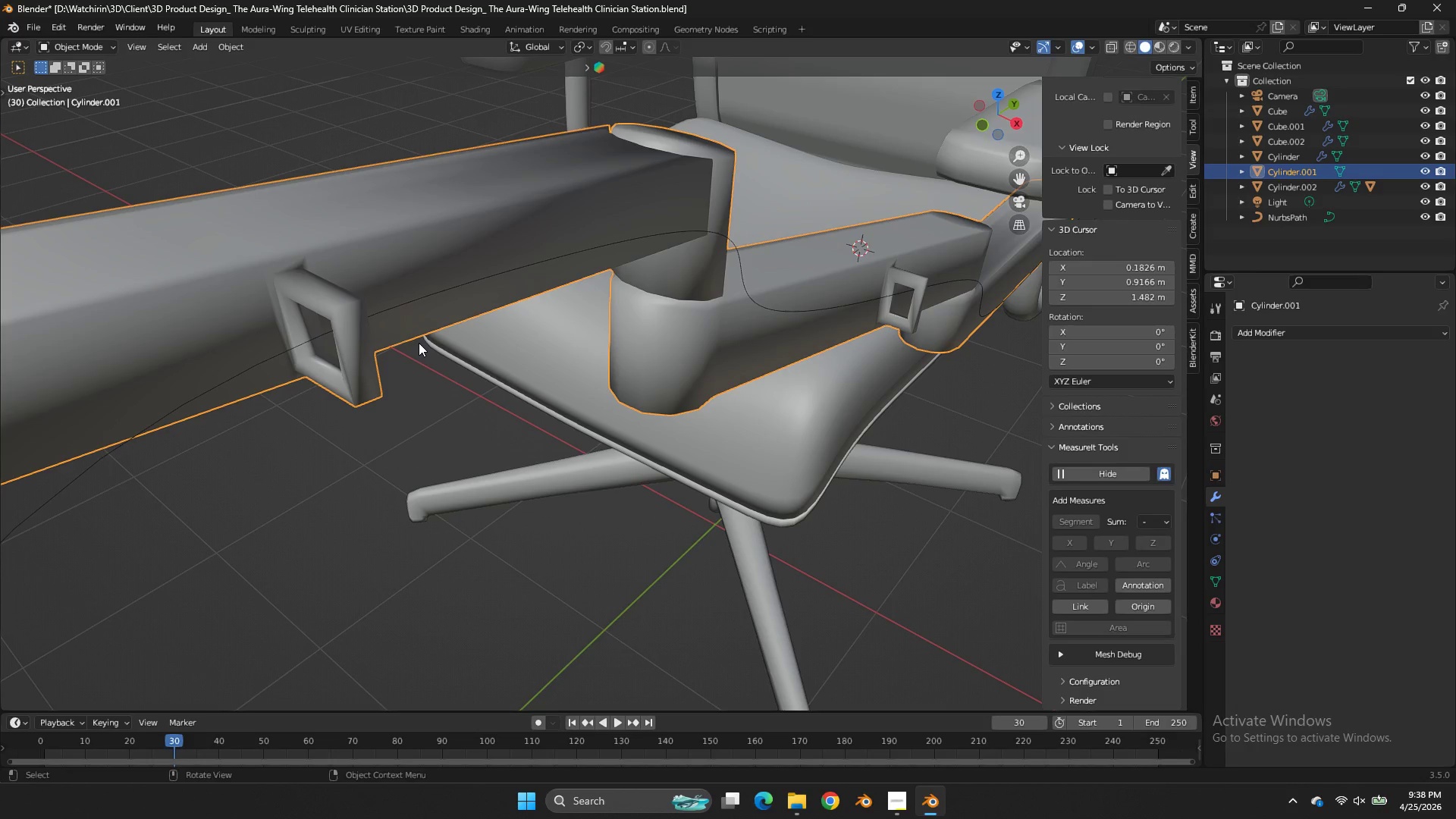 
key(Tab)
 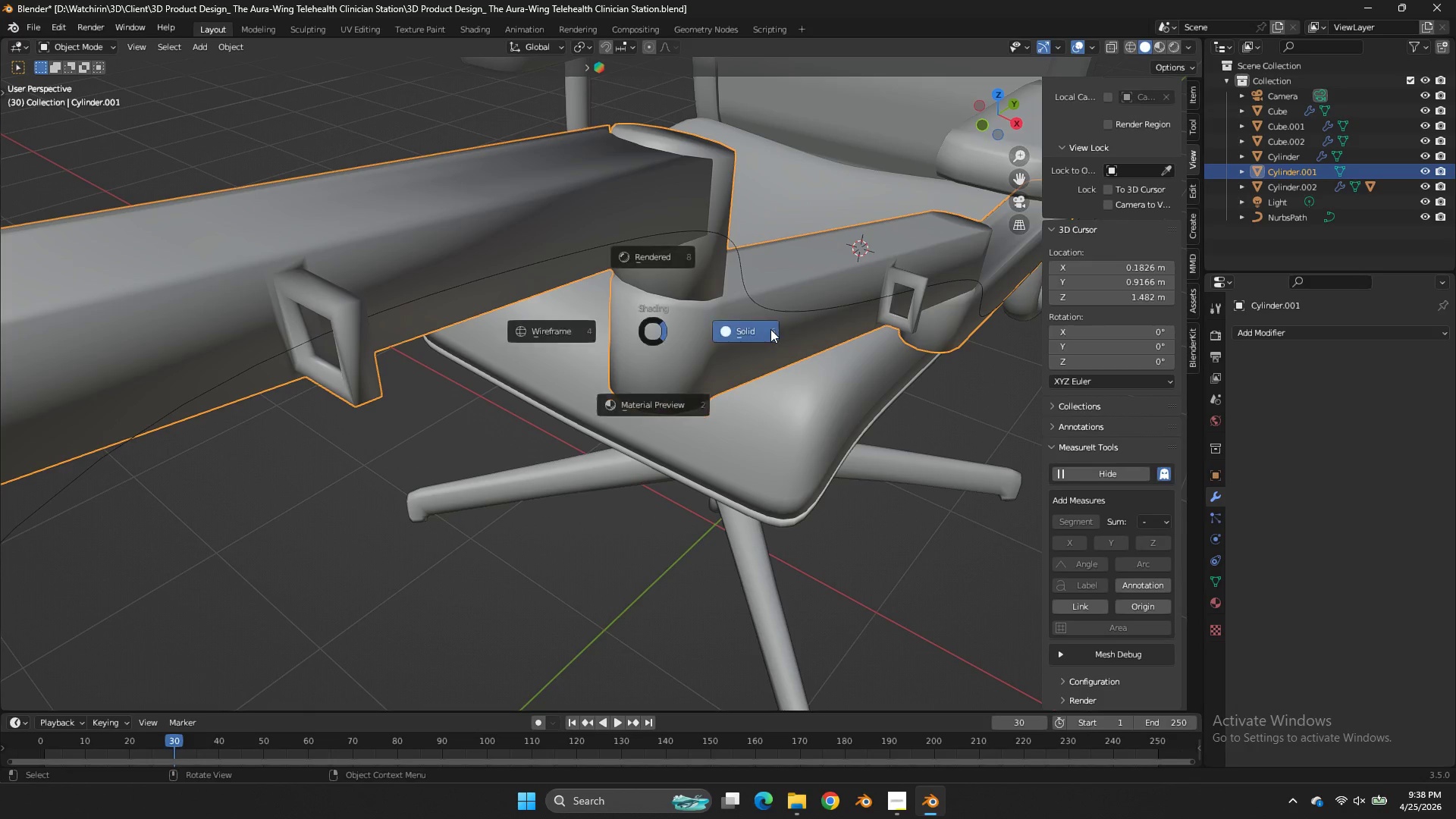 
key(Z)
 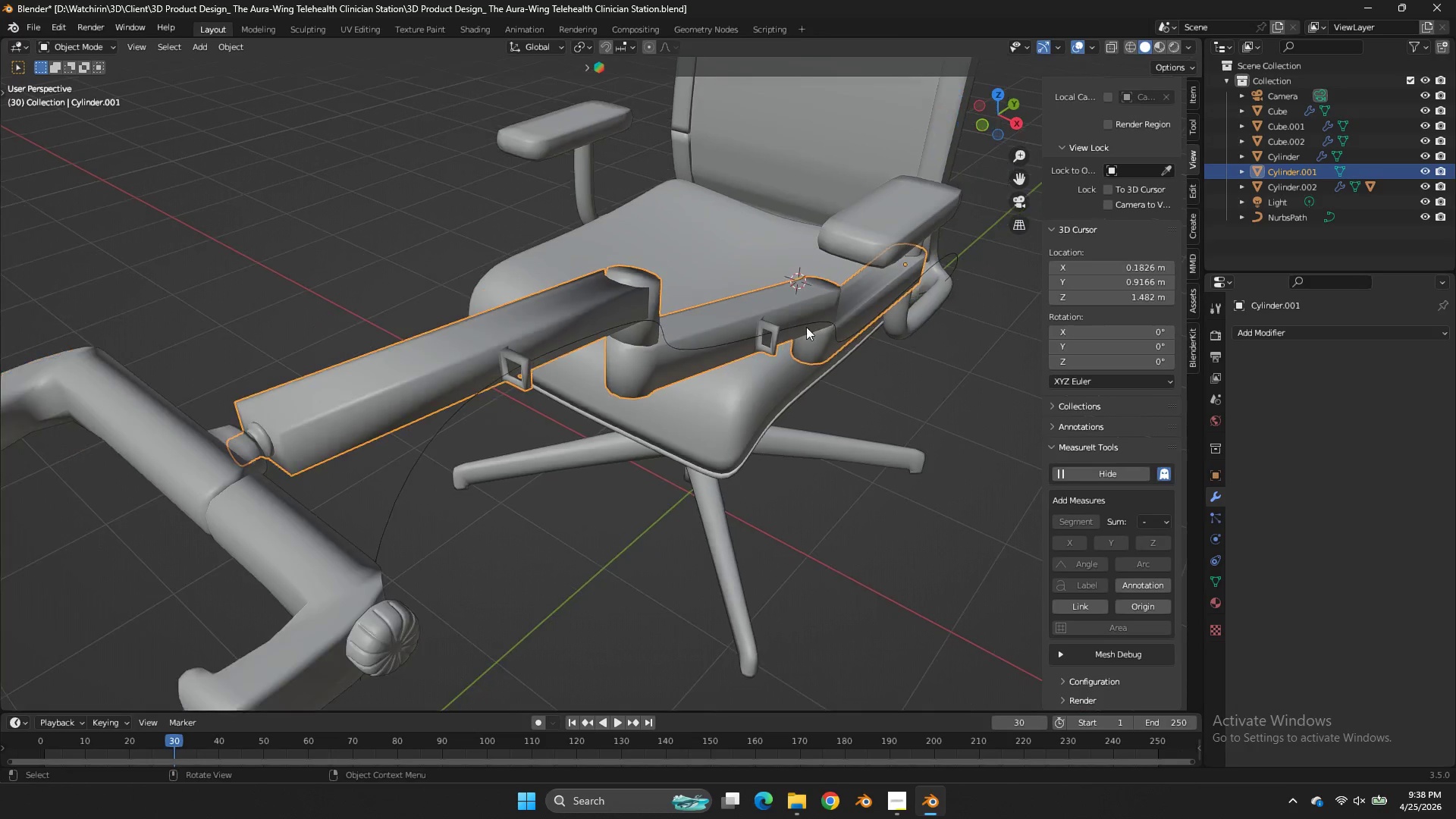 
key(Control+ControlLeft)
 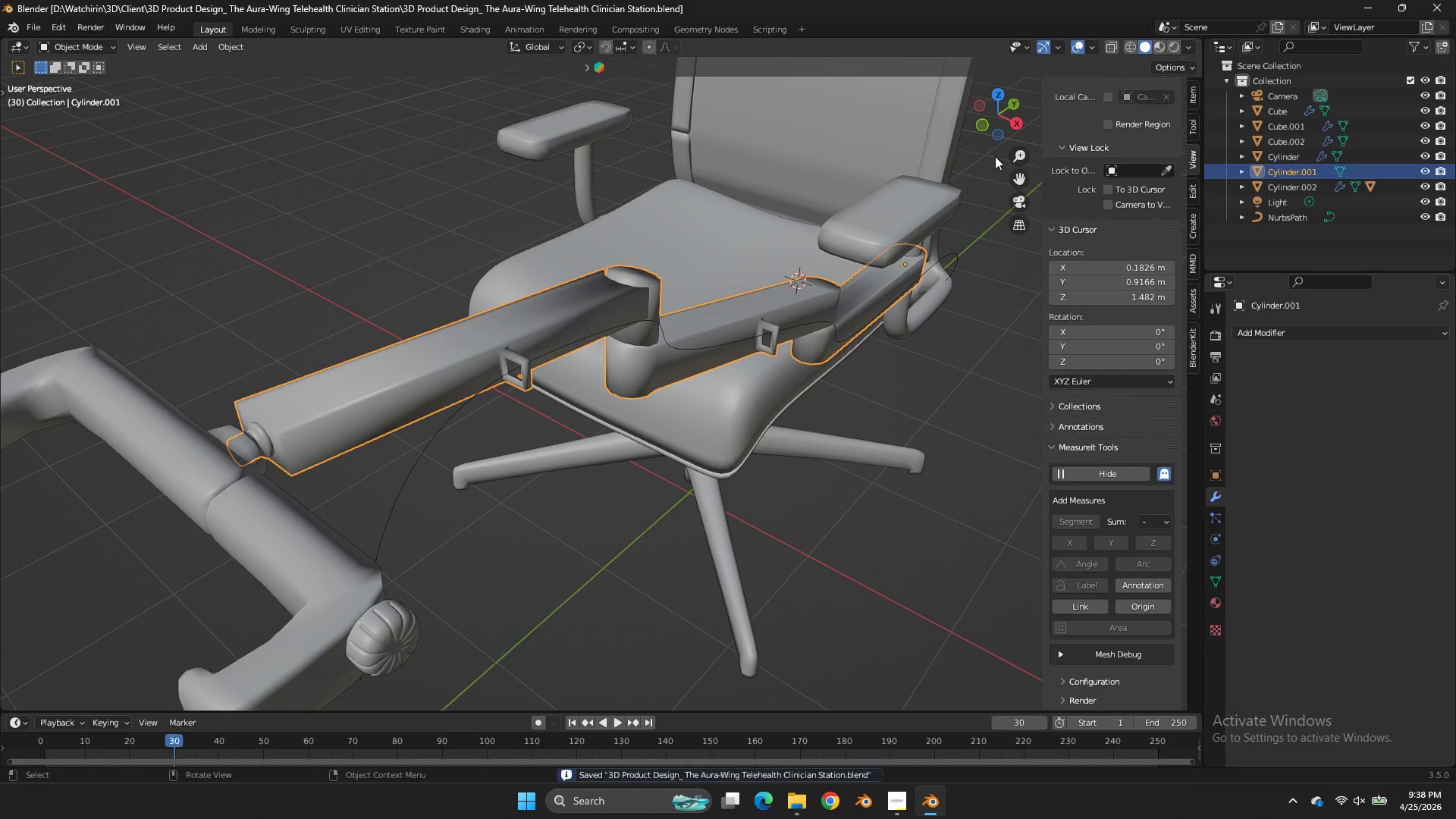 
scroll: coordinate [800, 329], scroll_direction: down, amount: 3.0
 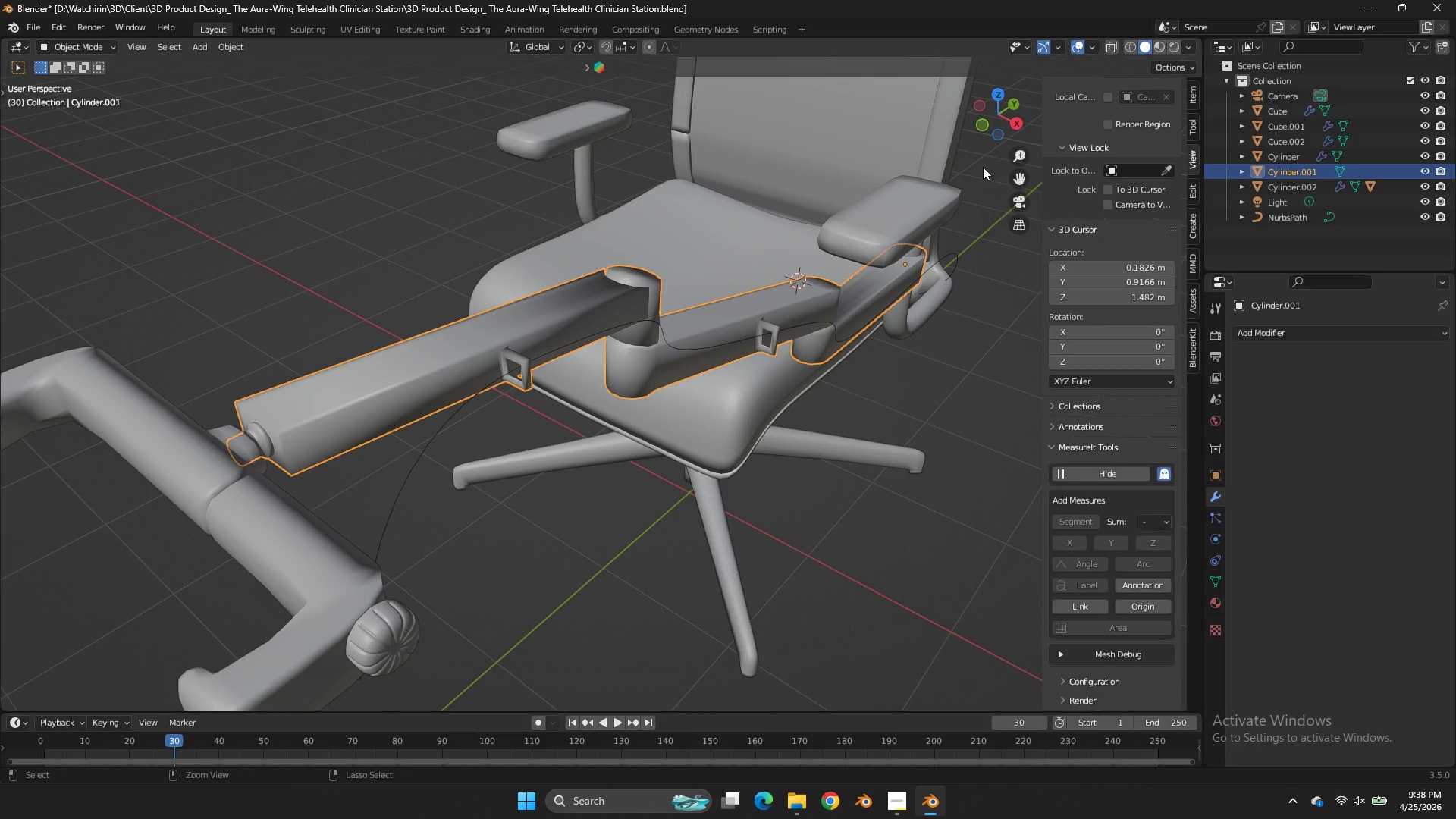 
key(Control+S)
 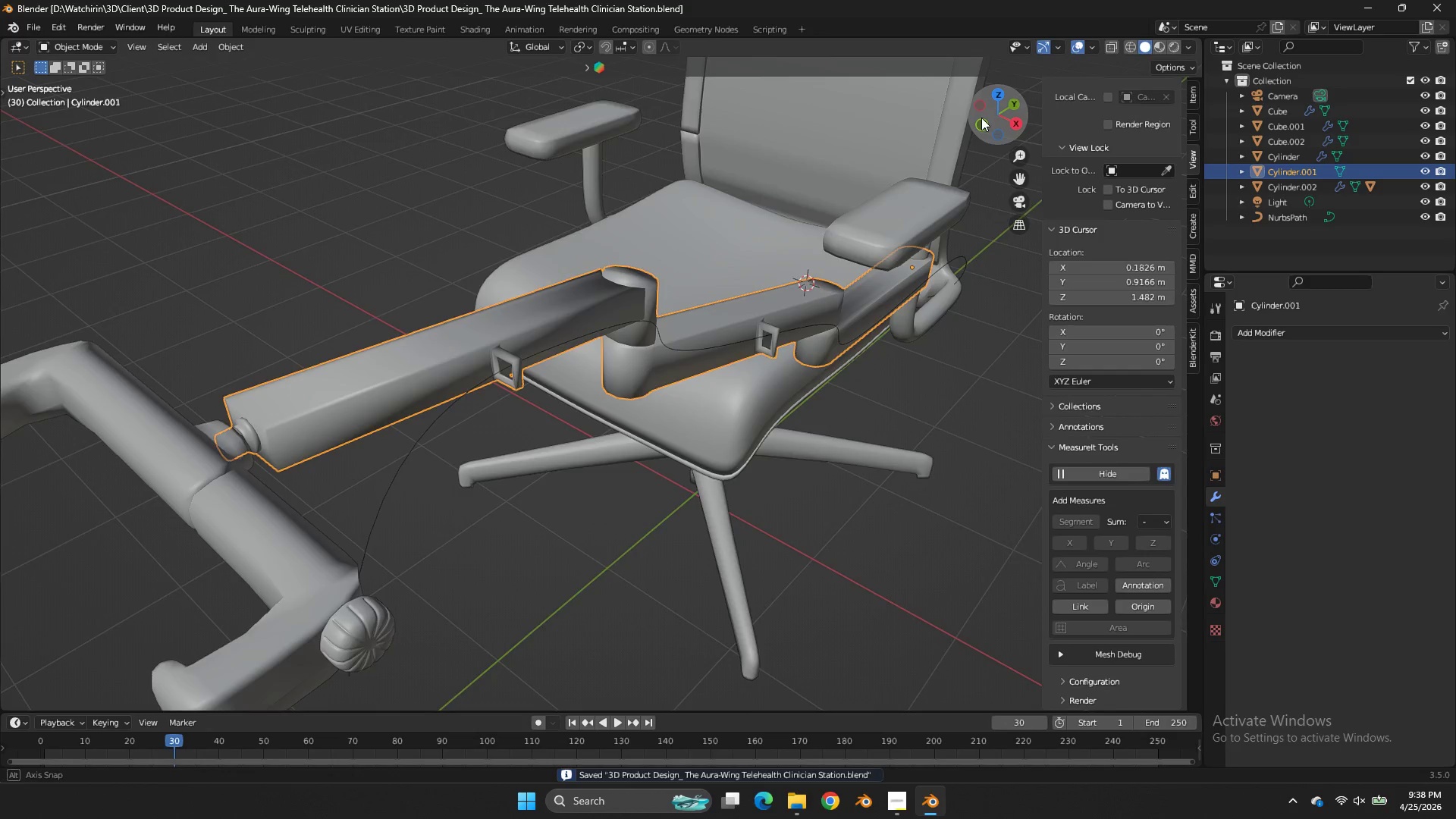 
left_click_drag(start_coordinate=[1001, 121], to_coordinate=[841, 78])
 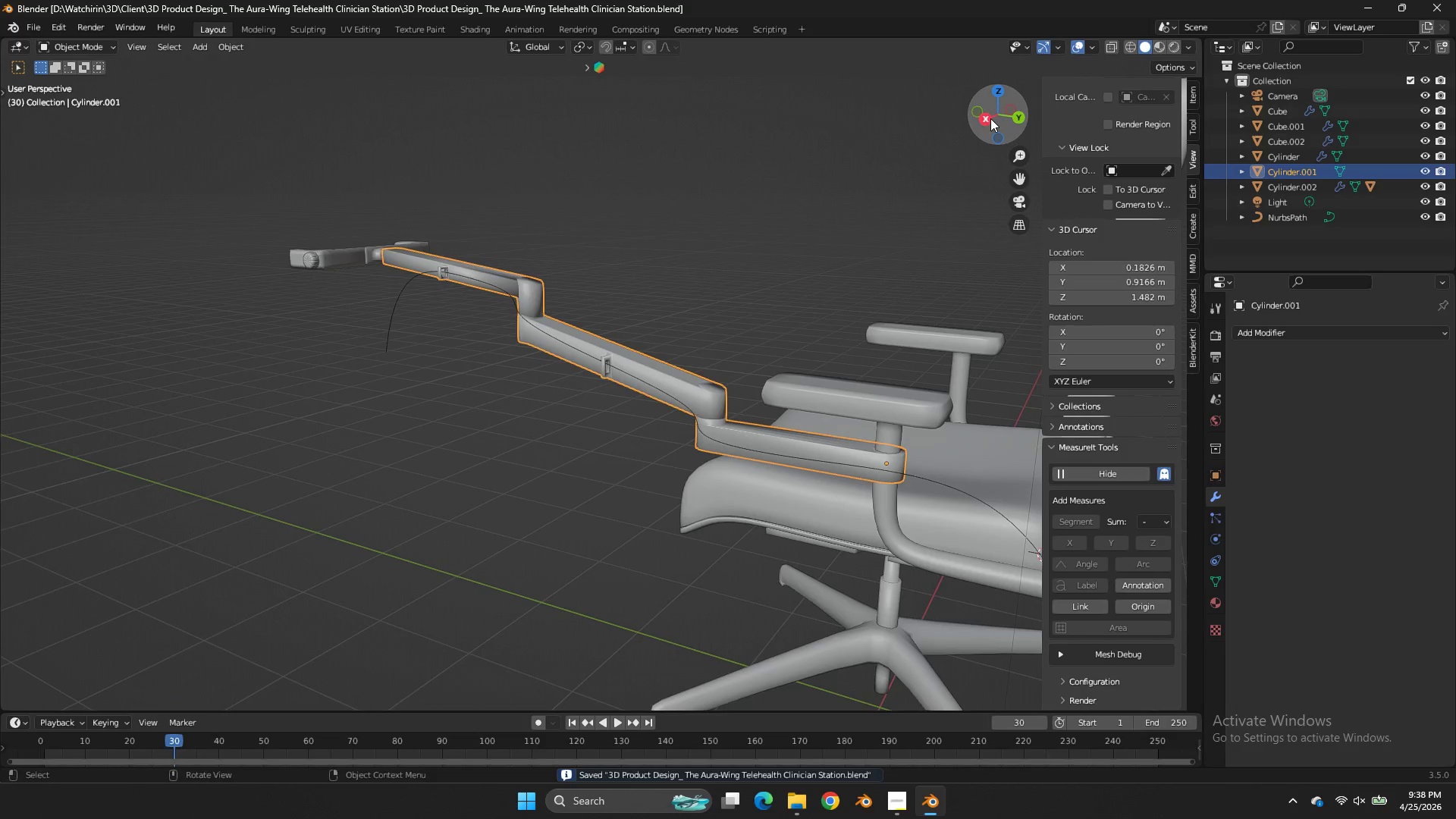 
scroll: coordinate [990, 118], scroll_direction: down, amount: 3.0
 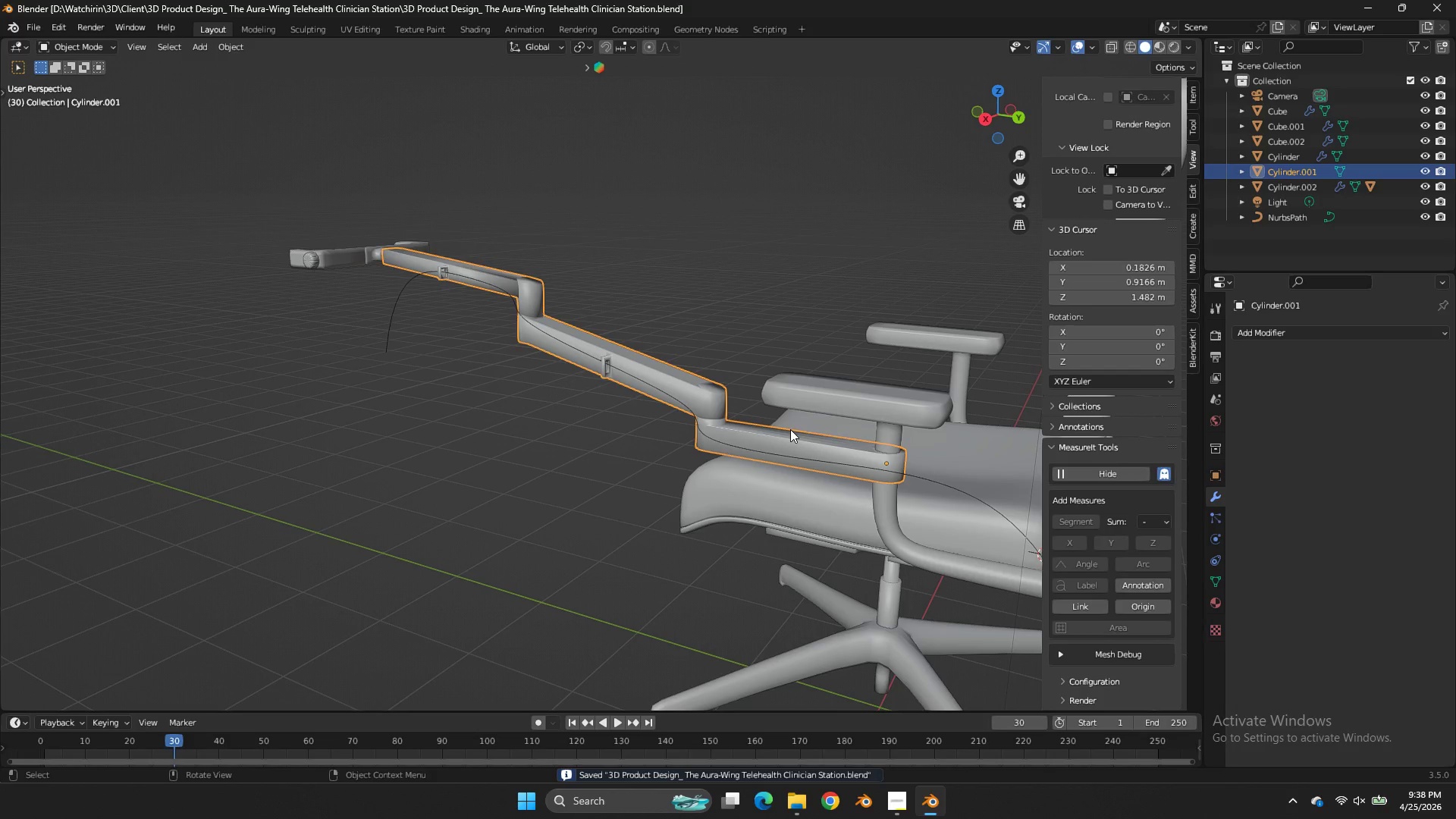 
key(Tab)
 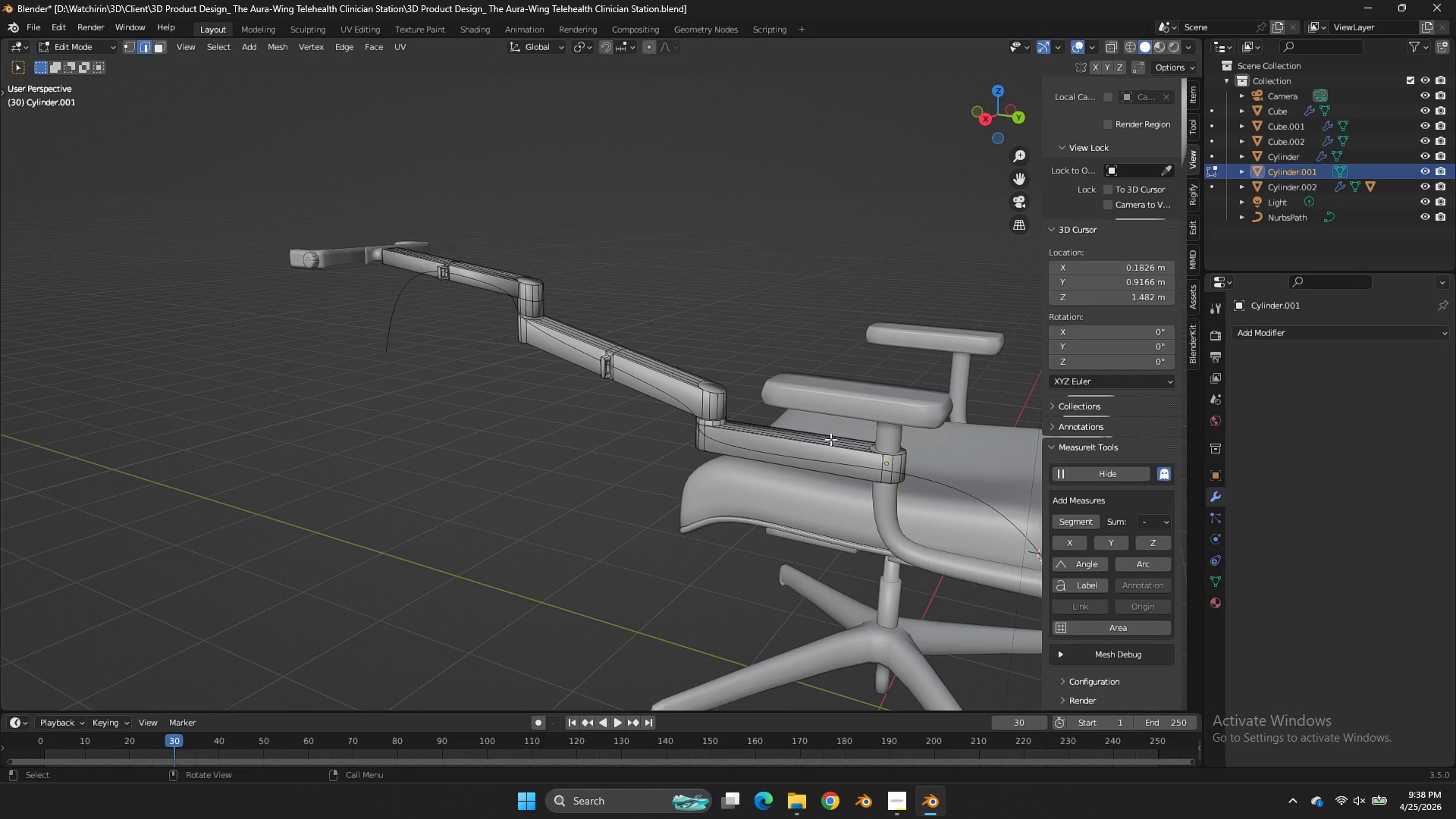 
wait(11.26)
 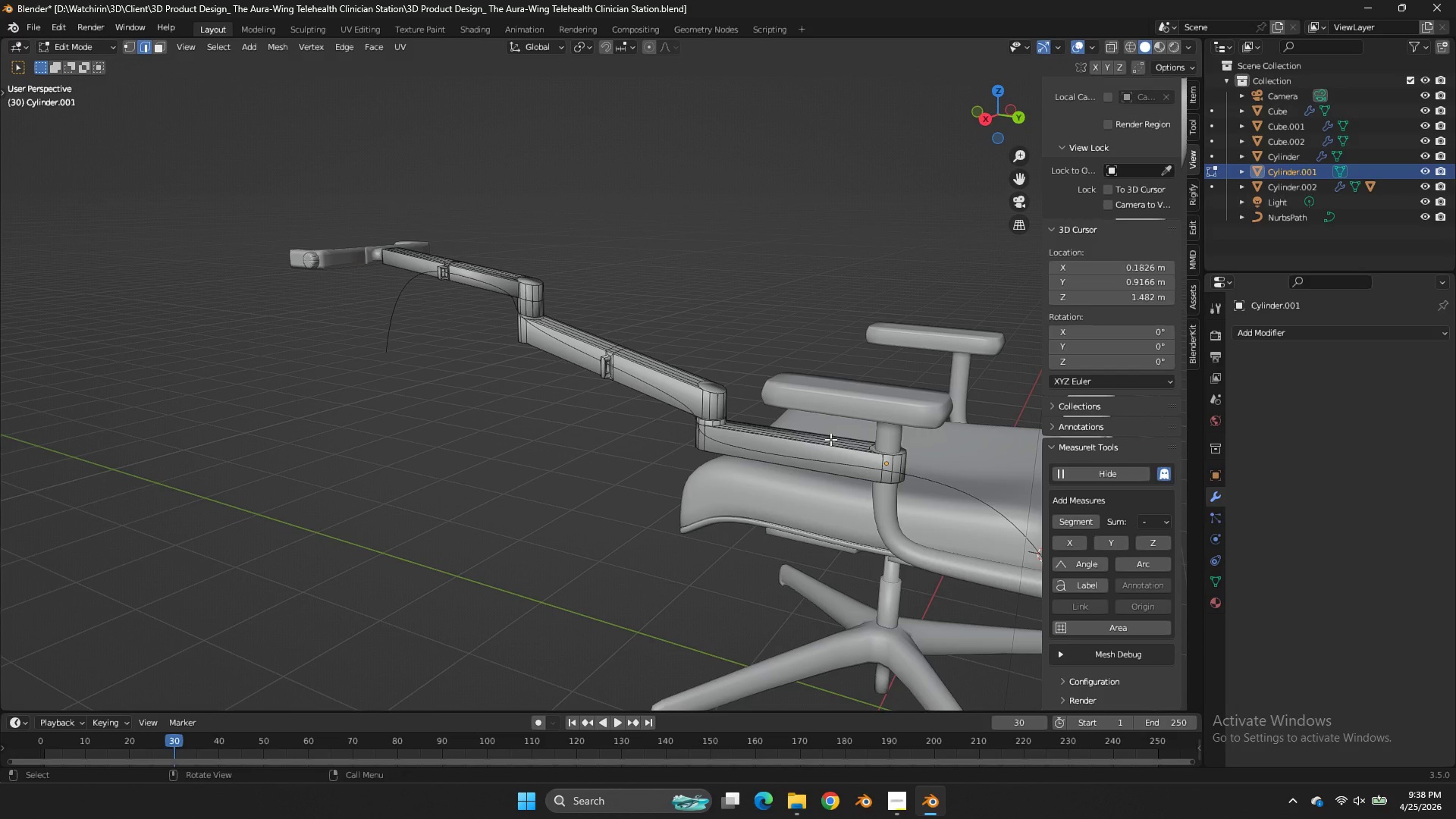 
key(Control+S)
 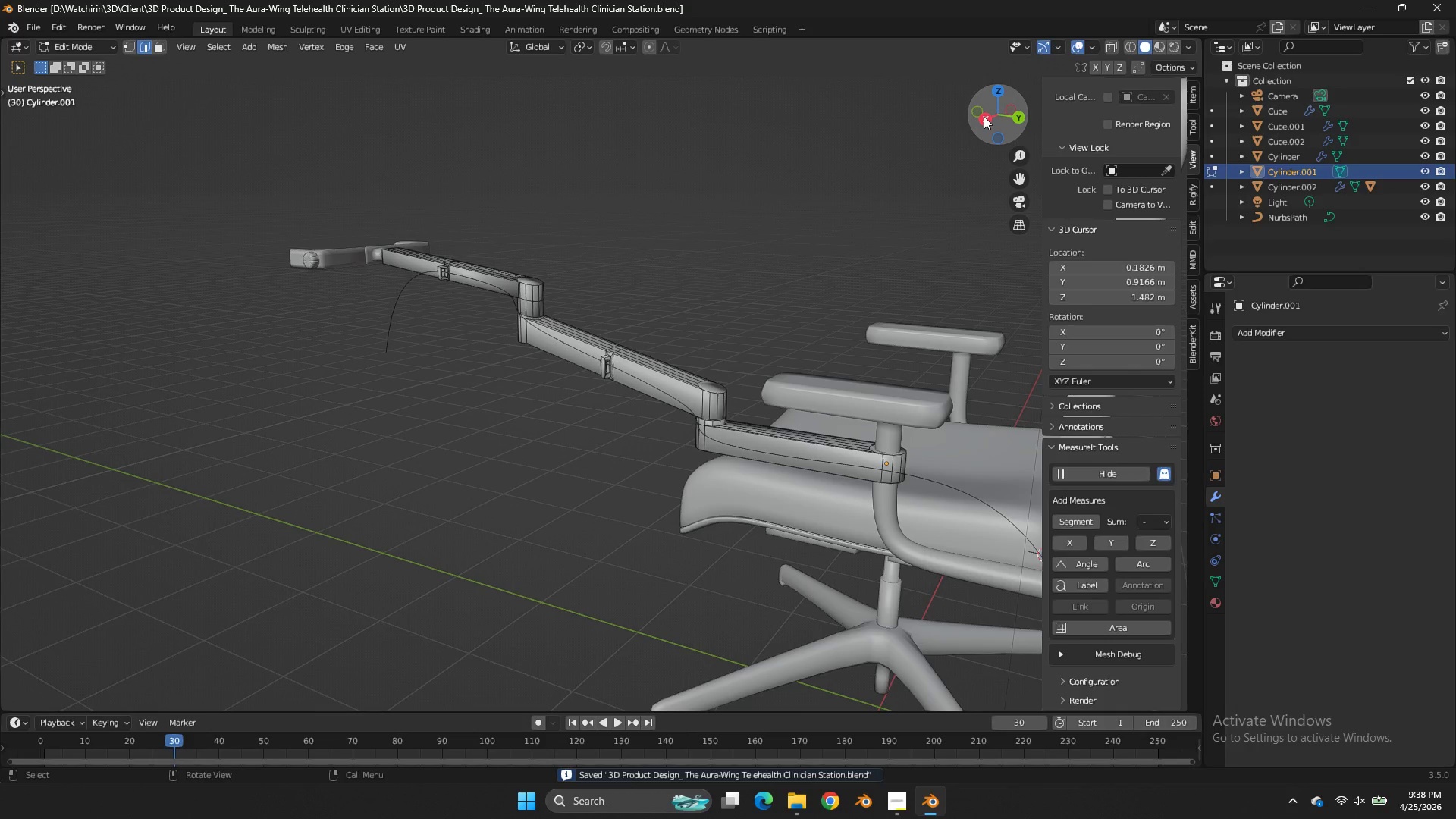 
left_click([984, 116])
 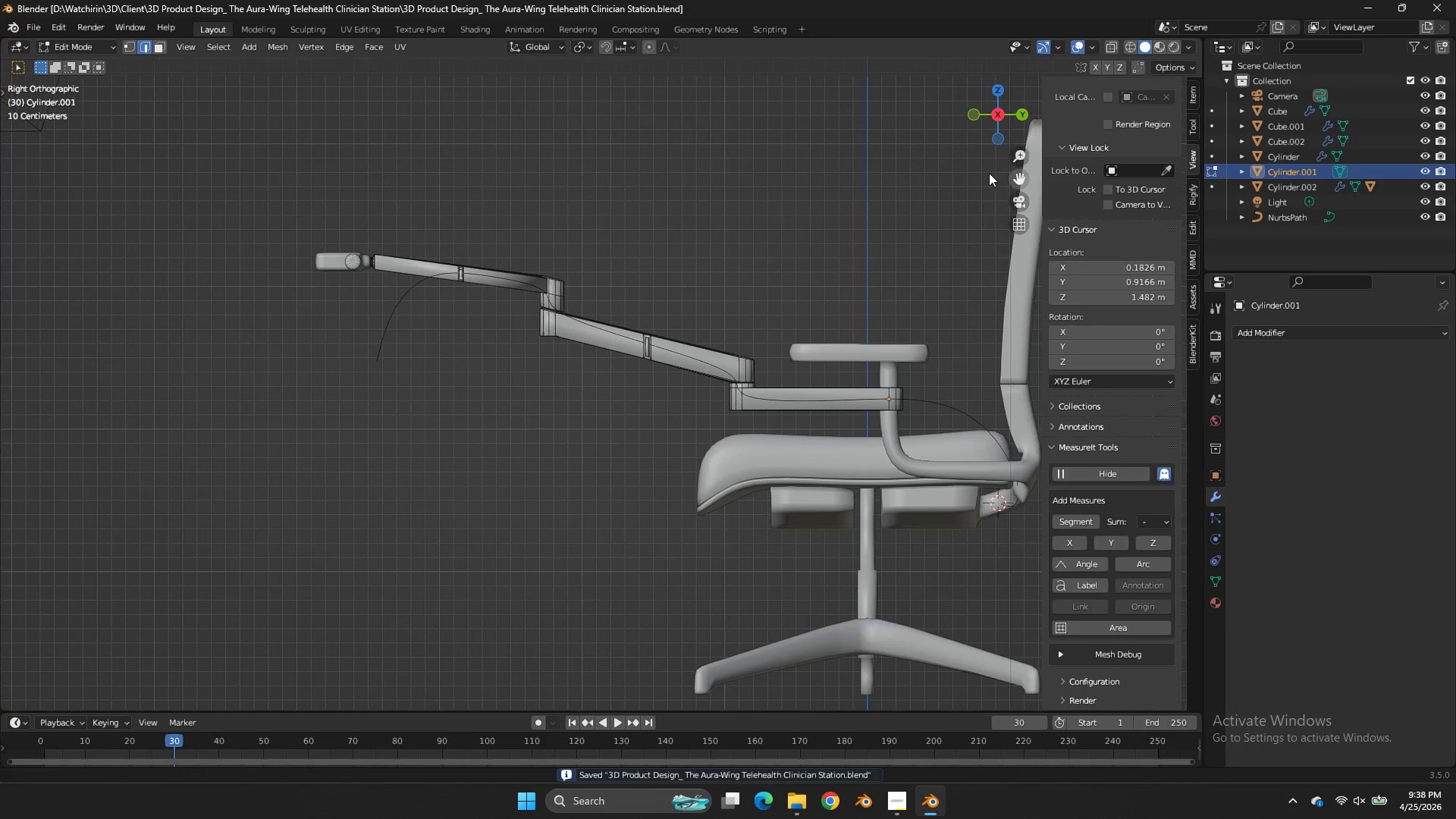 
left_click_drag(start_coordinate=[1019, 180], to_coordinate=[771, 145])
 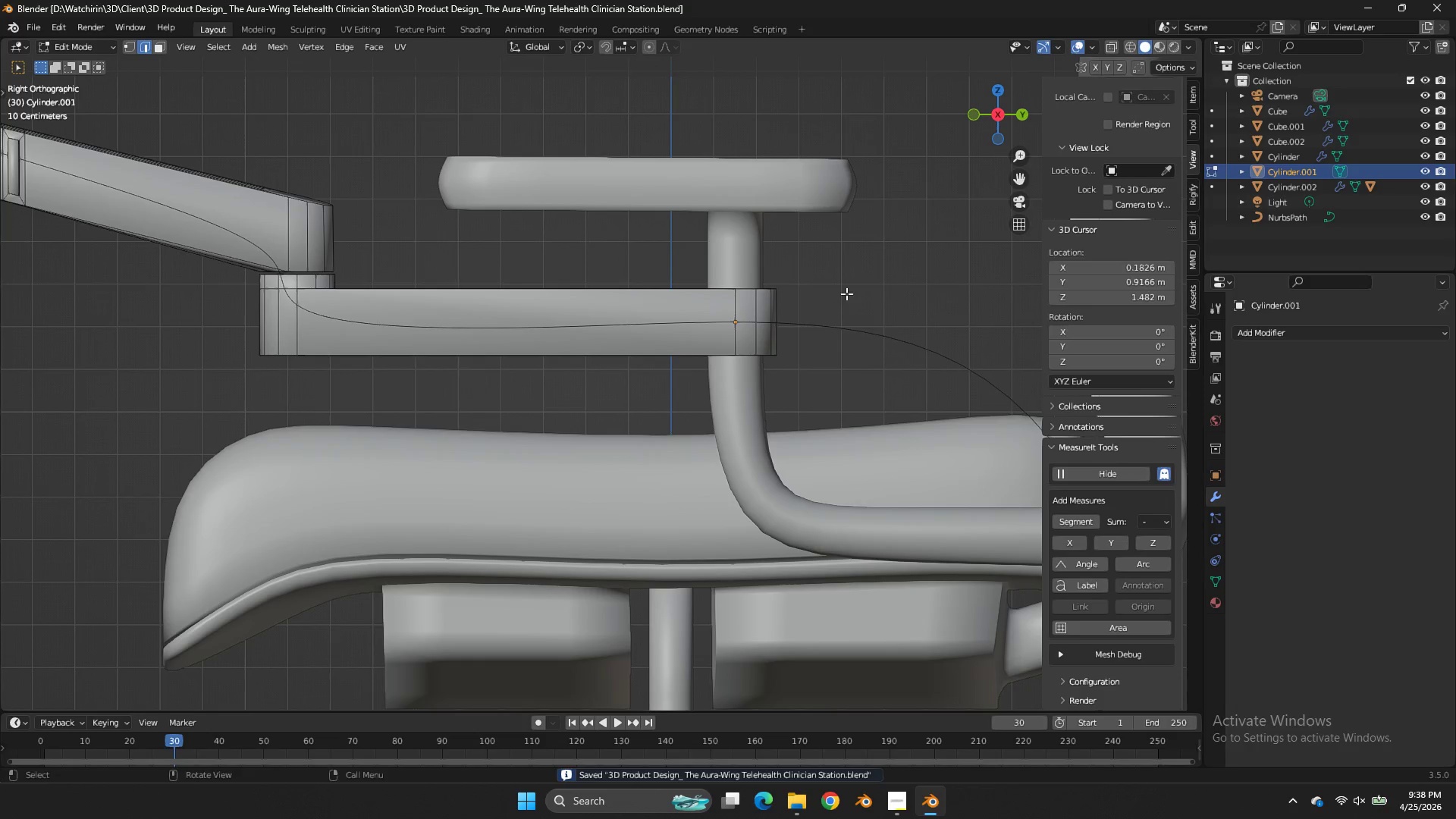 
key(Control+ControlLeft)
 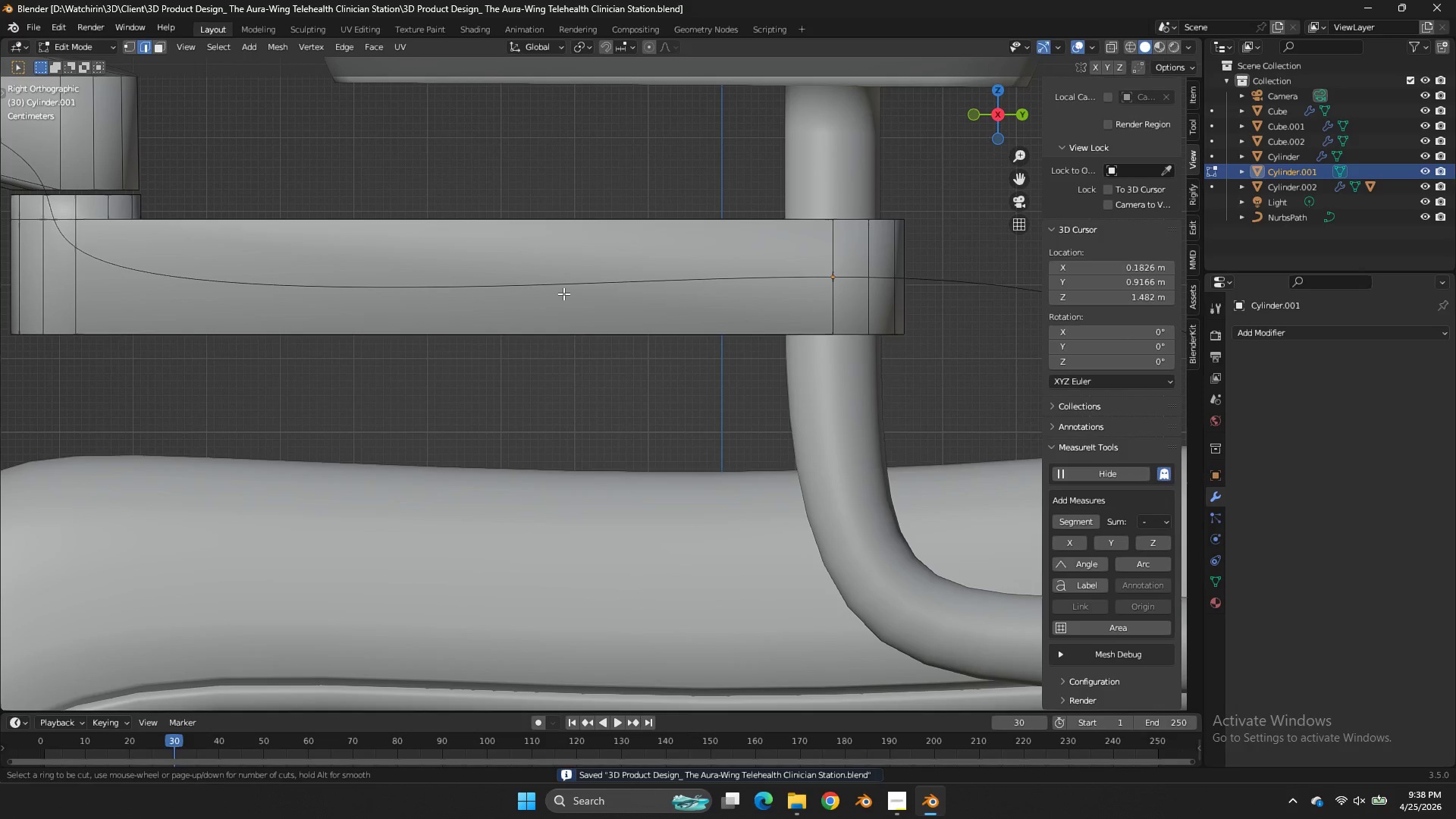 
key(Control+R)
 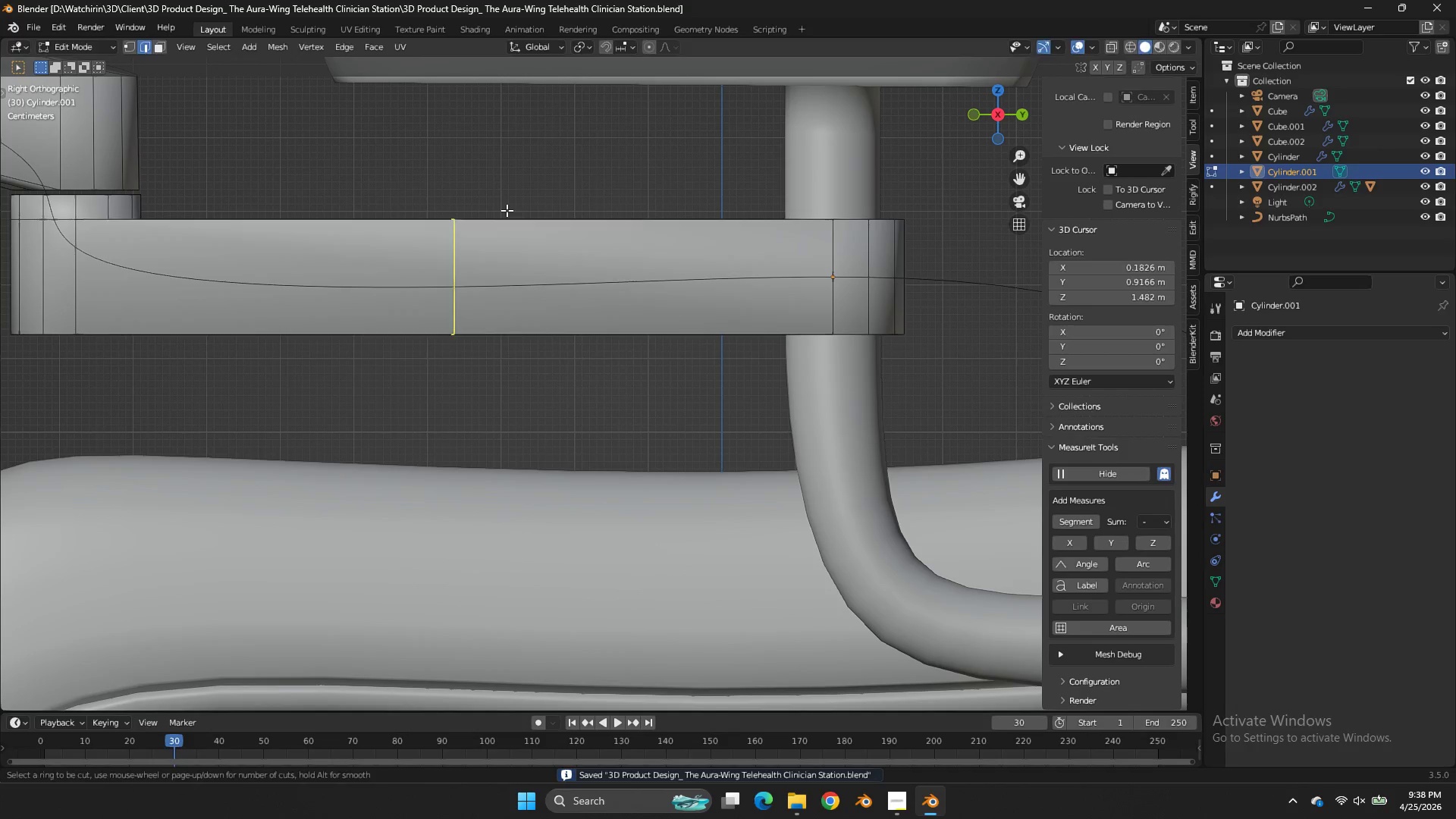 
scroll: coordinate [686, 368], scroll_direction: up, amount: 9.0
 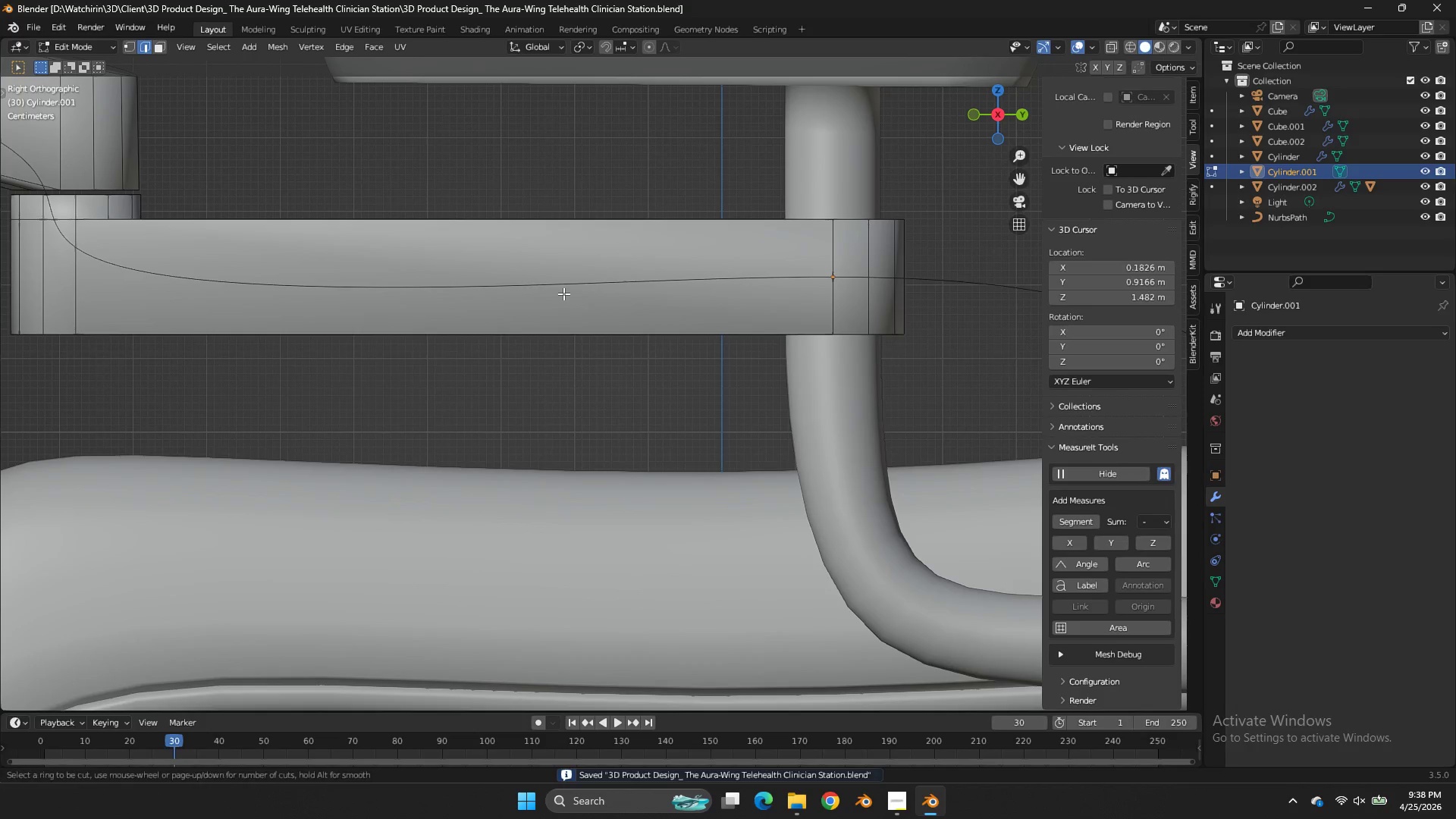 
left_click([507, 210])
 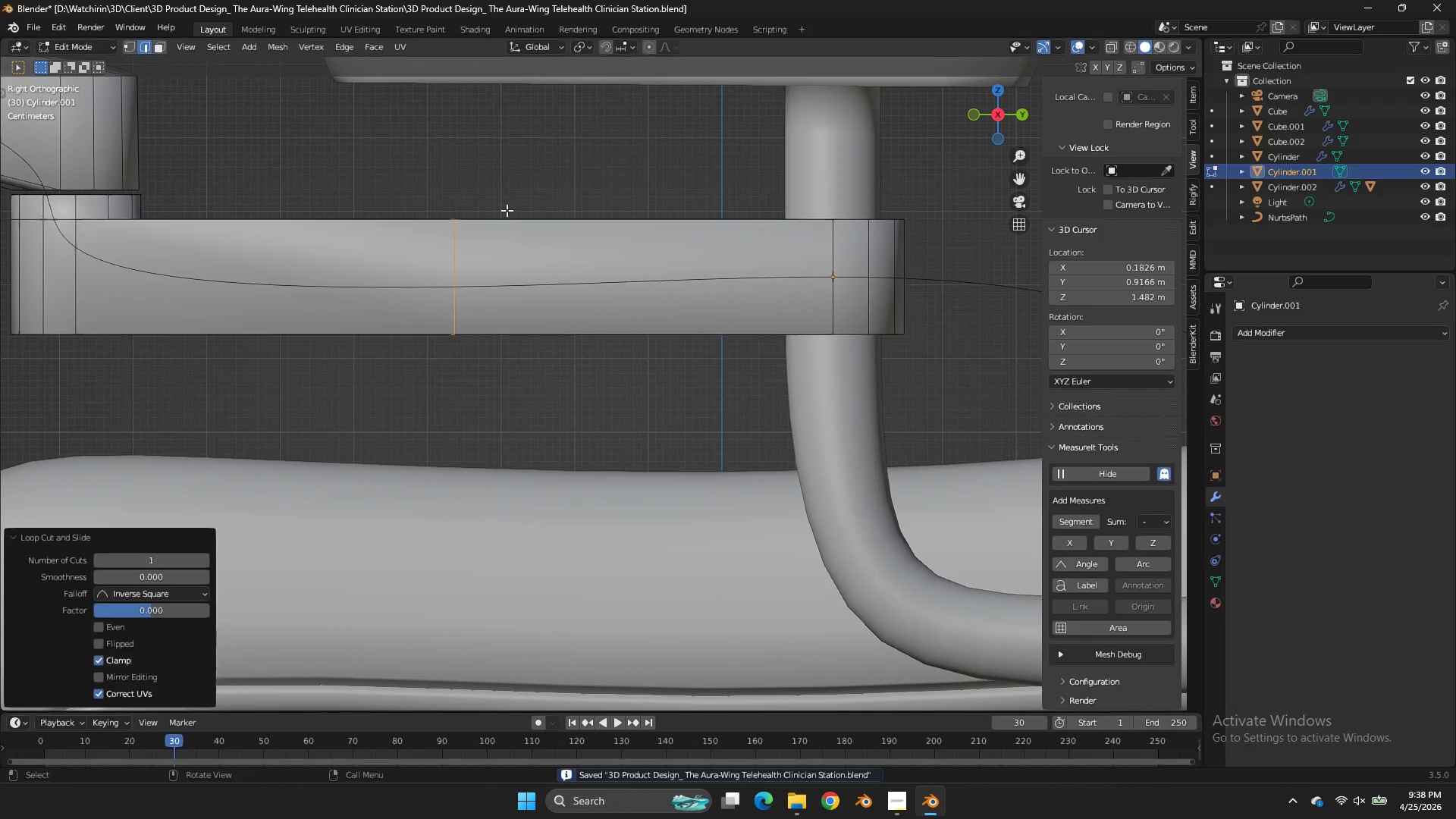 
right_click([507, 210])
 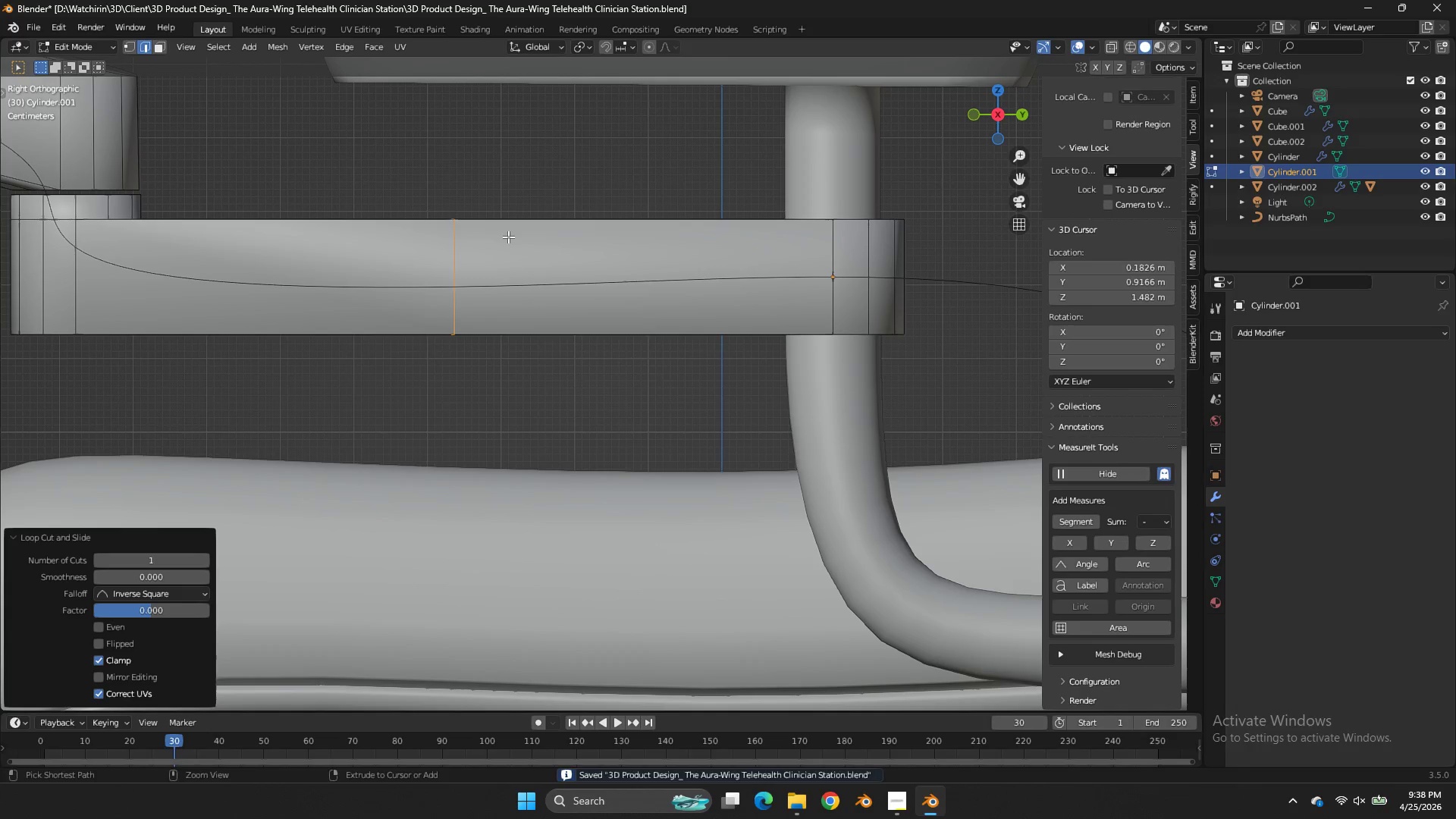 
key(Control+B)
 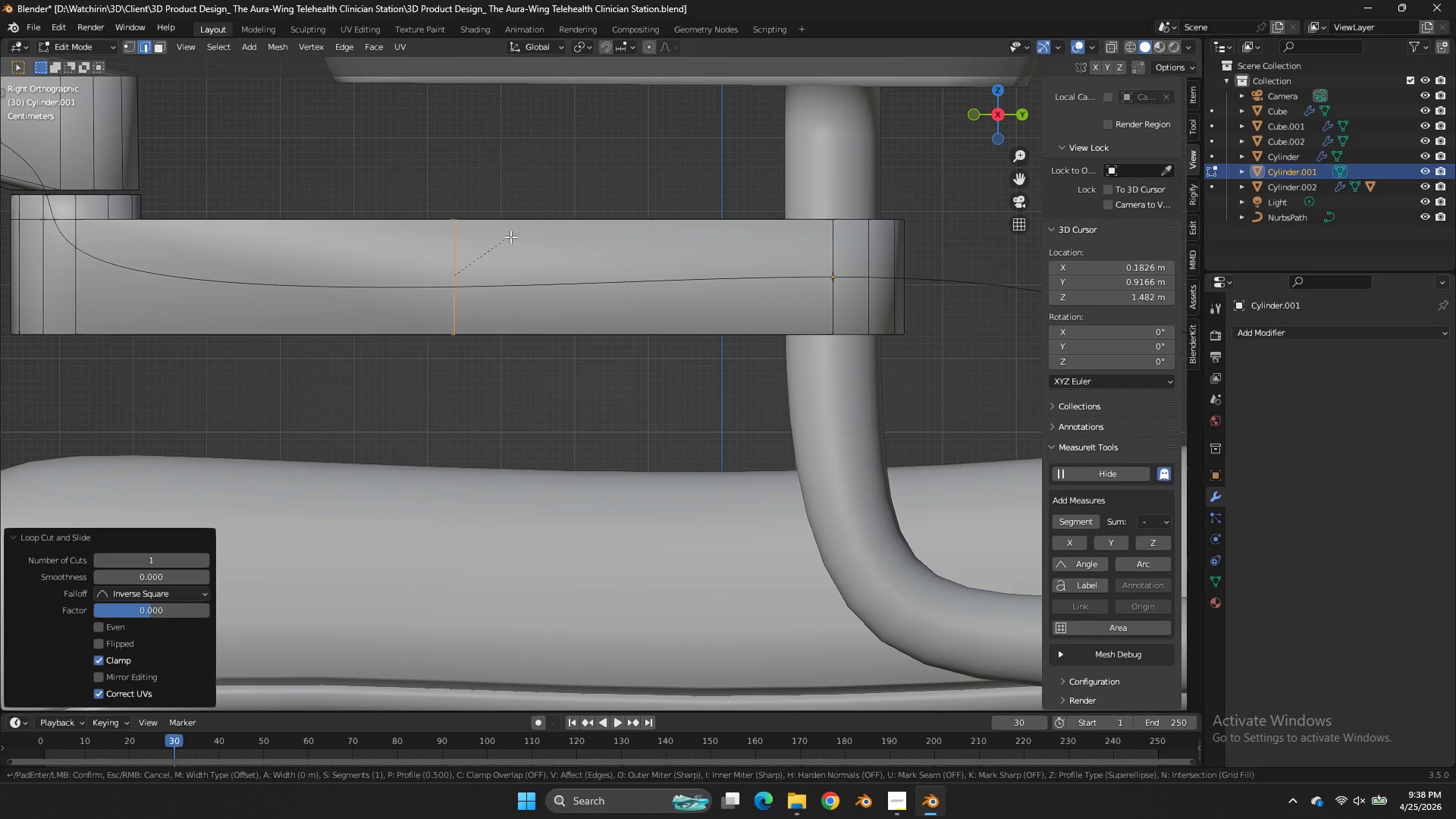 
hold_key(key=ShiftLeft, duration=0.97)
 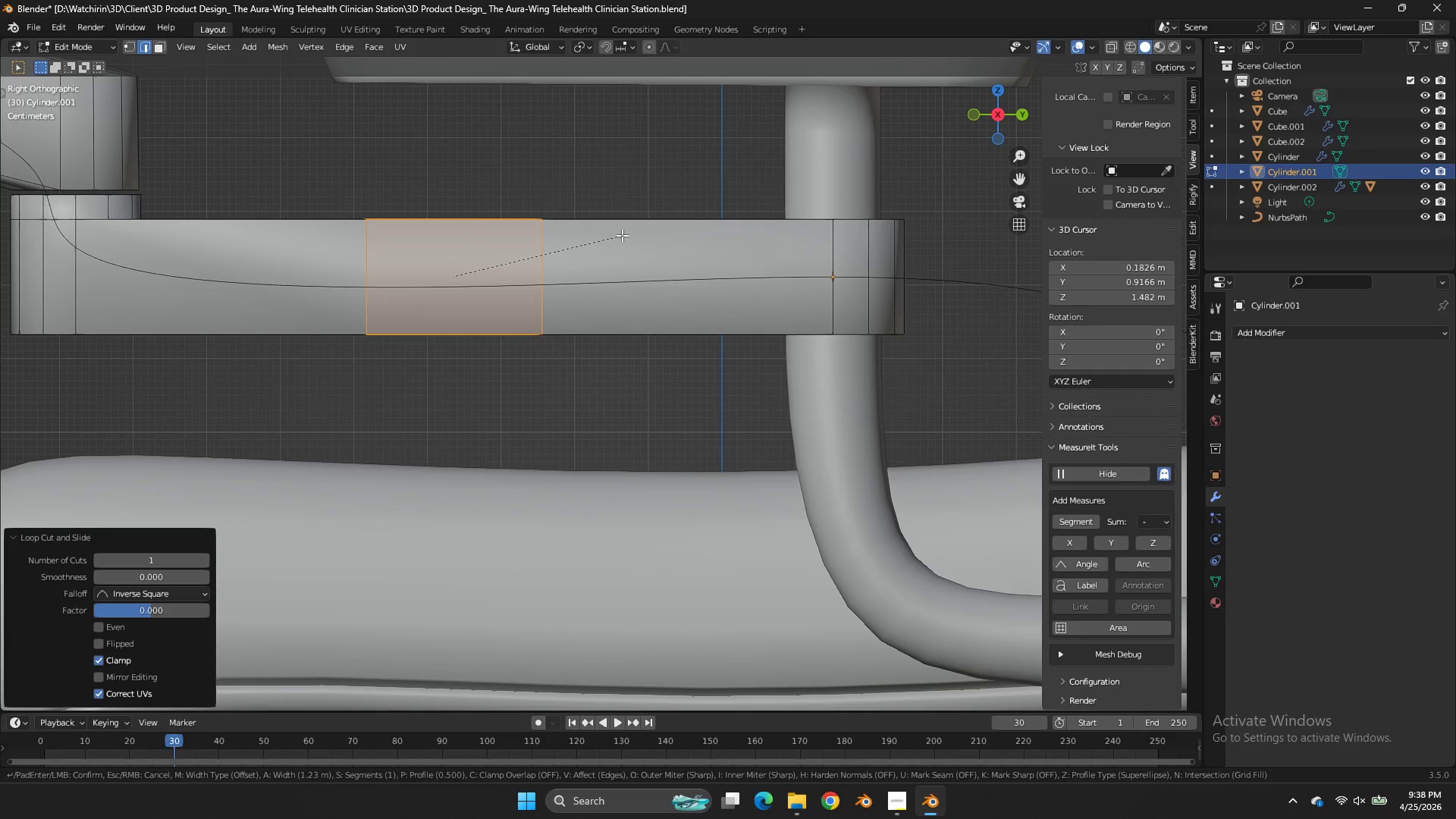 
key(CapsLock)
 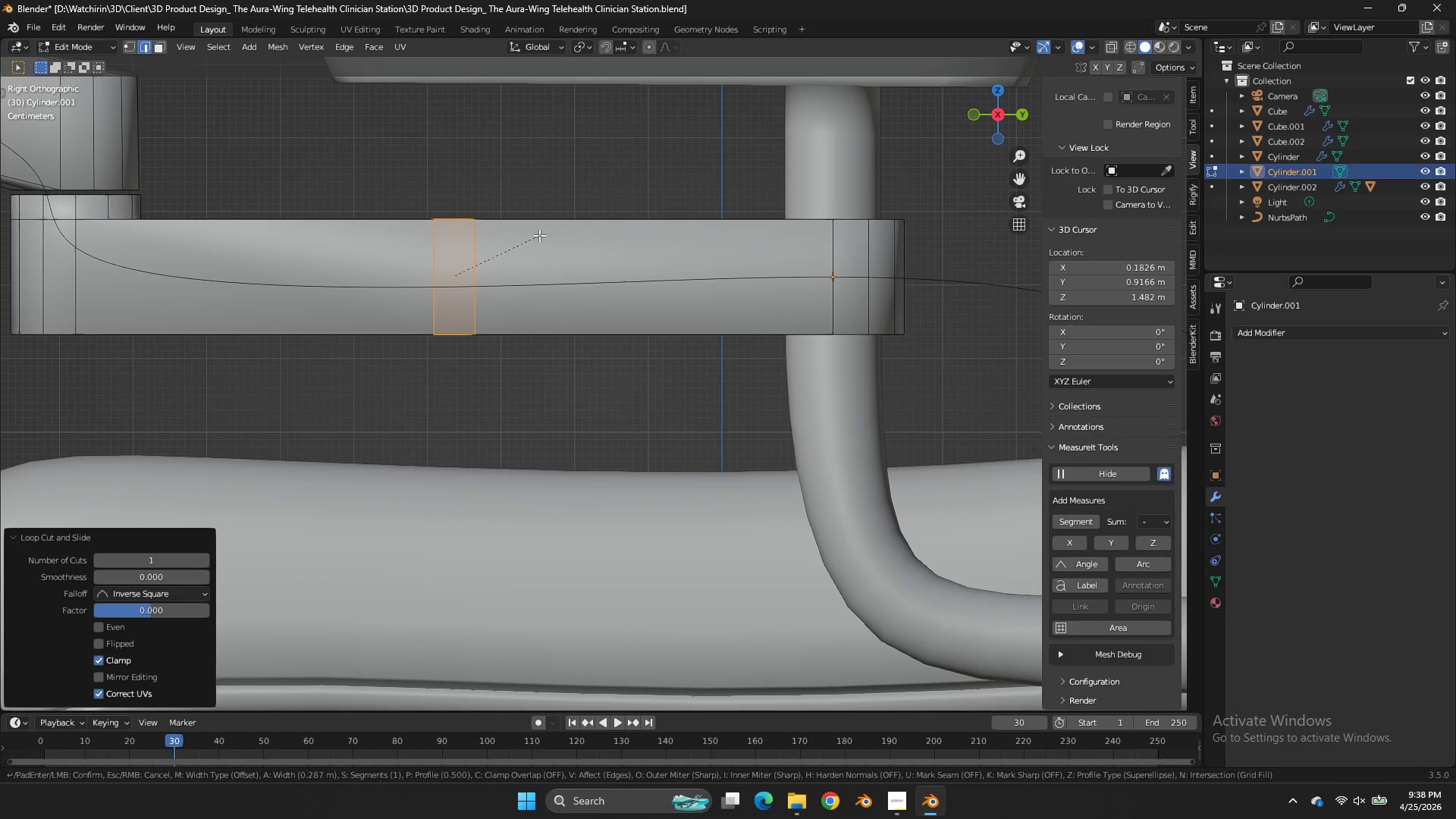 
left_click_drag(start_coordinate=[538, 235], to_coordinate=[586, 209])
 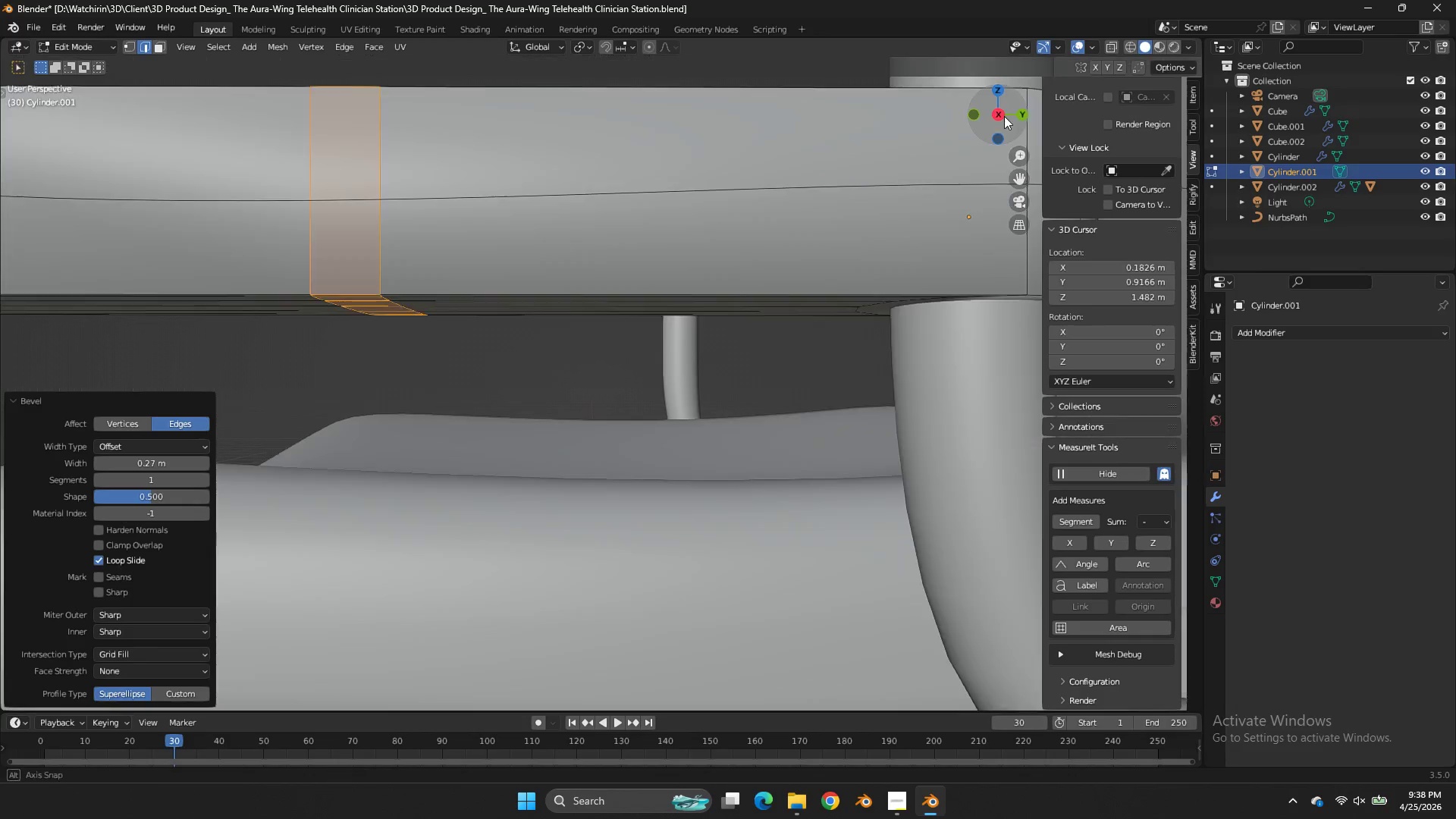 
left_click_drag(start_coordinate=[993, 113], to_coordinate=[1026, 136])
 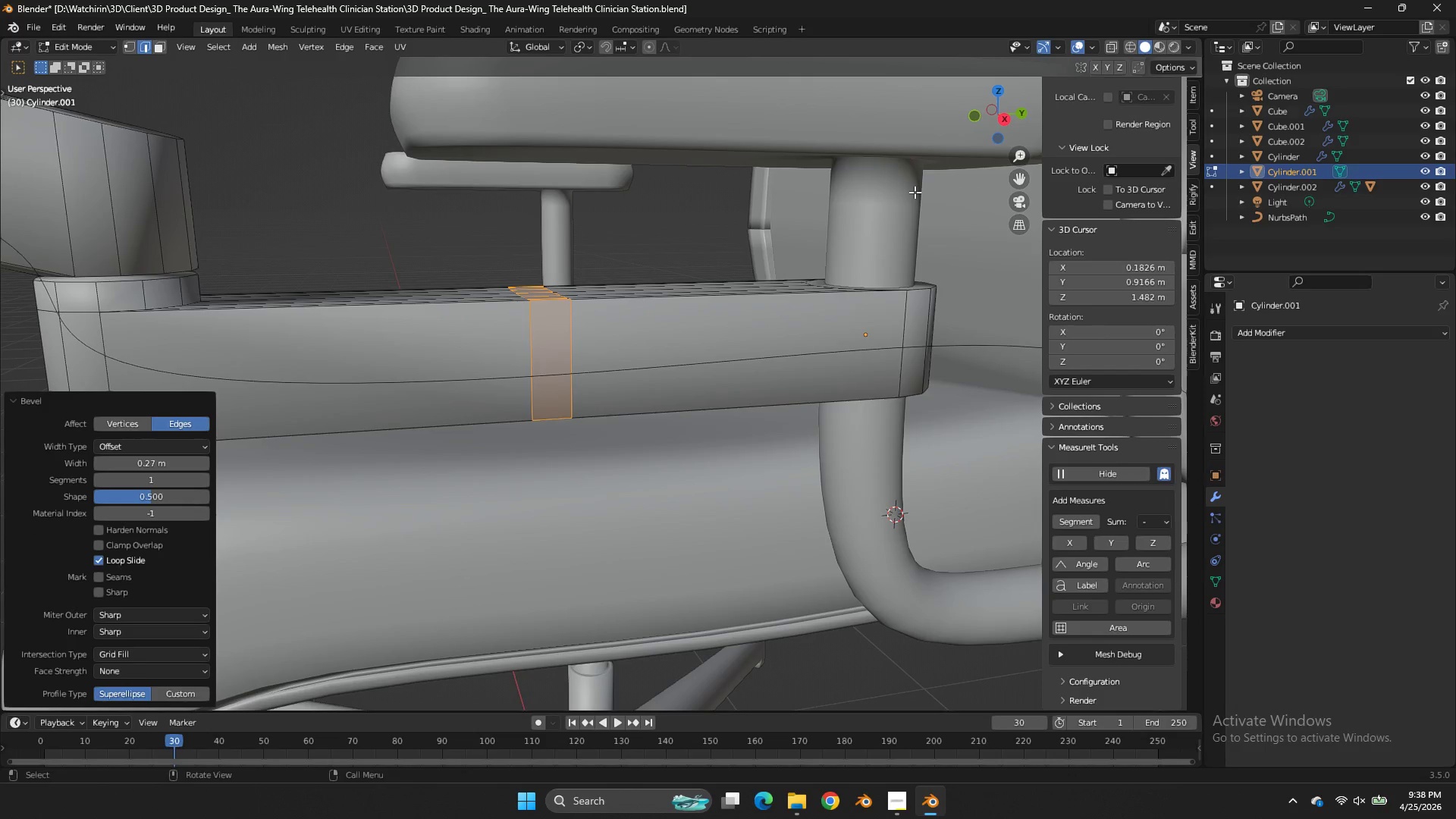 
scroll: coordinate [992, 140], scroll_direction: down, amount: 2.0
 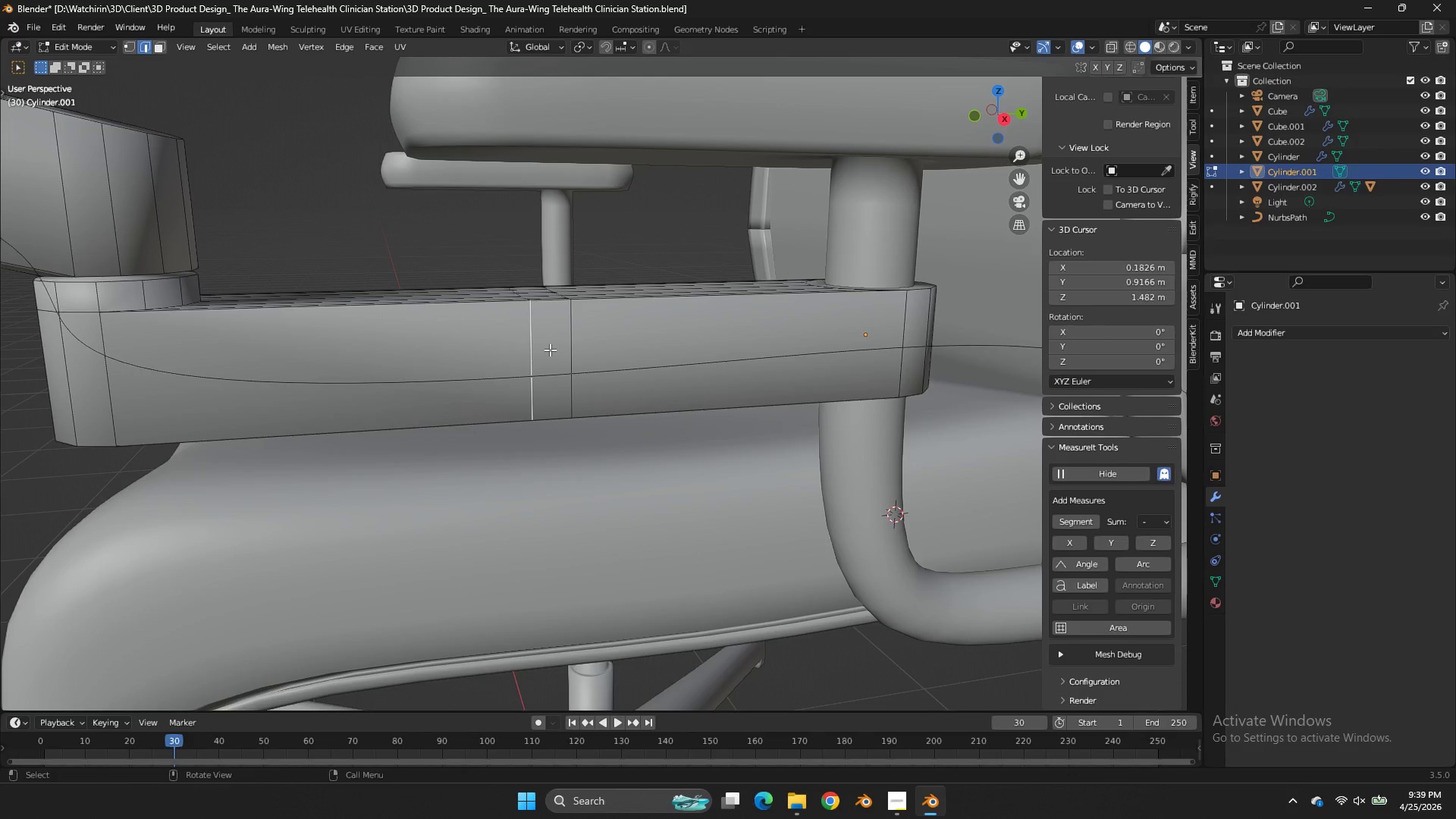 
double_click([551, 350])
 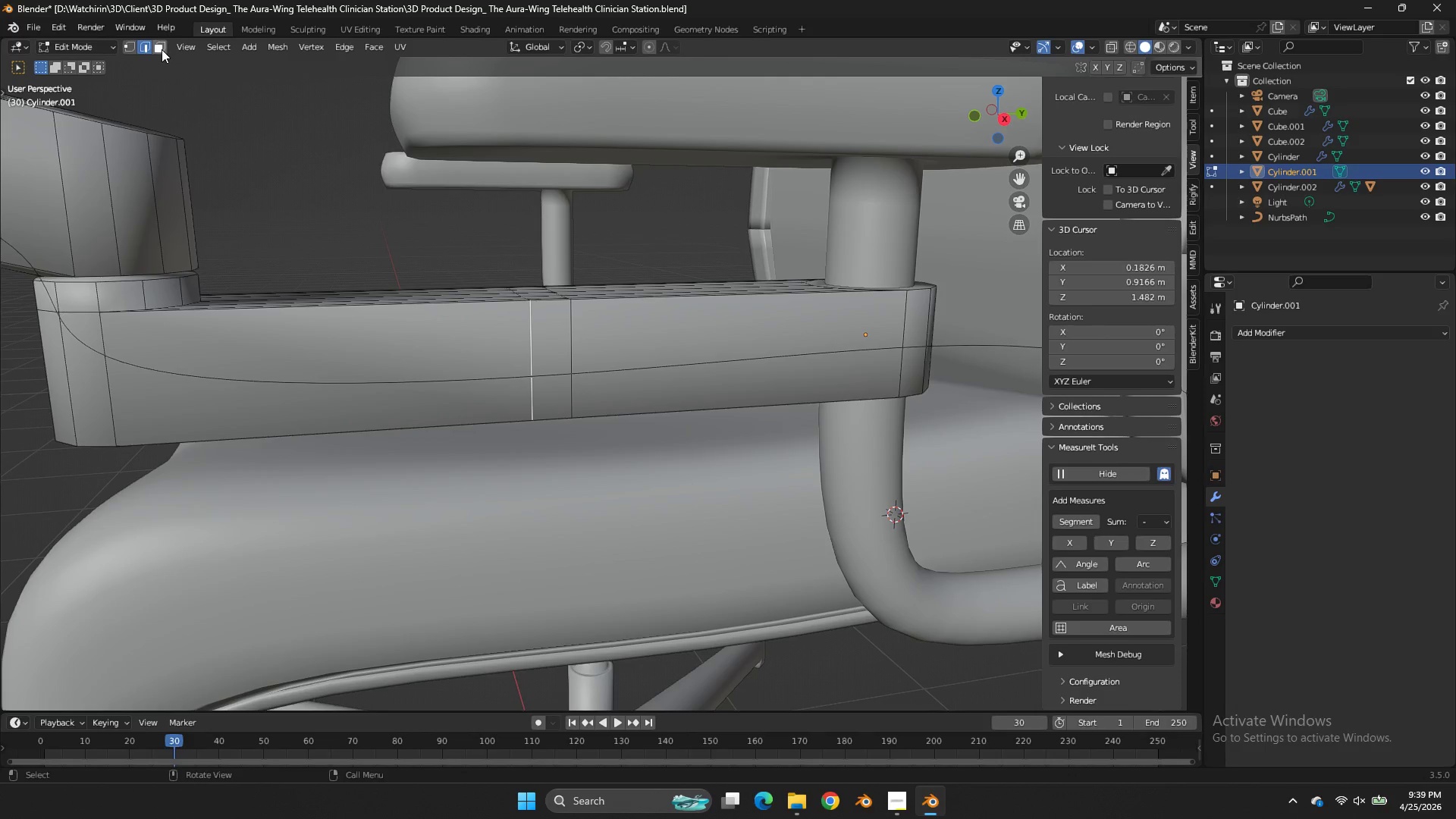 
left_click_drag(start_coordinate=[162, 49], to_coordinate=[169, 52])
 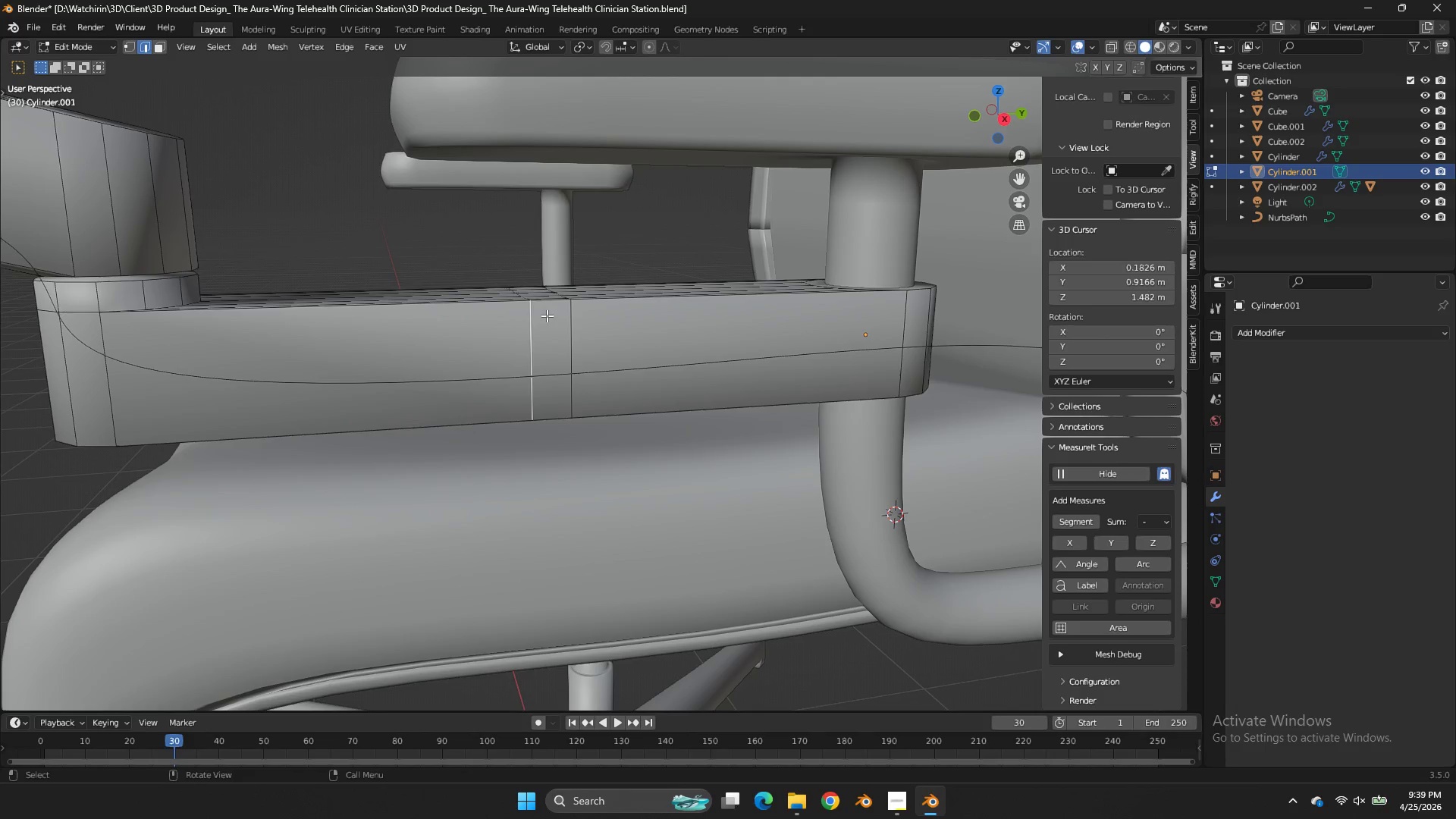 
left_click([547, 315])
 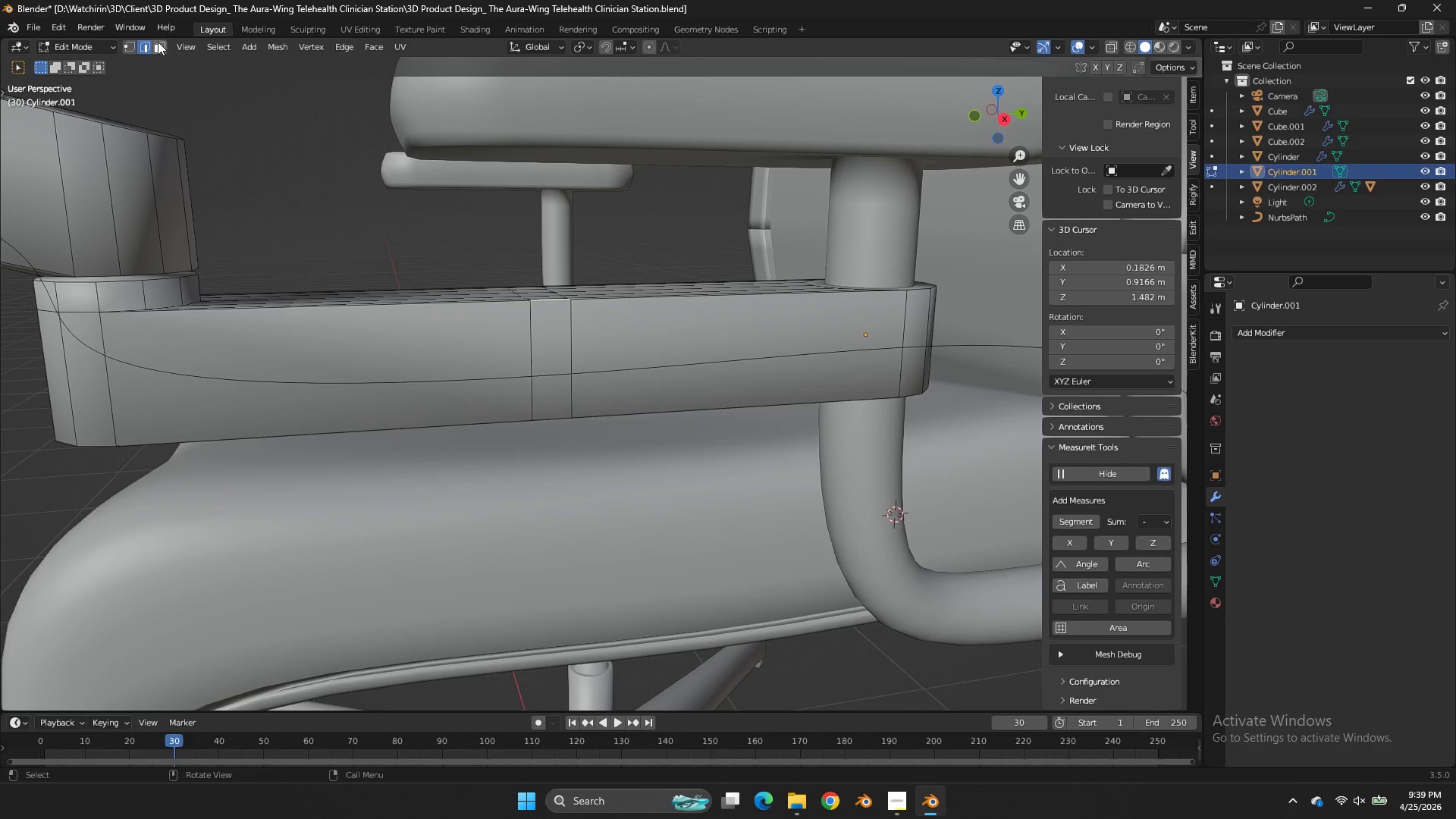 
left_click([158, 42])
 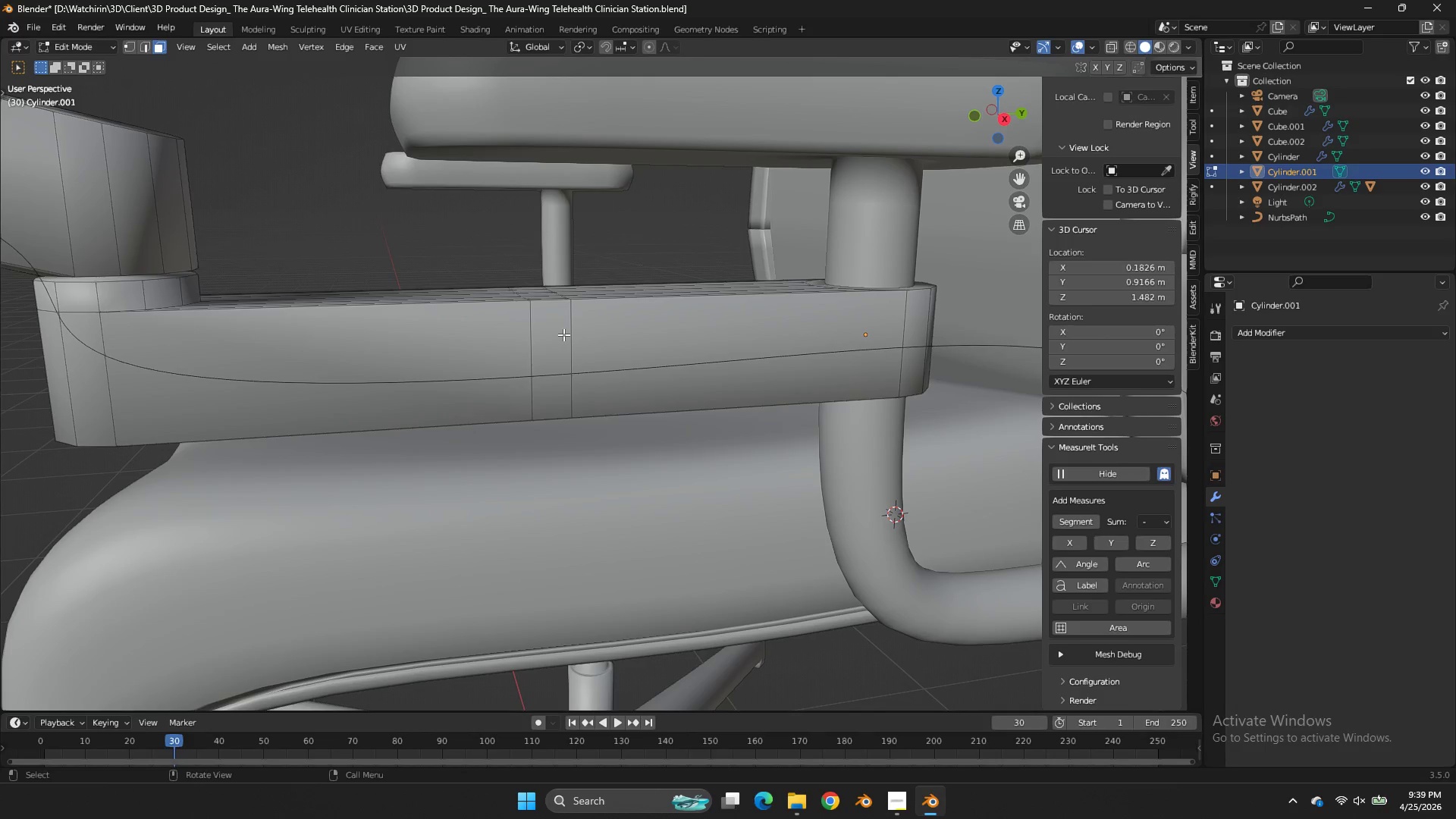 
left_click([563, 334])
 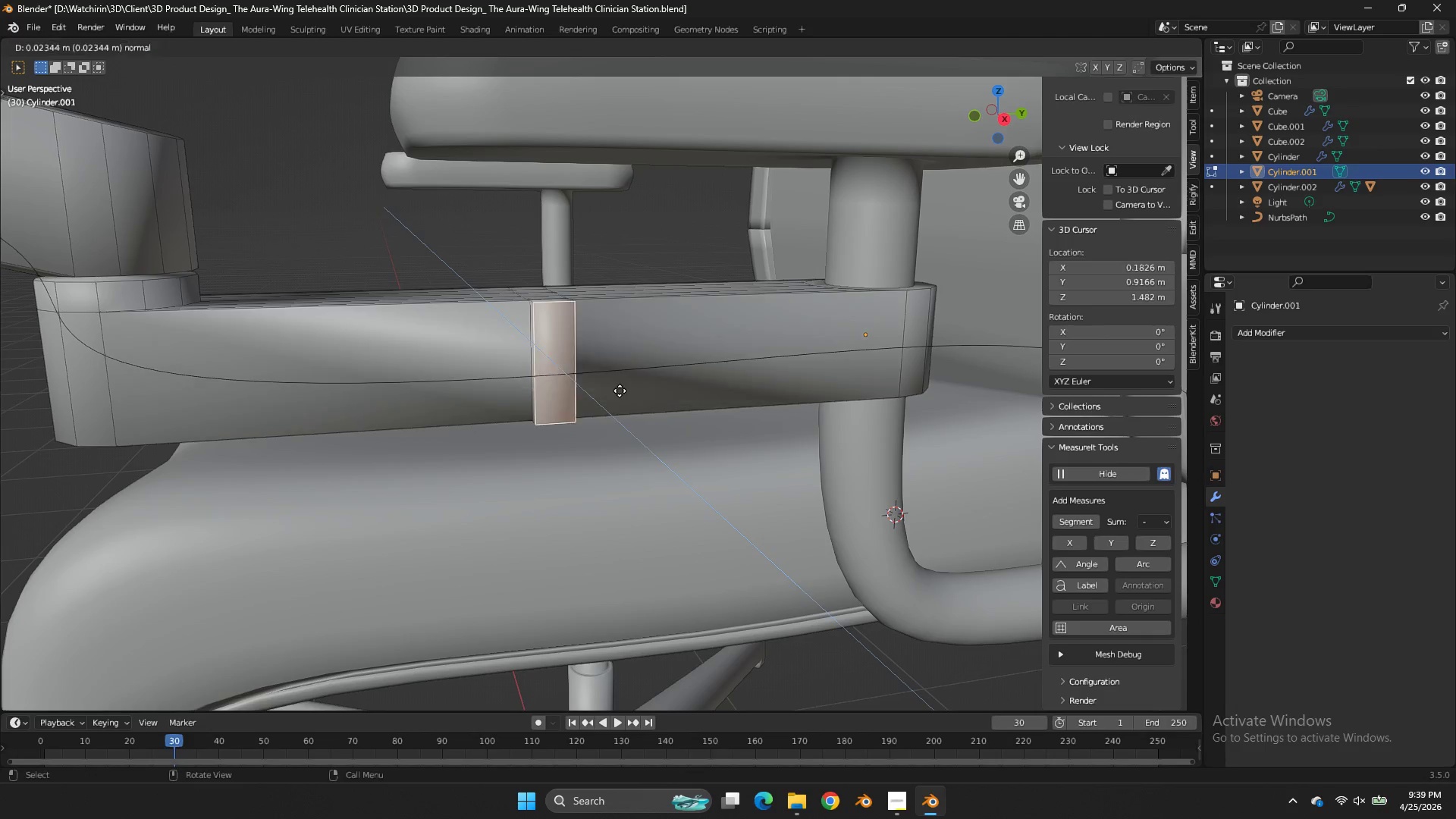 
key(E)
 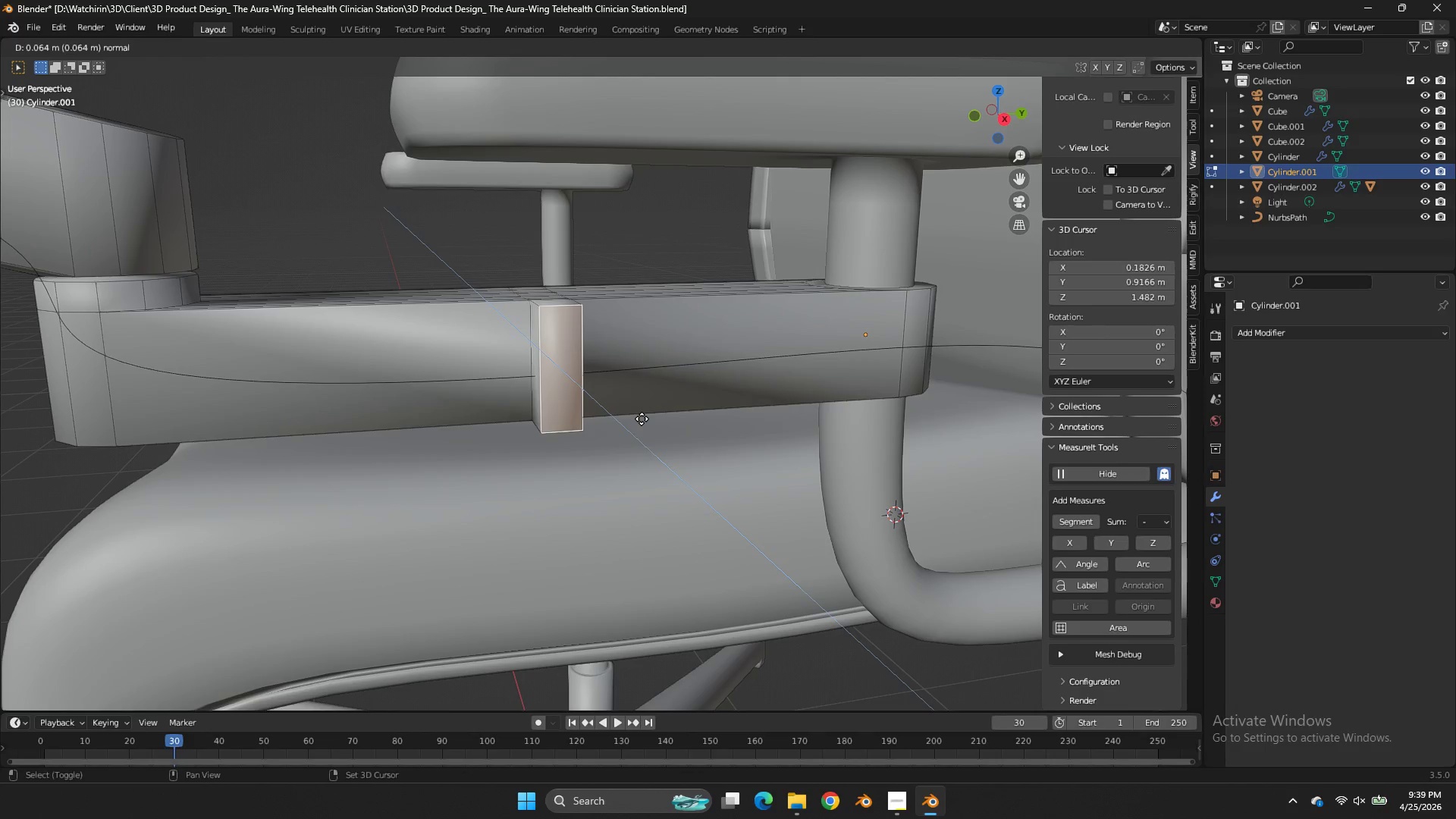 
hold_key(key=ShiftLeft, duration=0.81)
left_click_drag(start_coordinate=[771, 522], to_coordinate=[826, 457])
 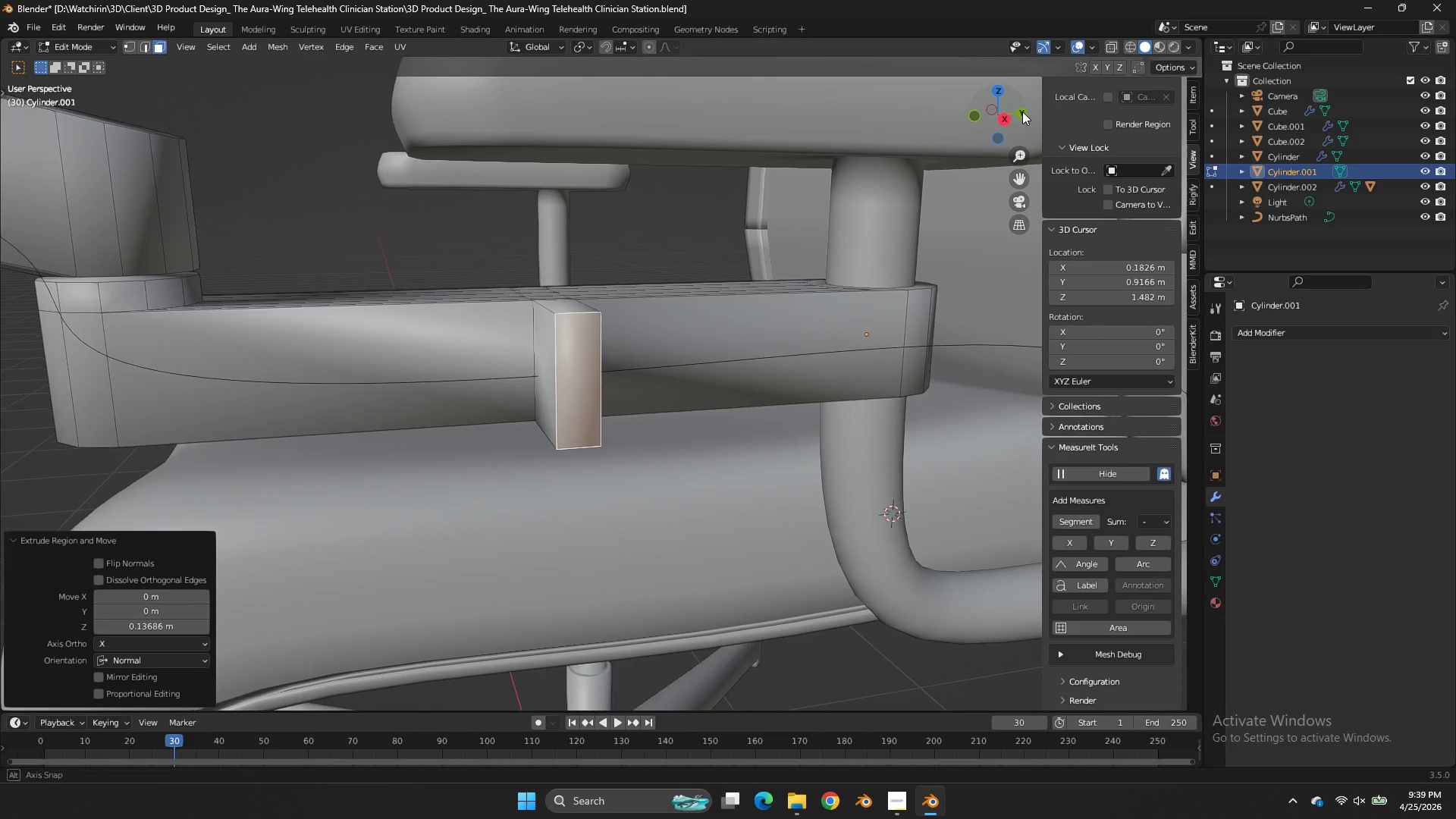 
left_click_drag(start_coordinate=[1017, 108], to_coordinate=[1069, 124])
 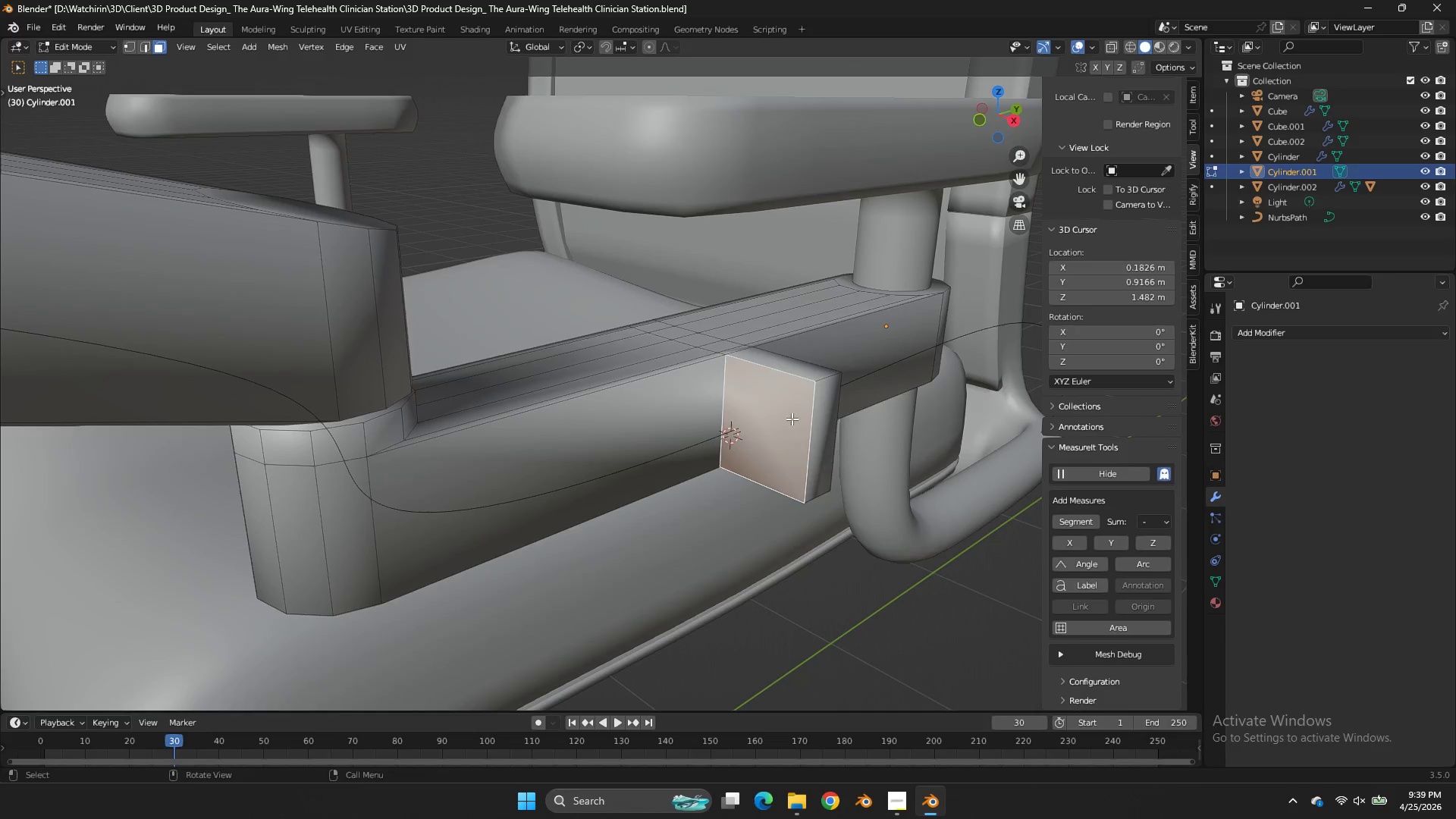 
key(Z)
 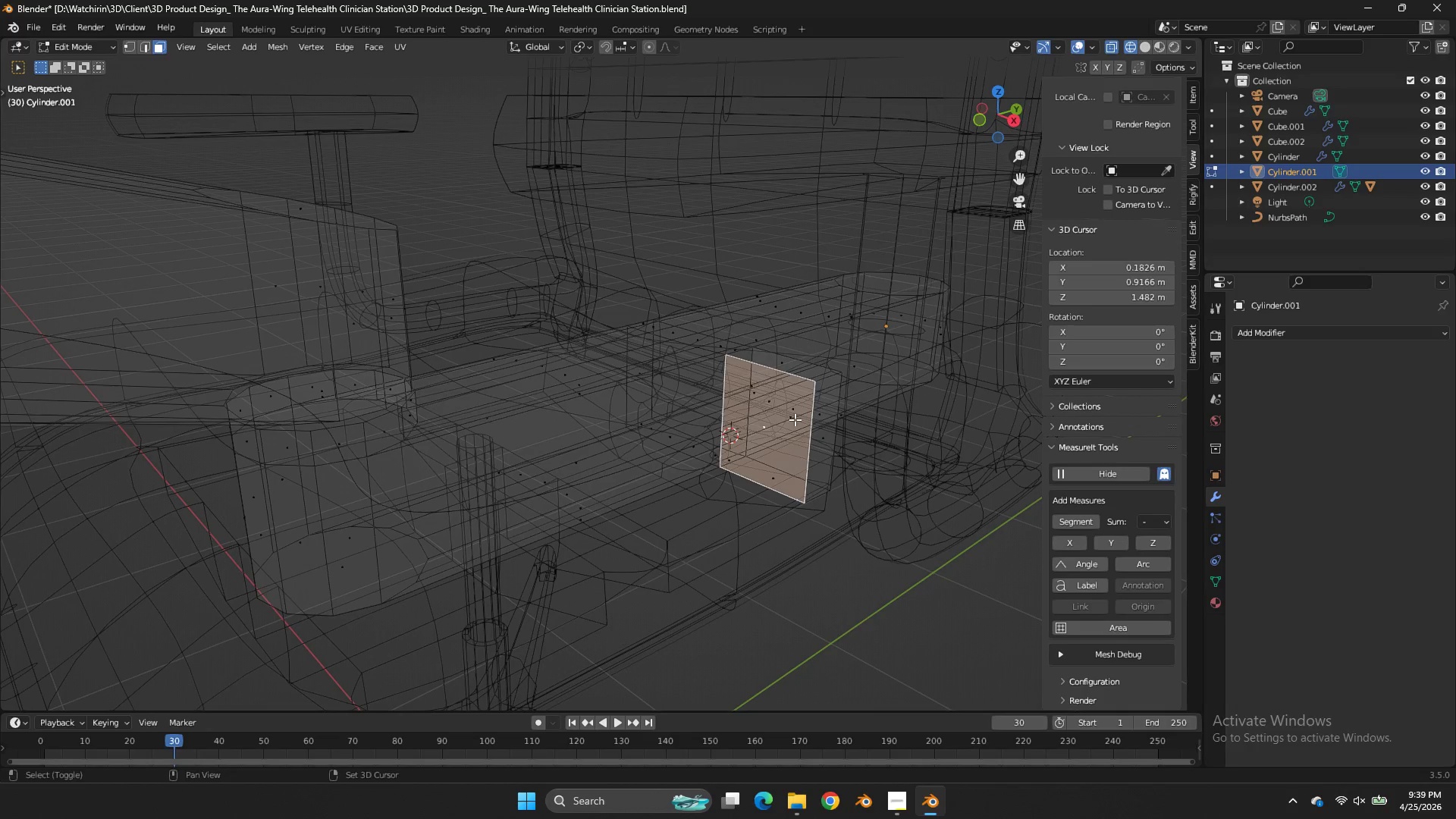 
hold_key(key=ShiftLeft, duration=0.61)
left_click([795, 419])
 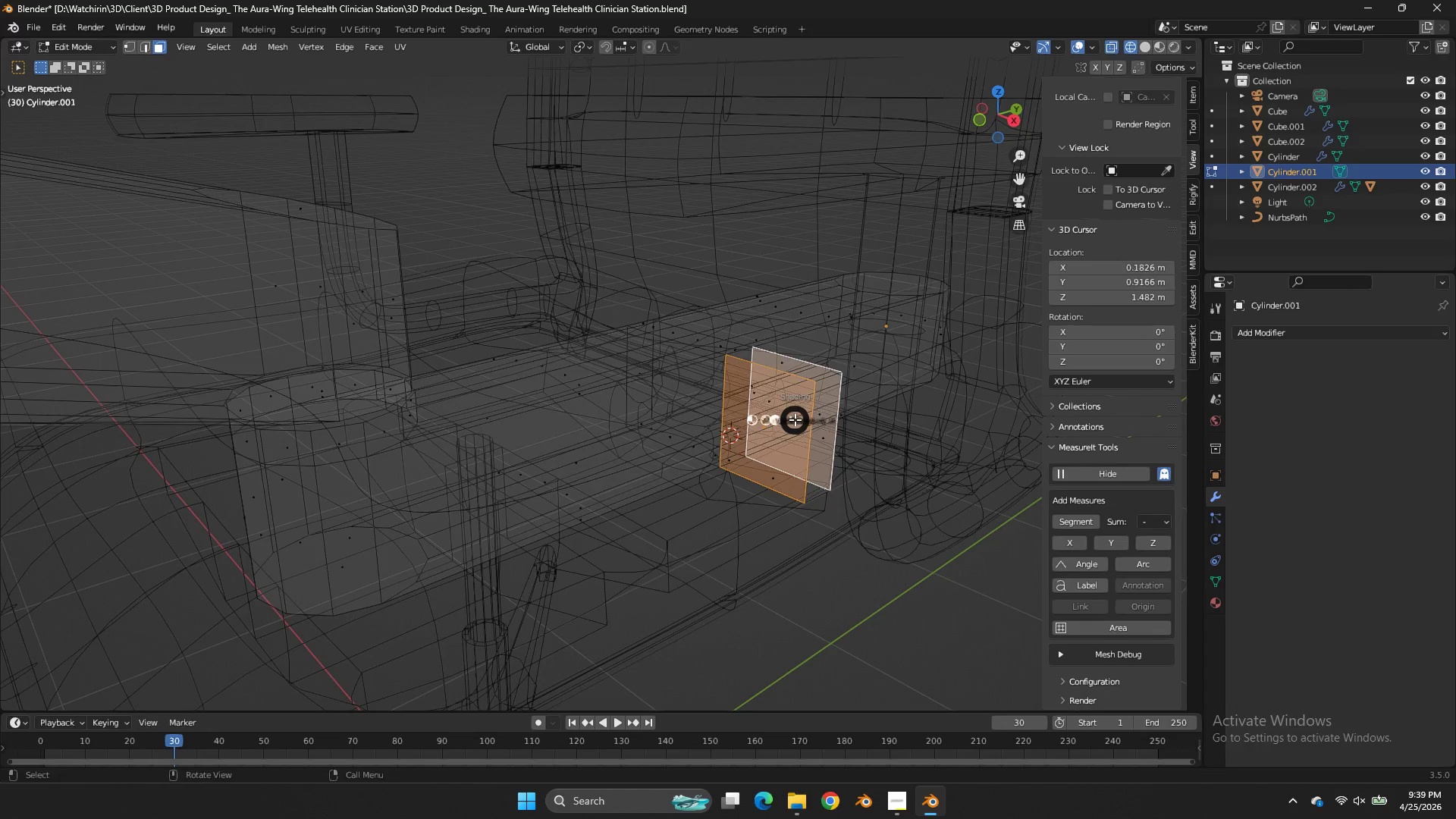 
type(zxi)
 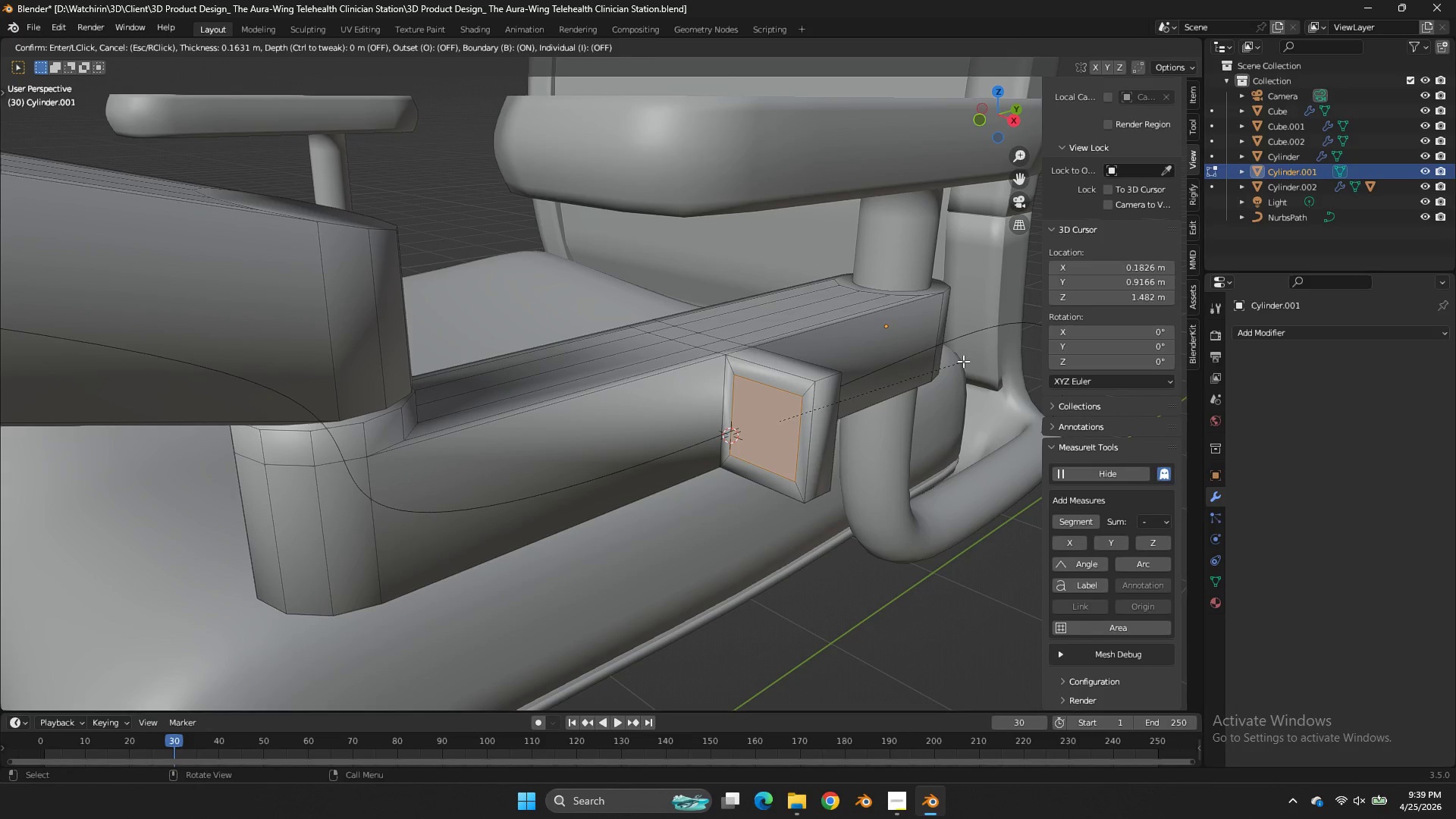 
left_click([963, 361])
 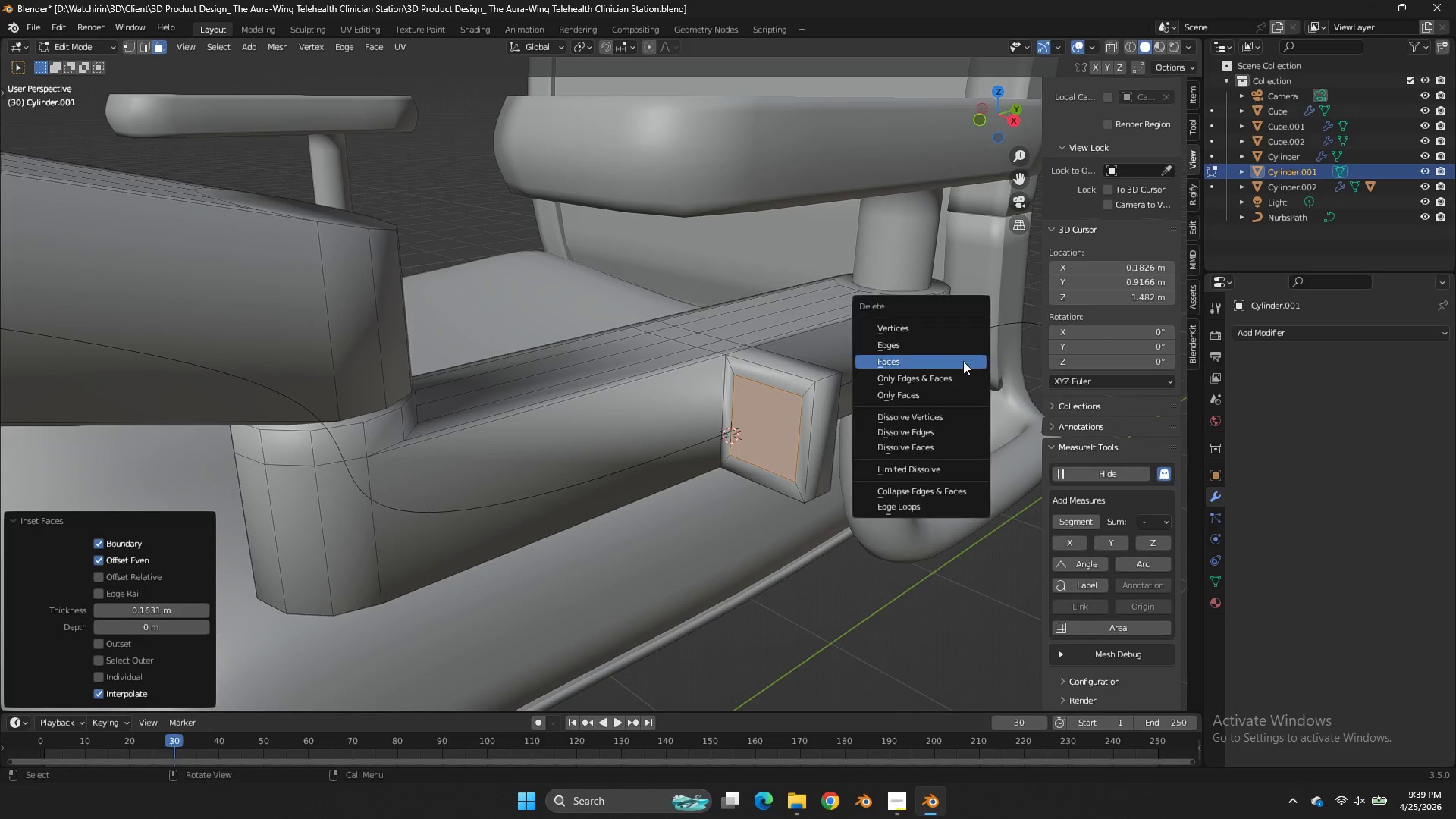 
key(X)
 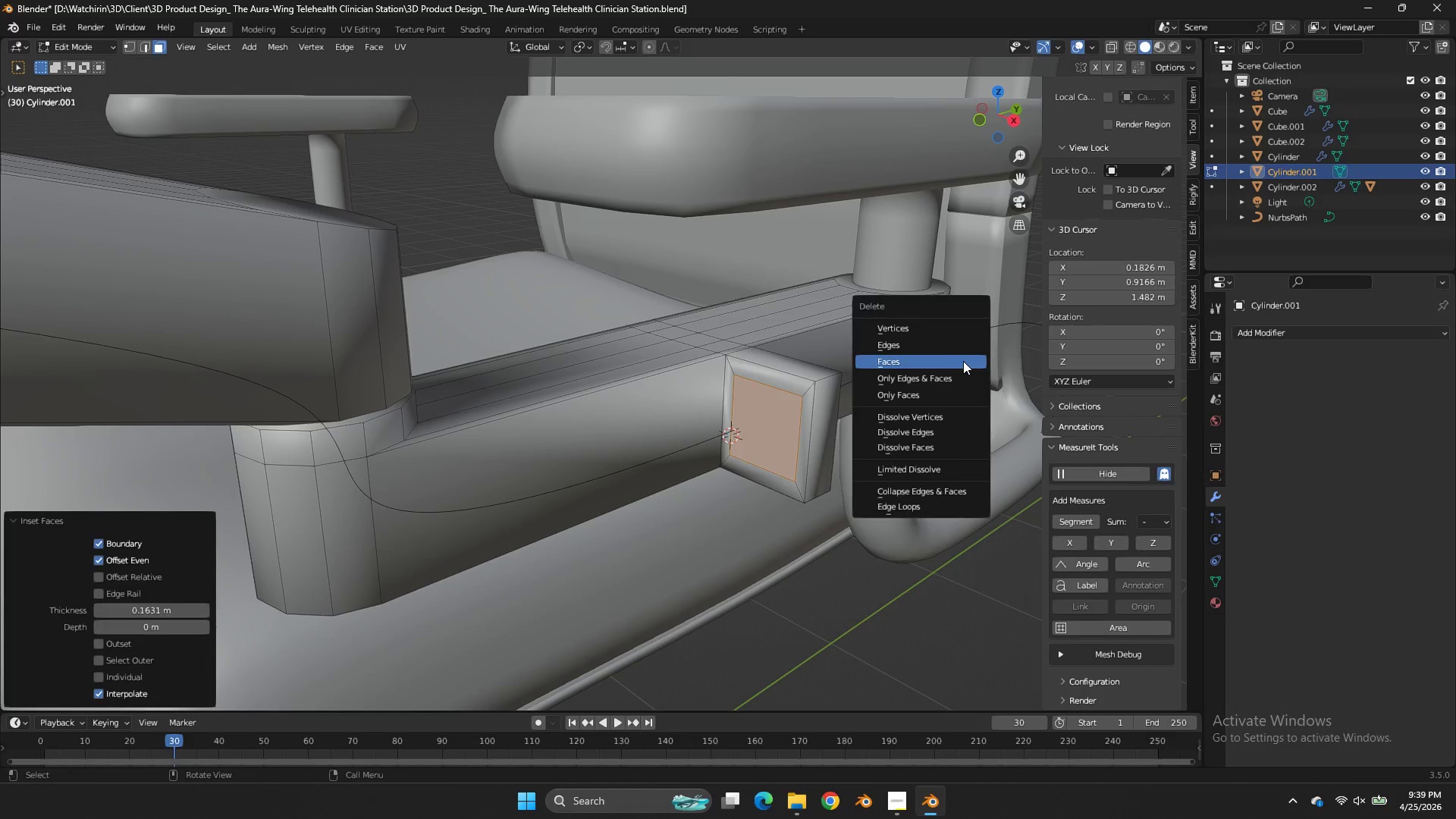 
left_click([963, 361])
 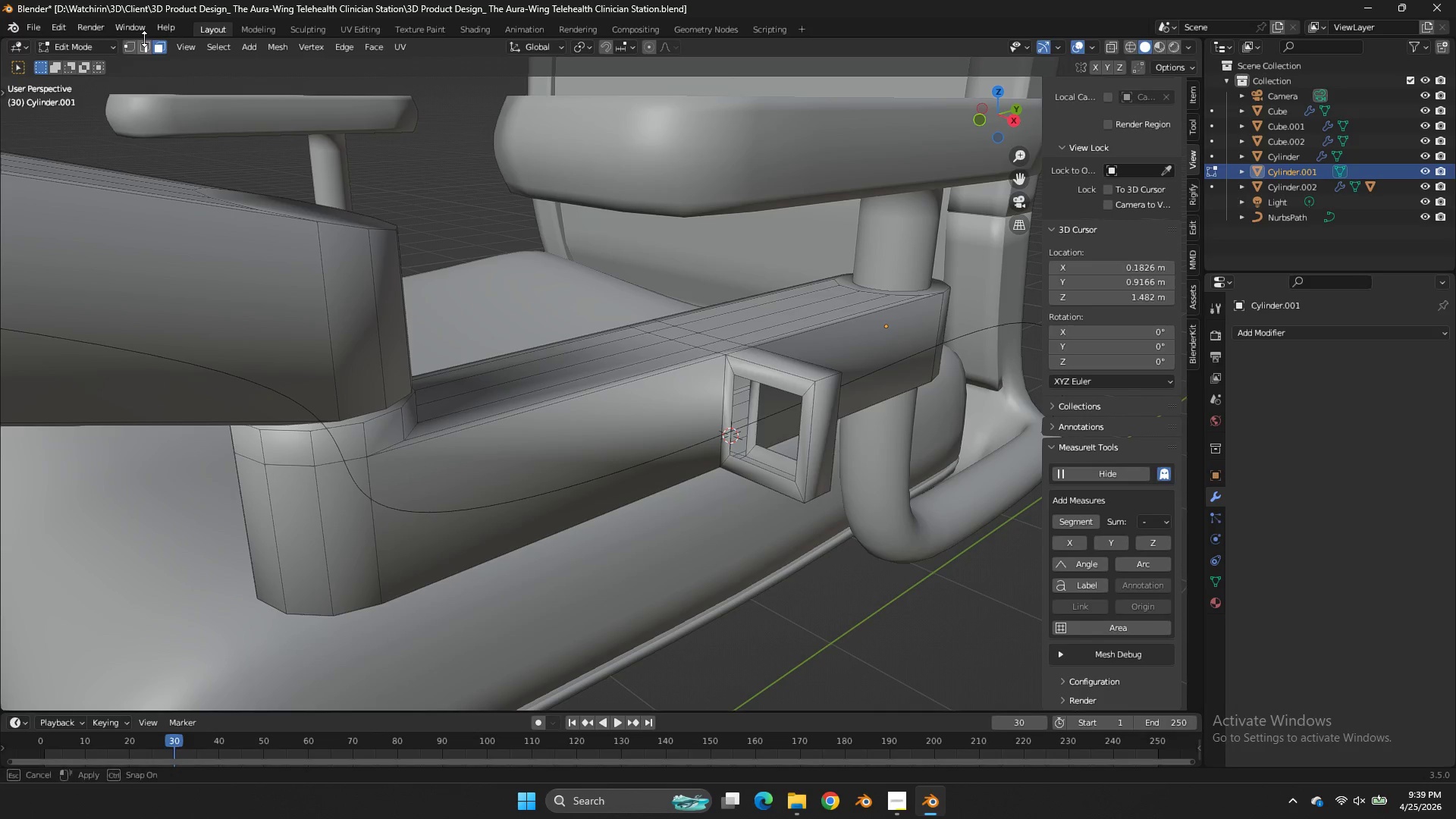 
double_click([145, 40])
 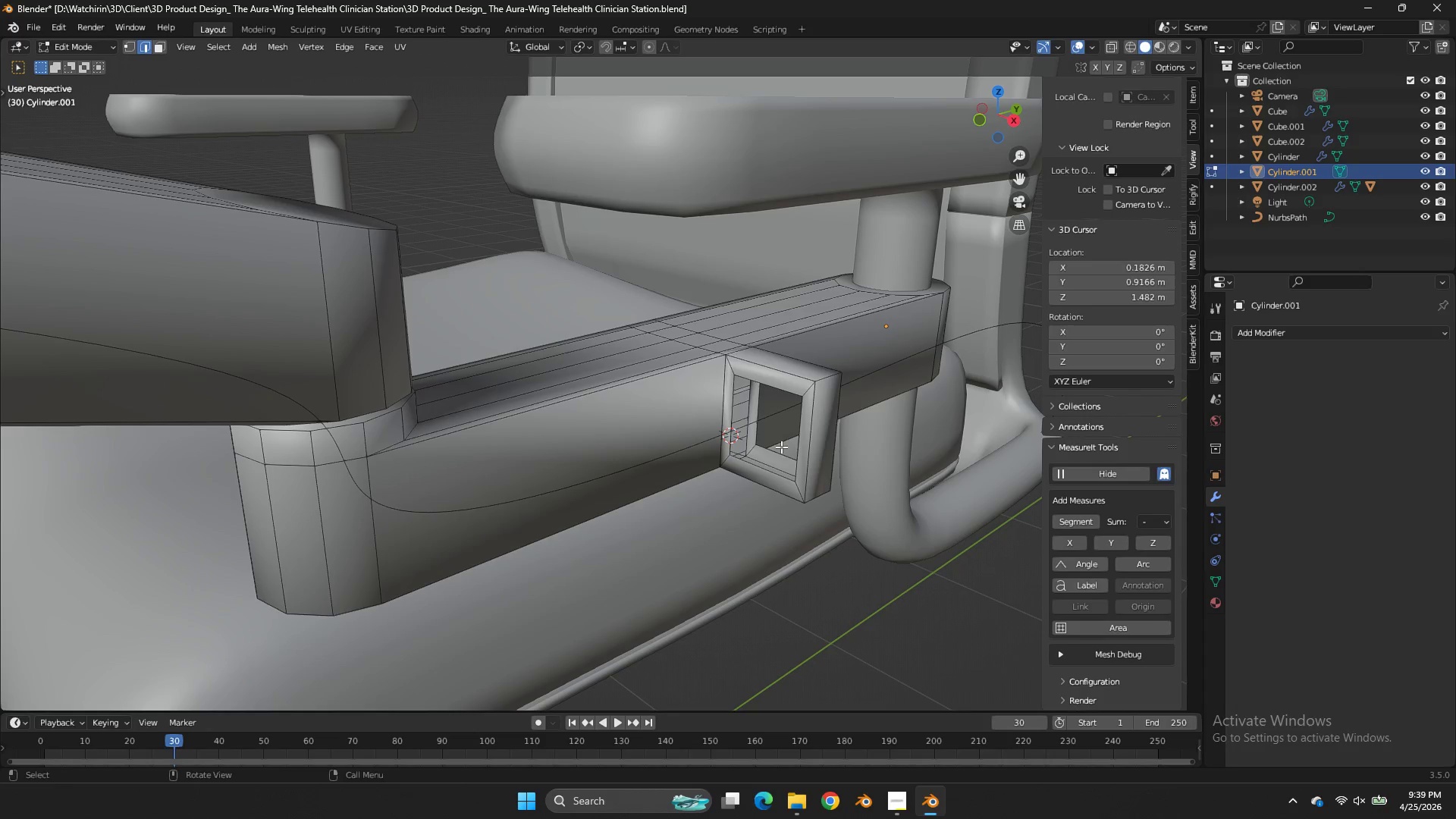 
left_click([781, 447])
 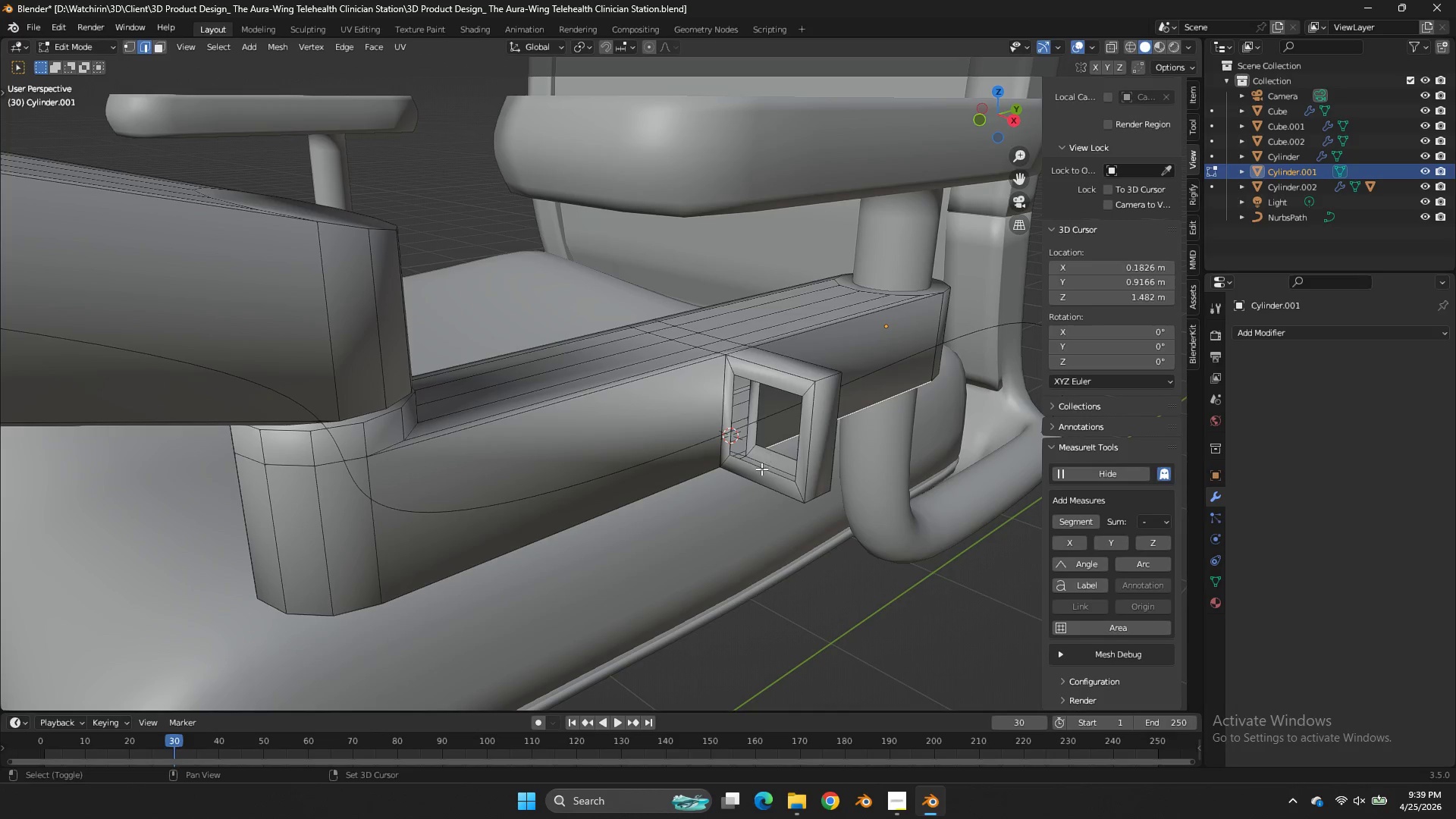 
hold_key(key=ShiftLeft, duration=0.34)
 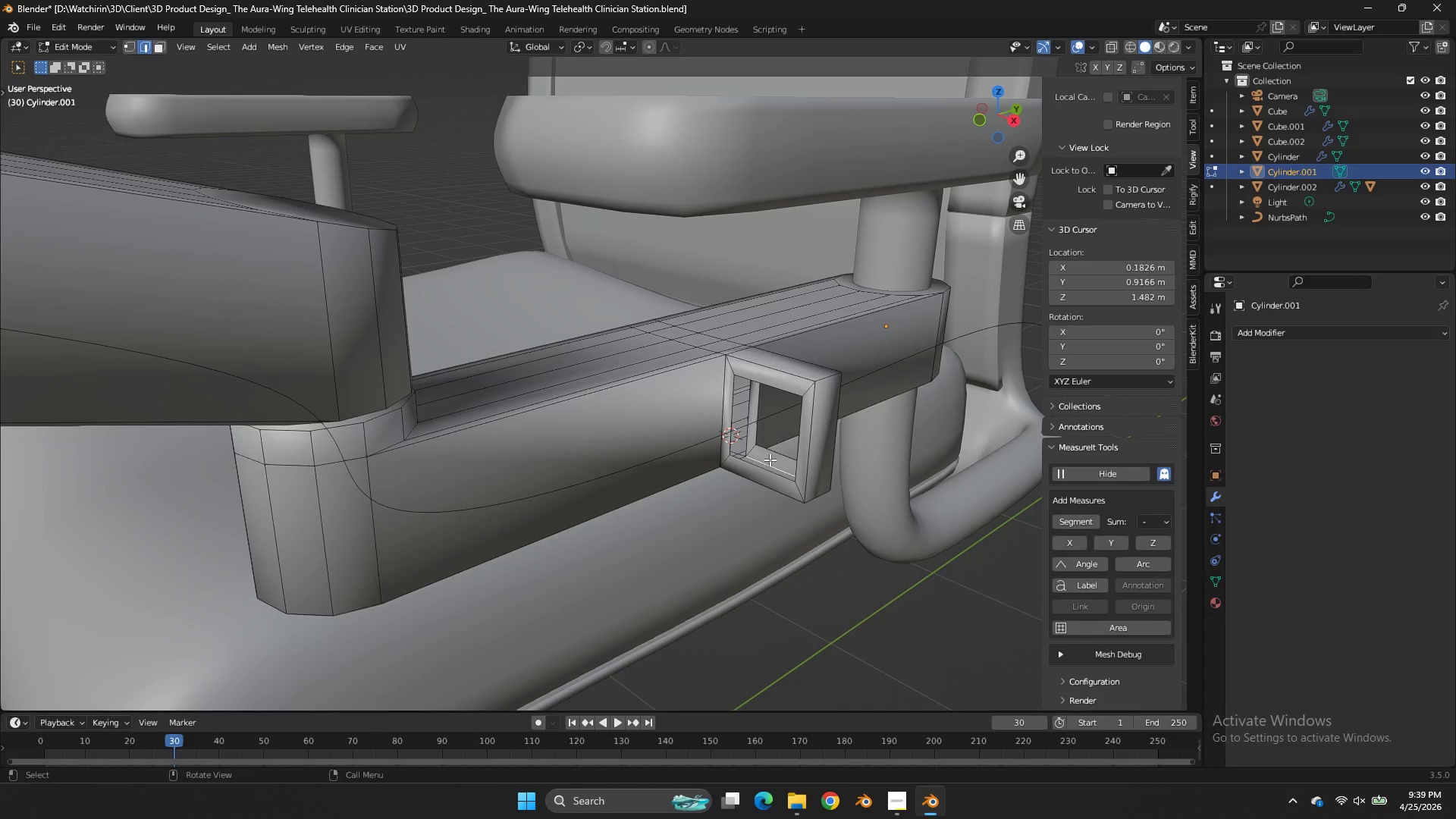 
left_click([770, 460])
 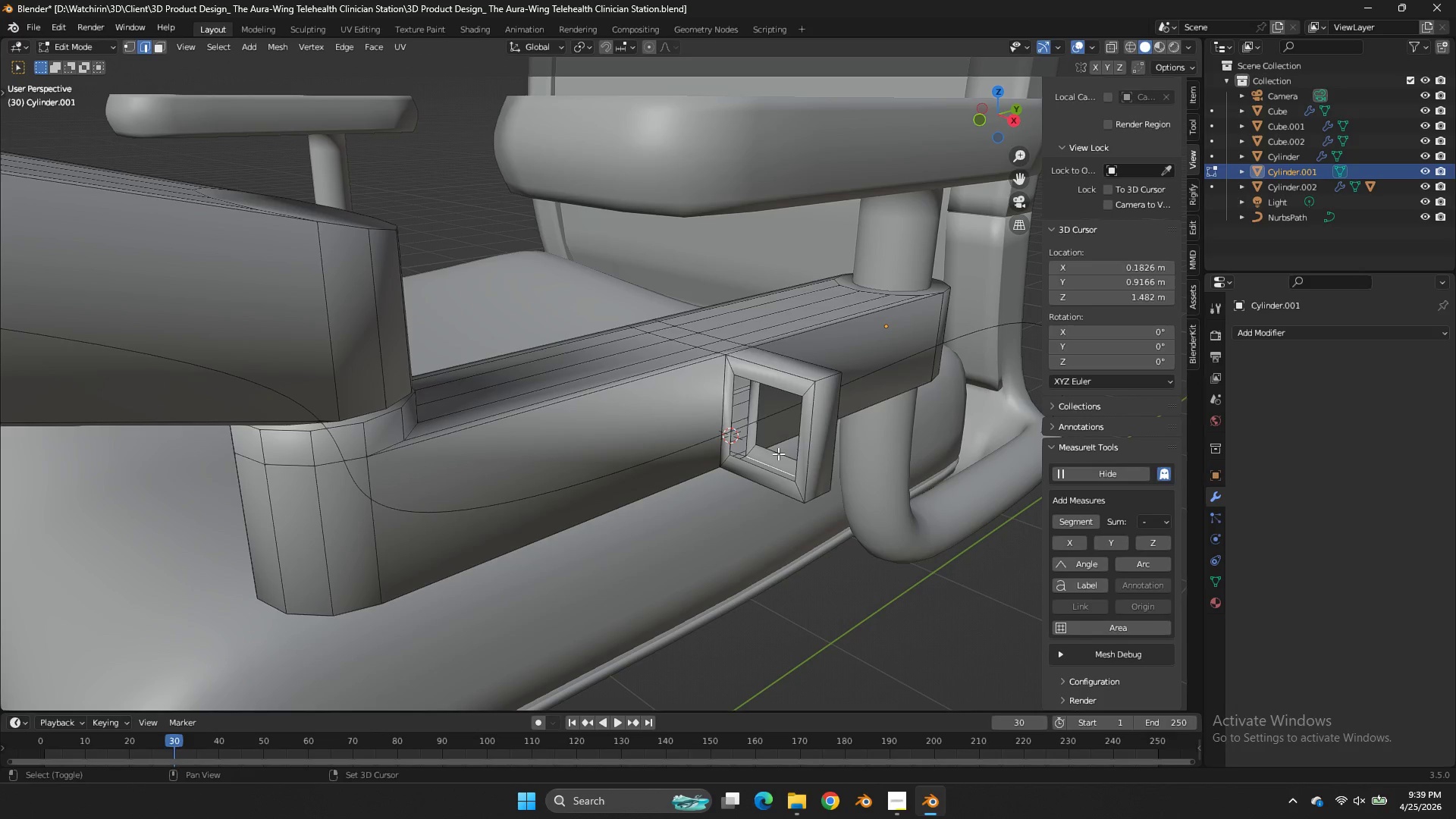 
key(Shift+ShiftLeft)
 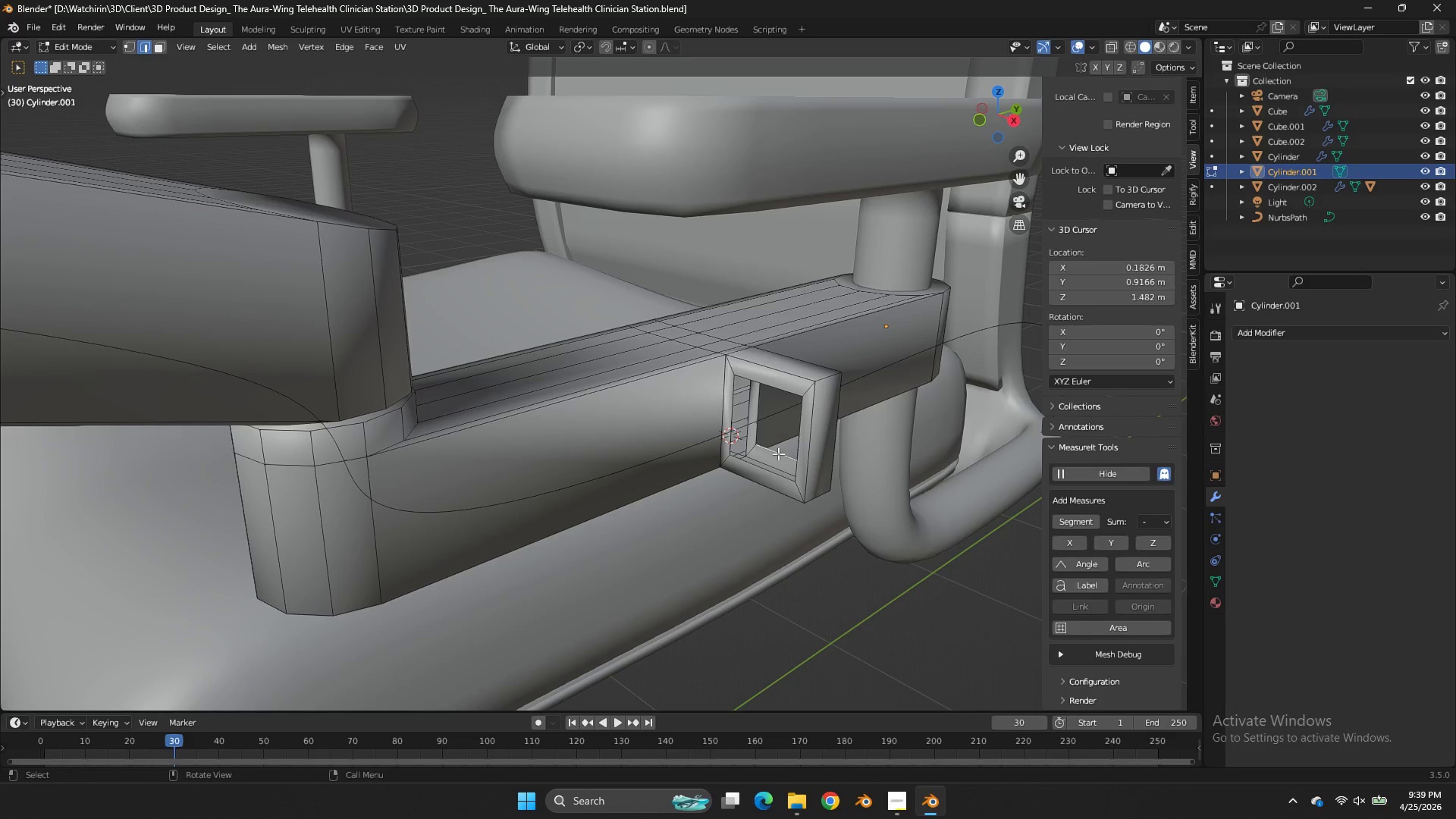 
left_click([778, 453])
 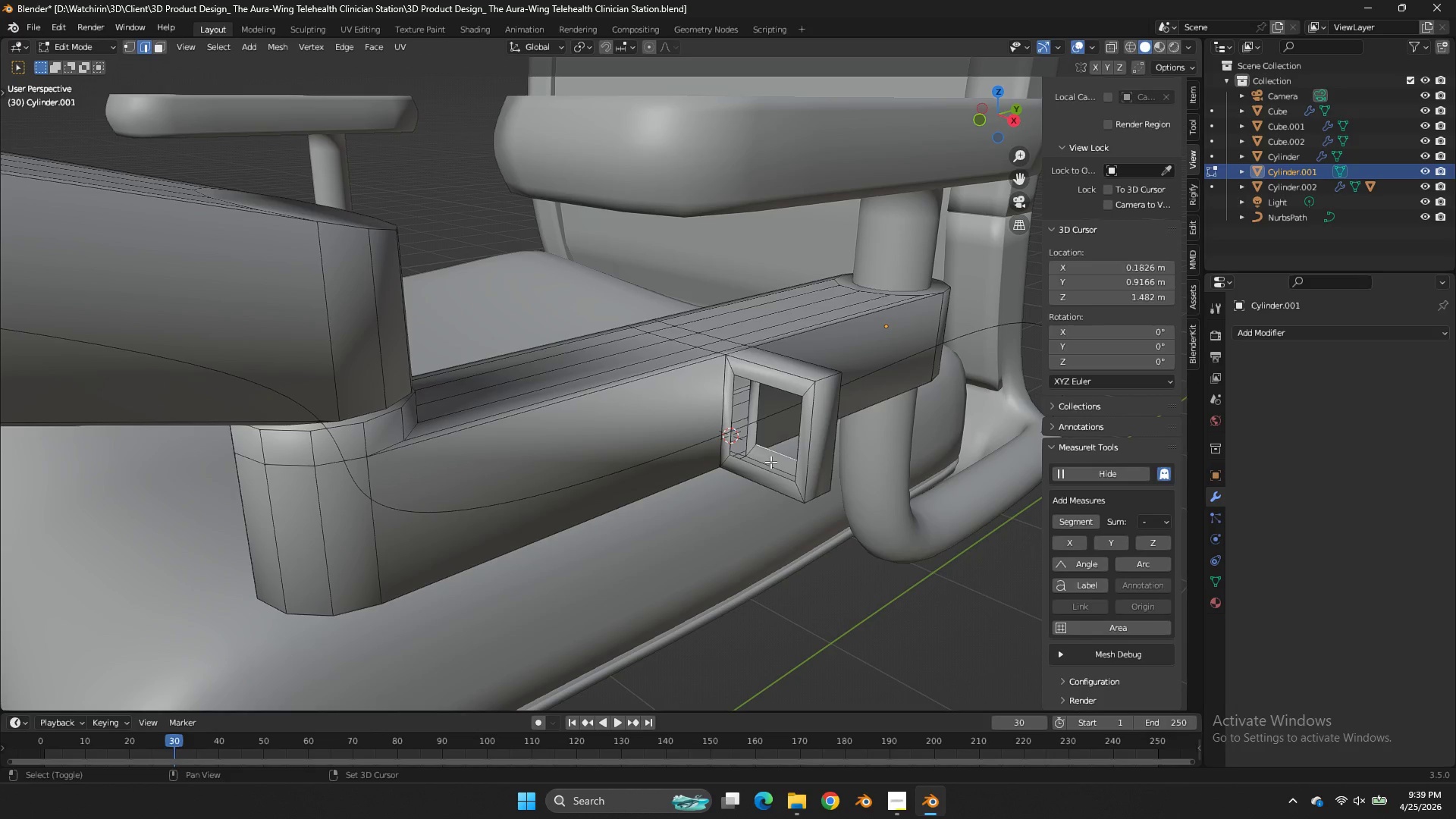 
hold_key(key=ShiftLeft, duration=0.53)
left_click([761, 472])
 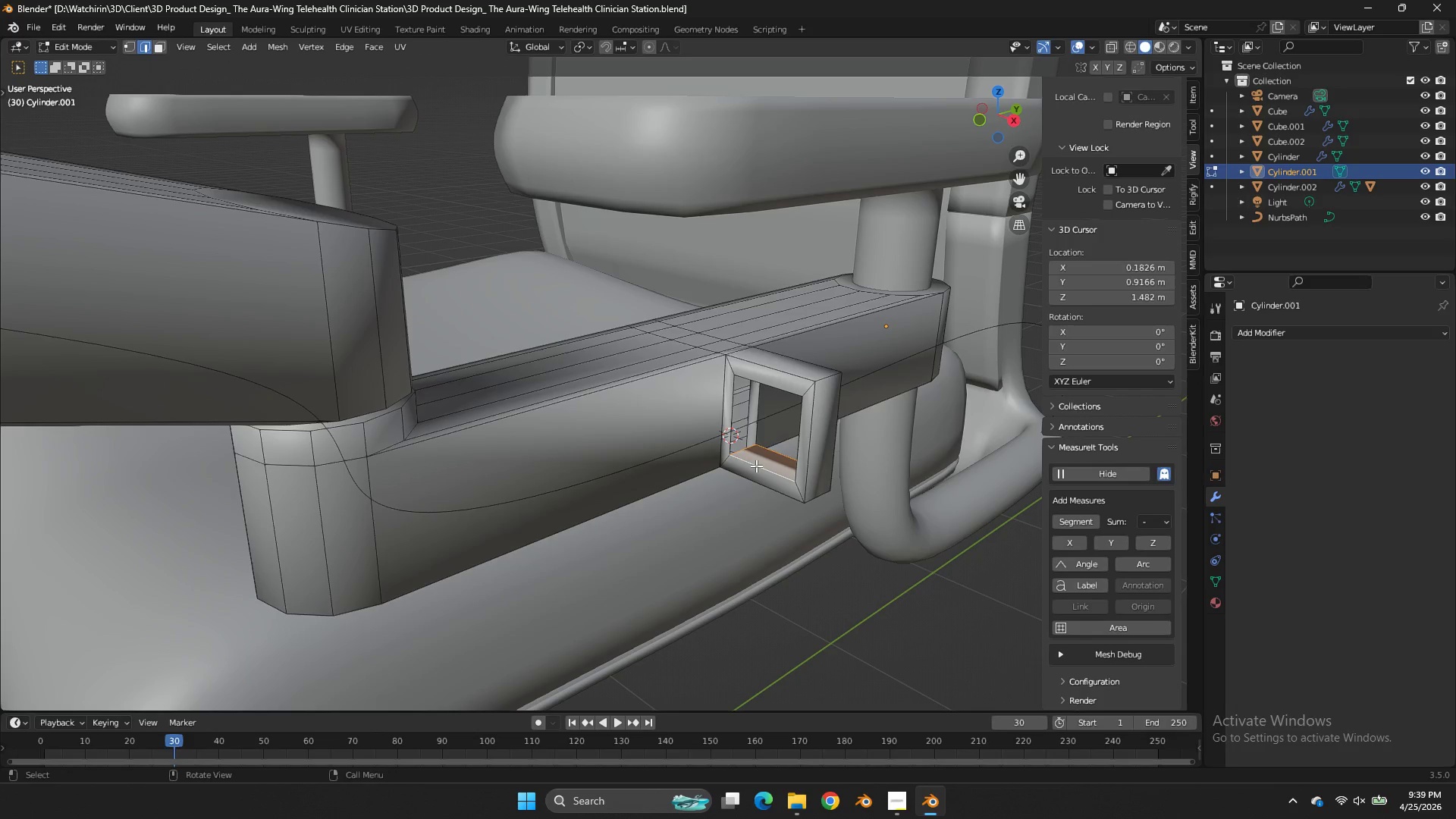 
key(F)
 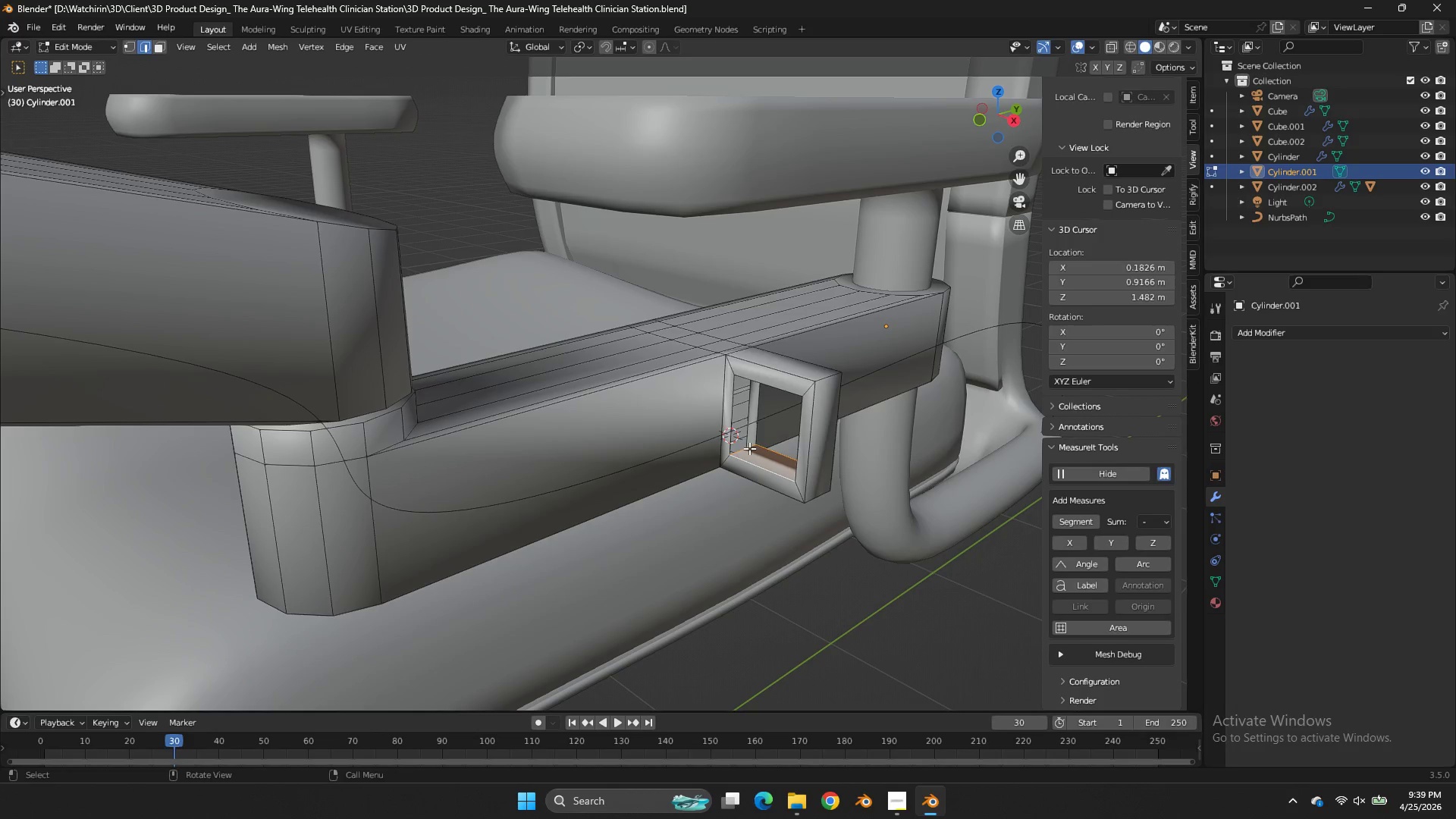 
left_click([749, 448])
 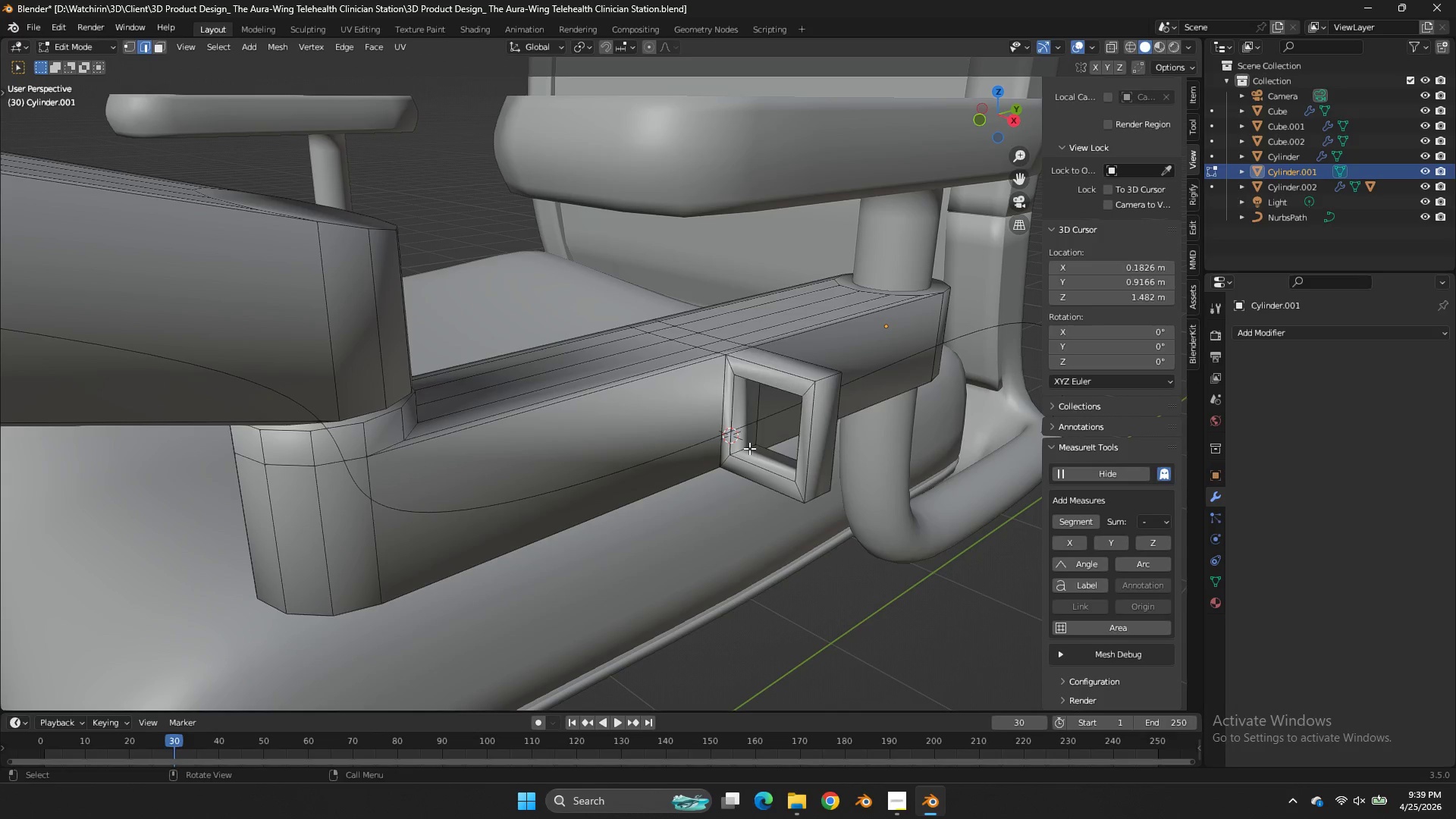 
type(ffffz)
 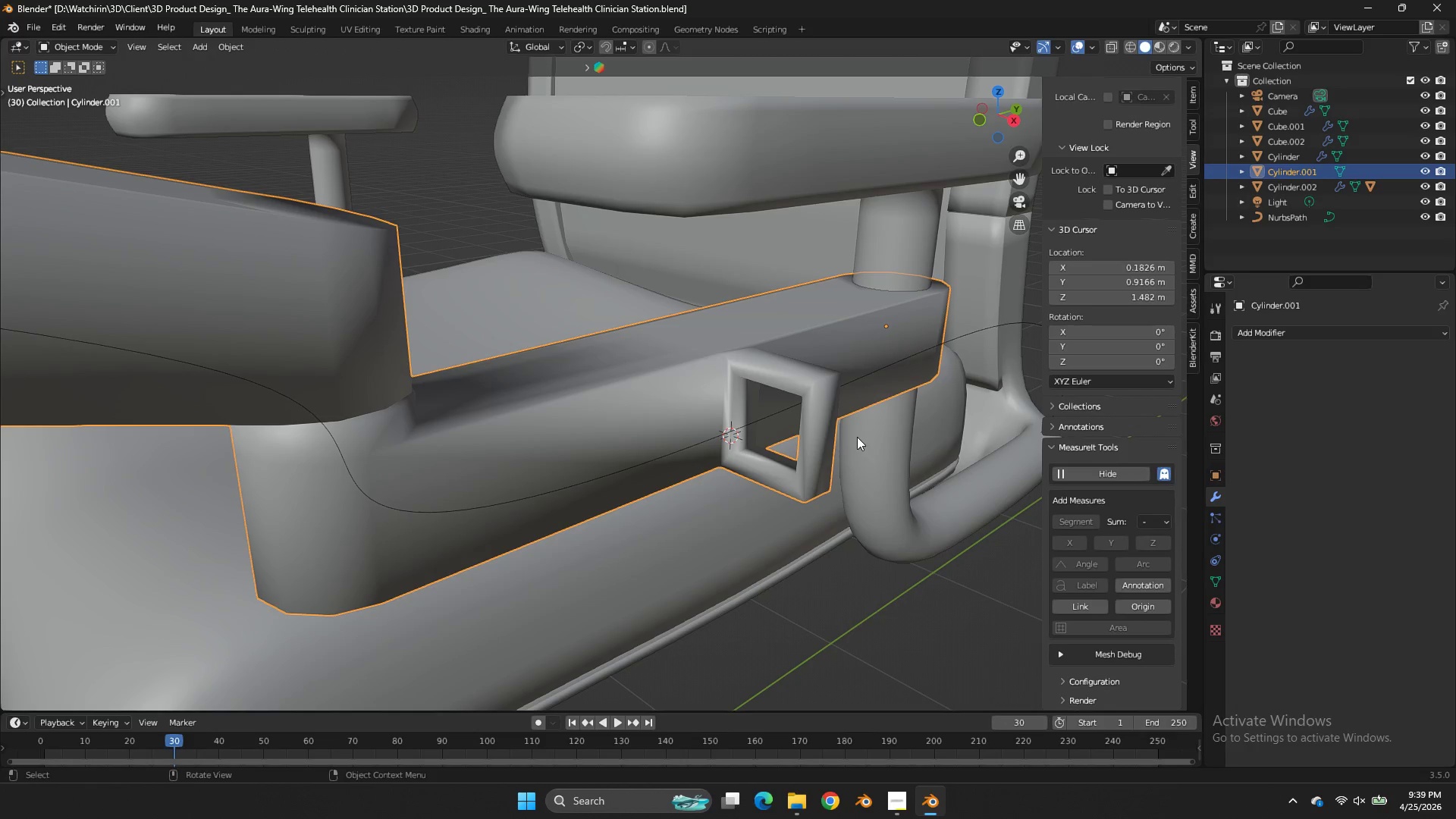 
key(Tab)
 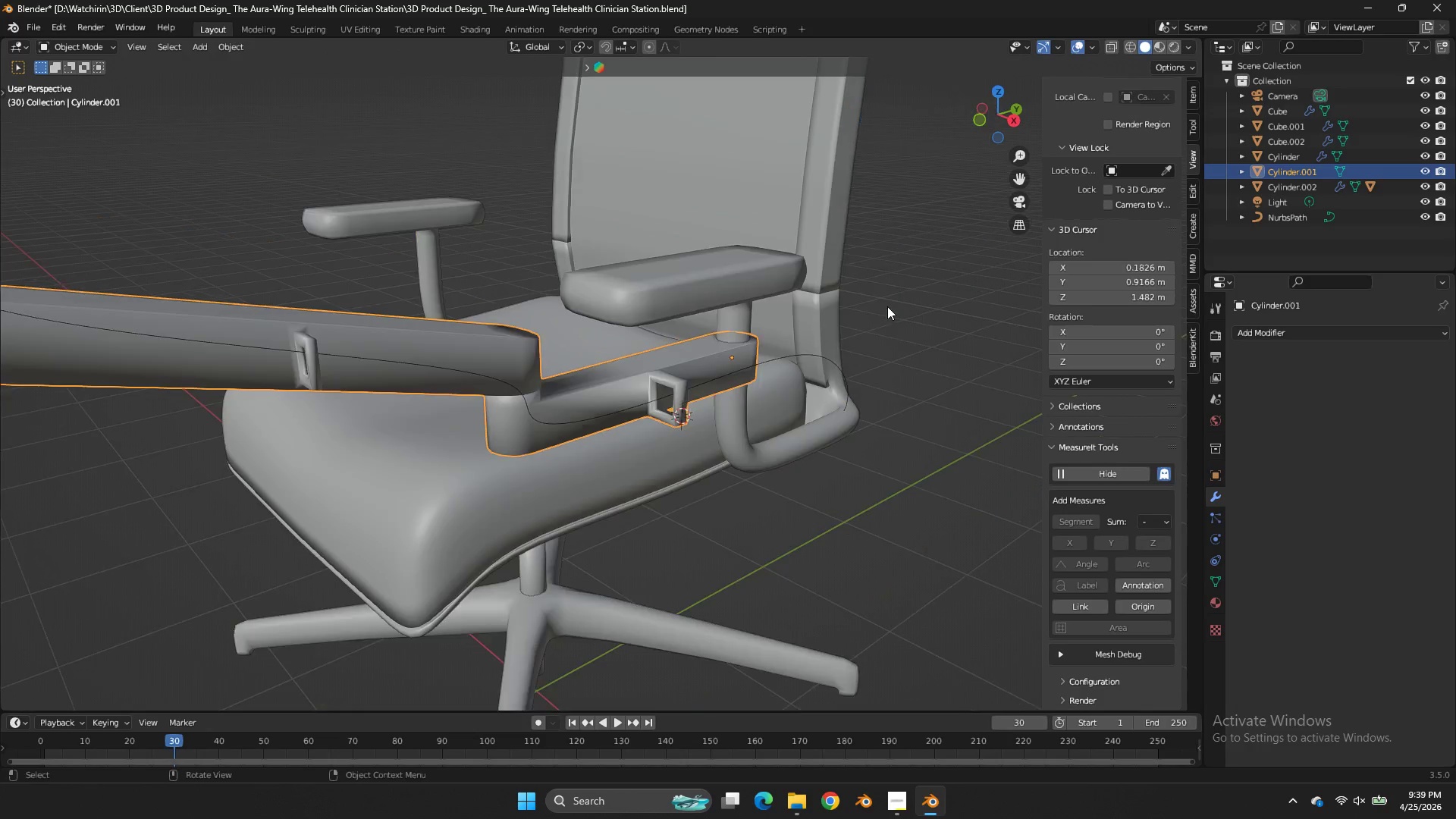 
scroll: coordinate [887, 306], scroll_direction: down, amount: 4.0
 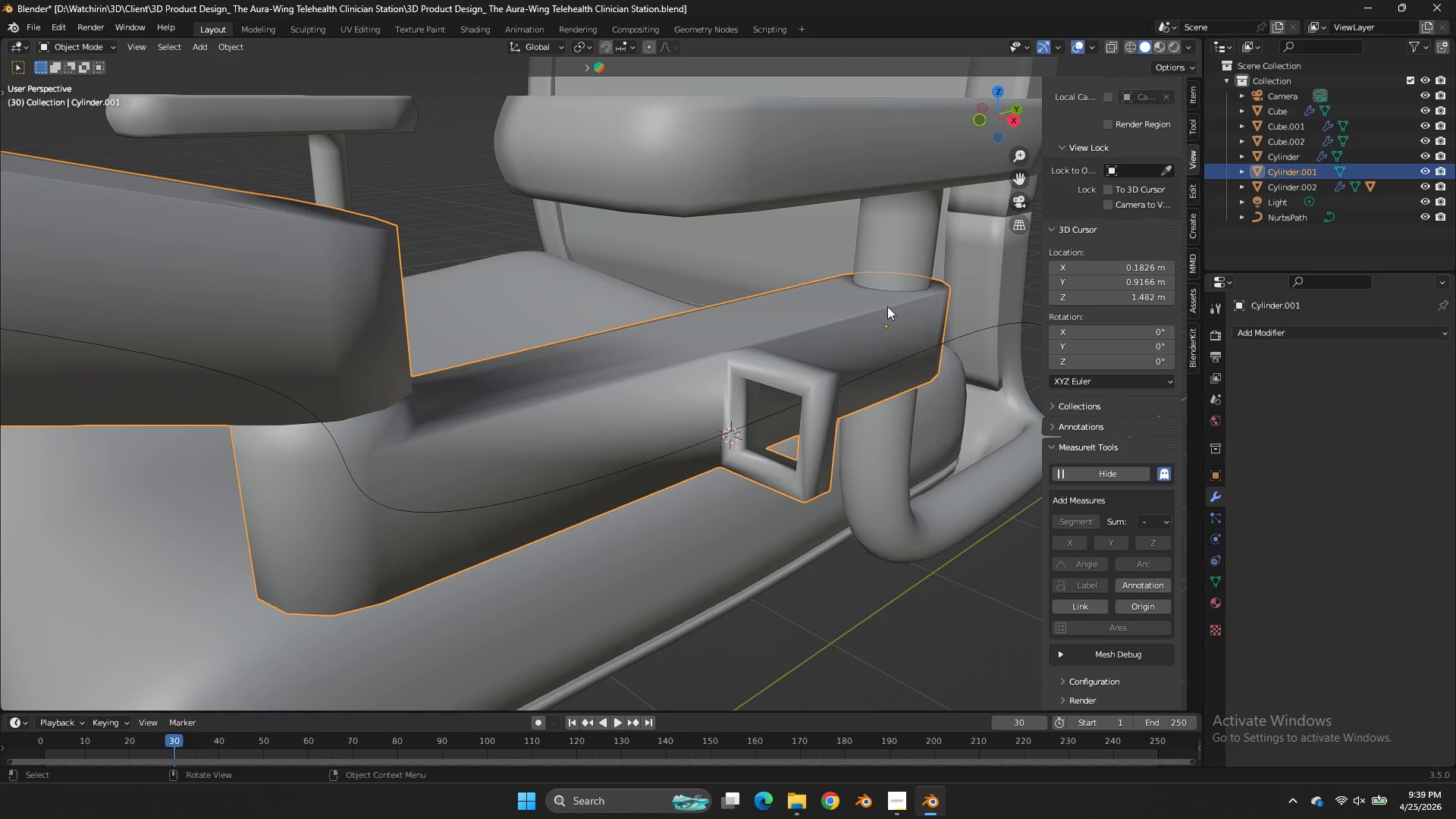 
key(Control+ControlLeft)
 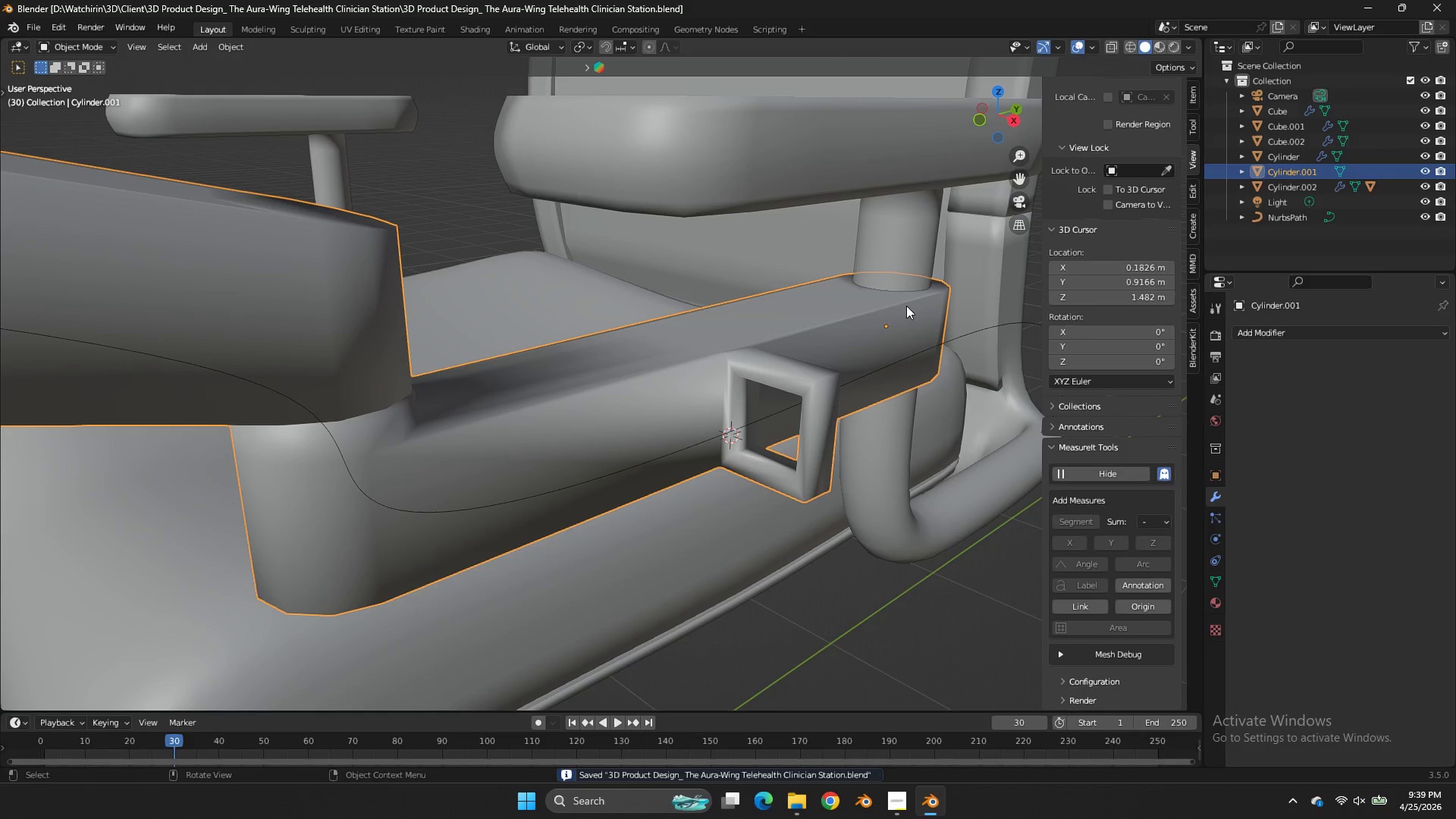 
key(Control+S)
 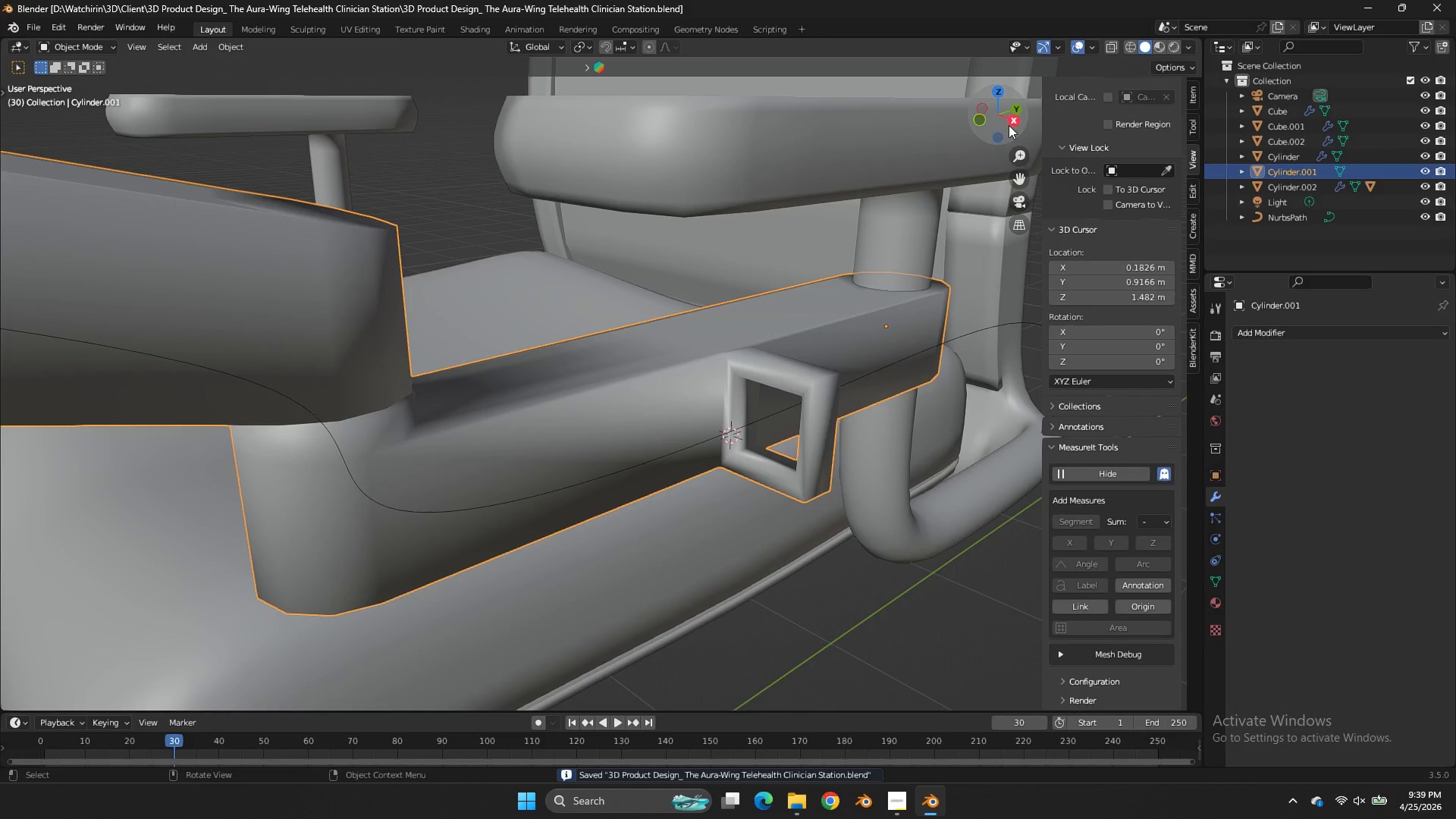 
scroll: coordinate [887, 306], scroll_direction: up, amount: 4.0
 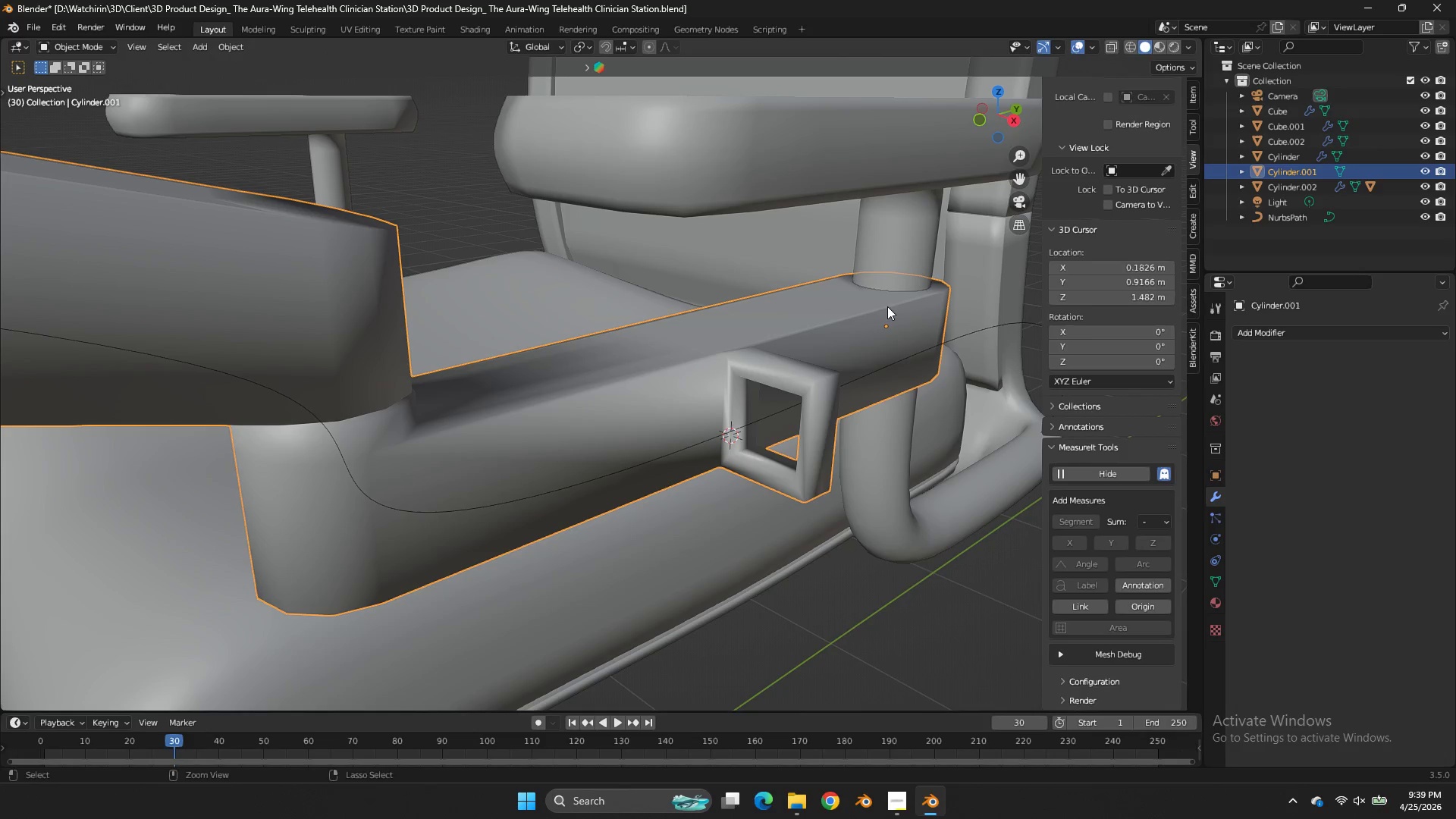 
left_click_drag(start_coordinate=[1011, 122], to_coordinate=[1025, 118])
 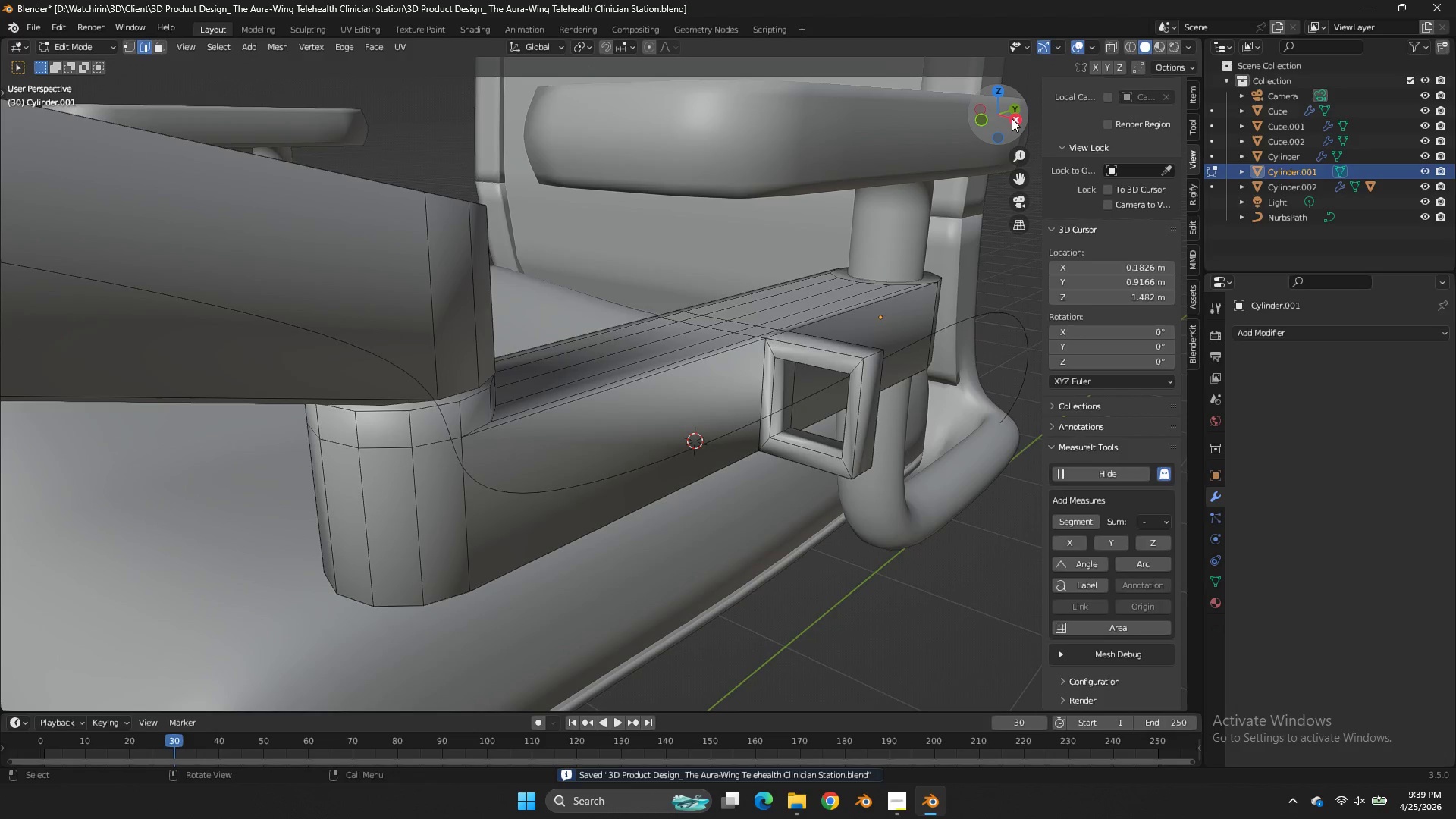 
key(Tab)
 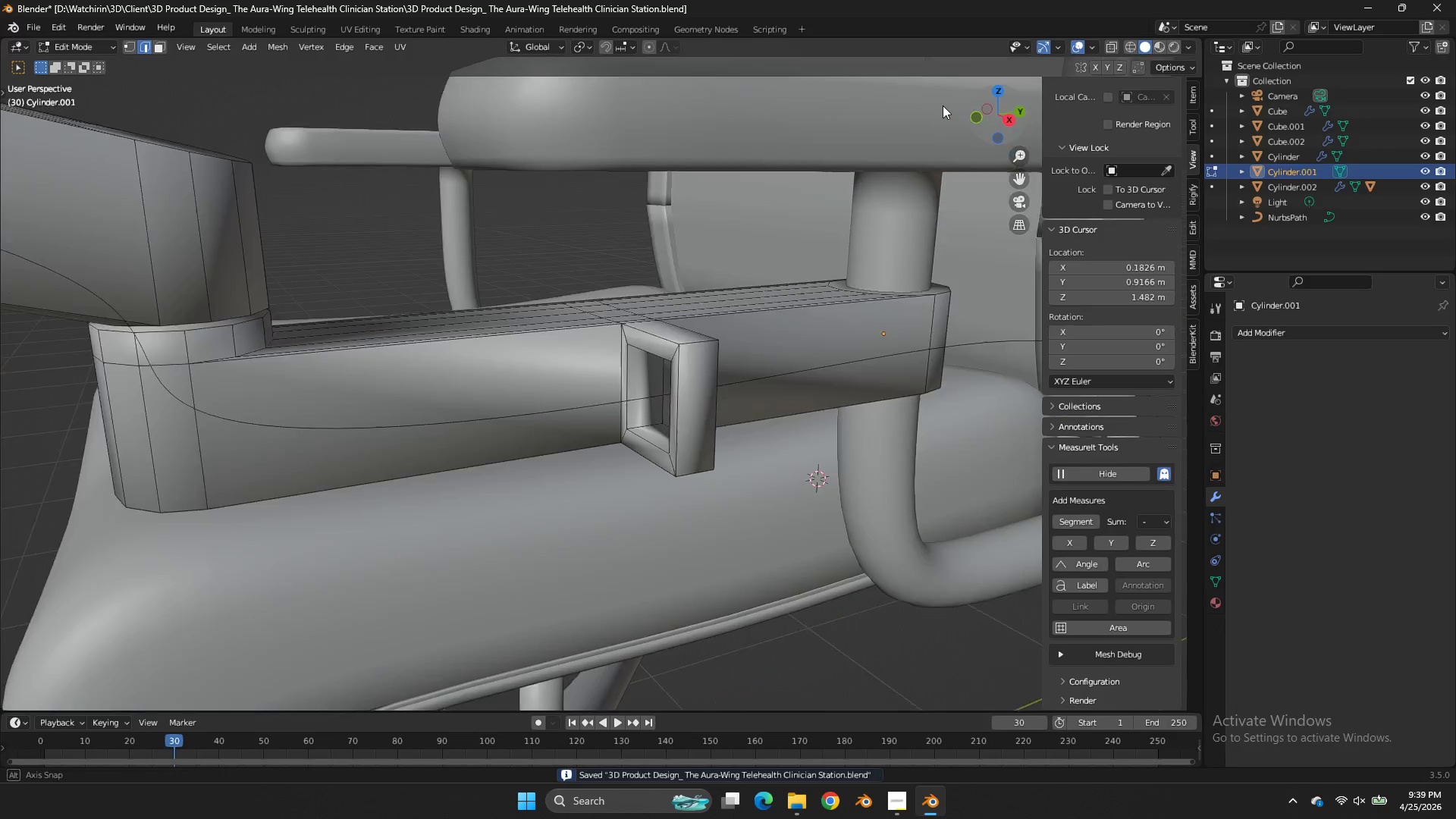 
left_click_drag(start_coordinate=[990, 111], to_coordinate=[943, 105])
 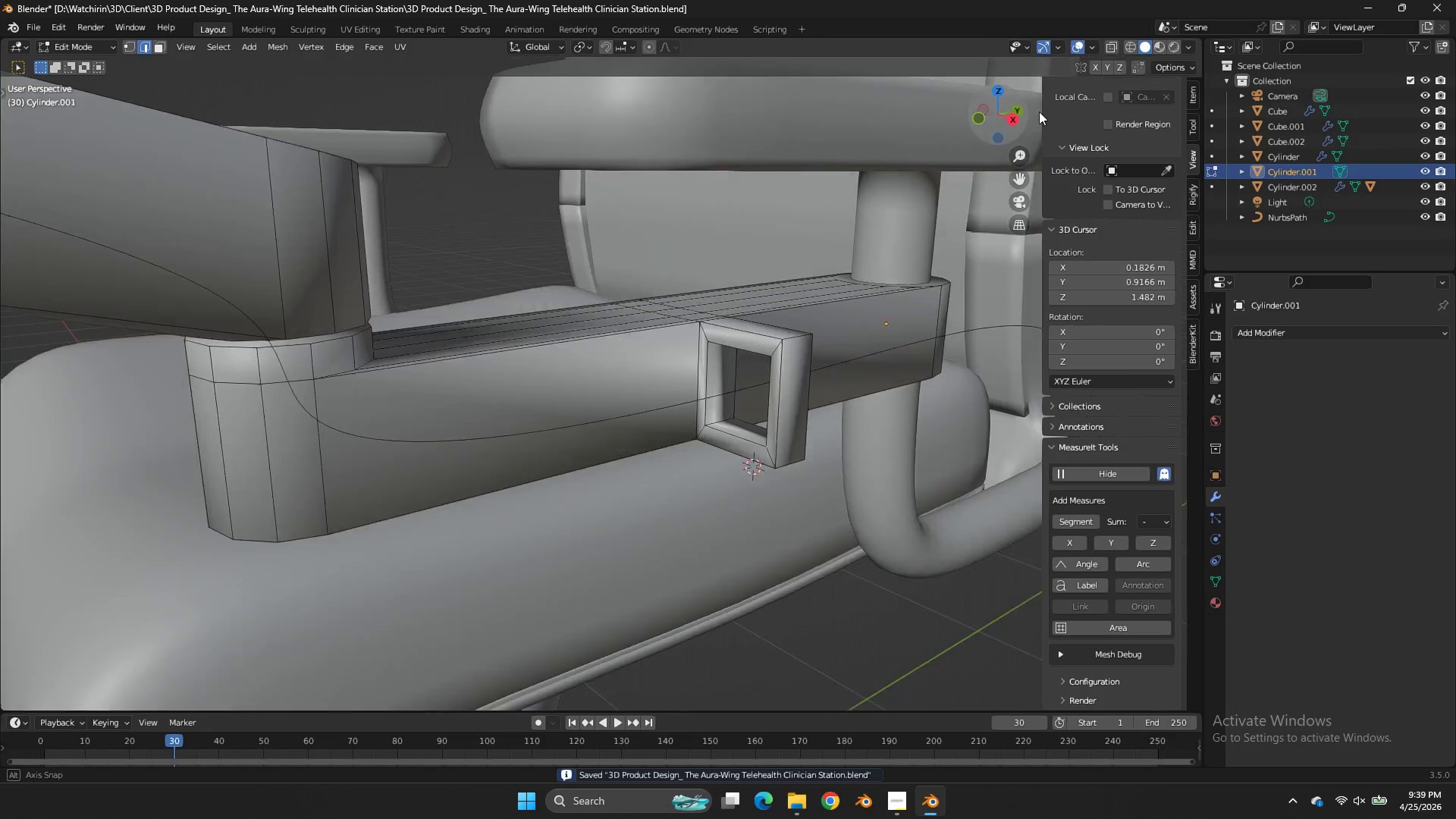 
left_click_drag(start_coordinate=[1012, 110], to_coordinate=[1040, 111])
 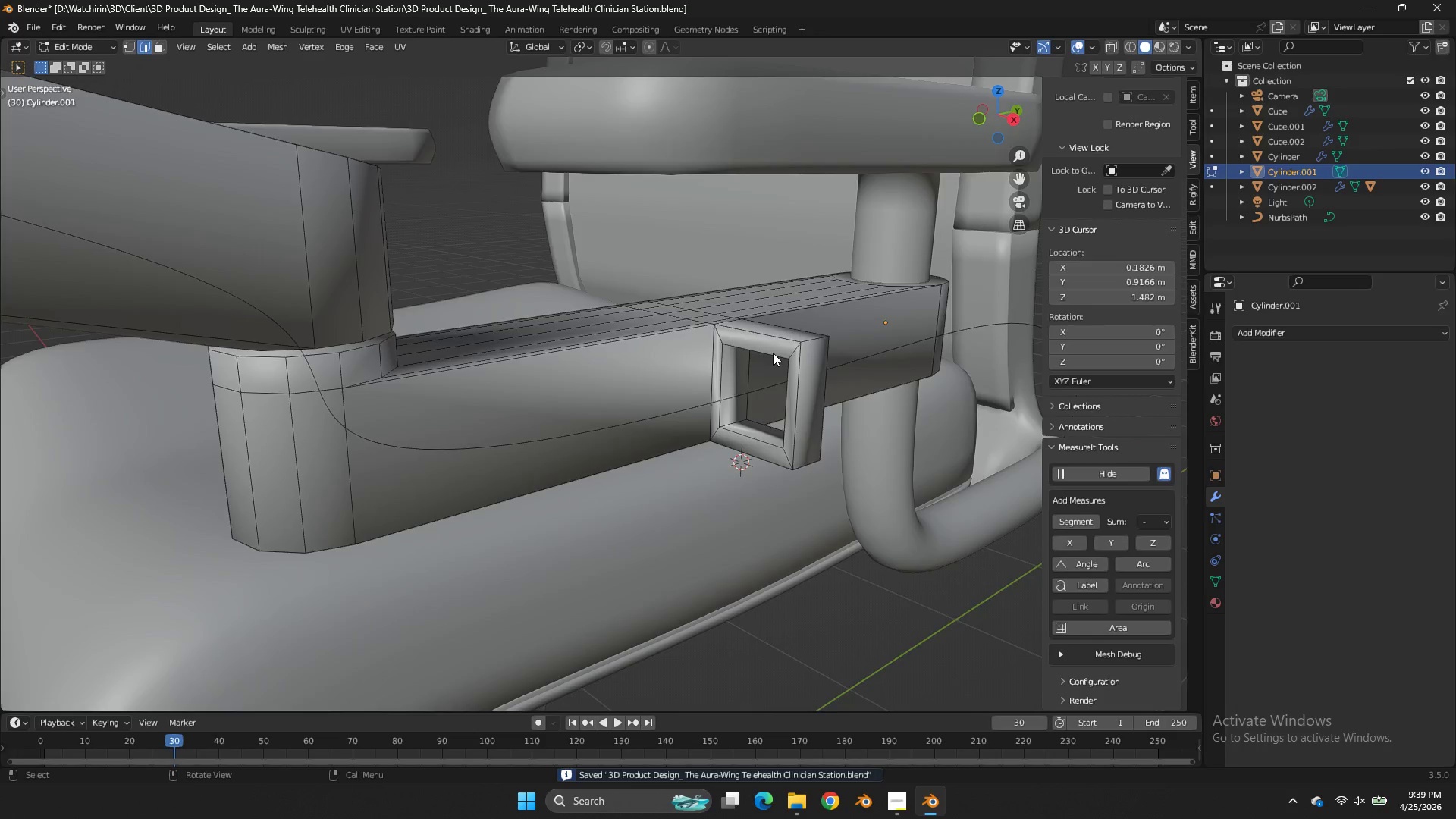 
key(Tab)
 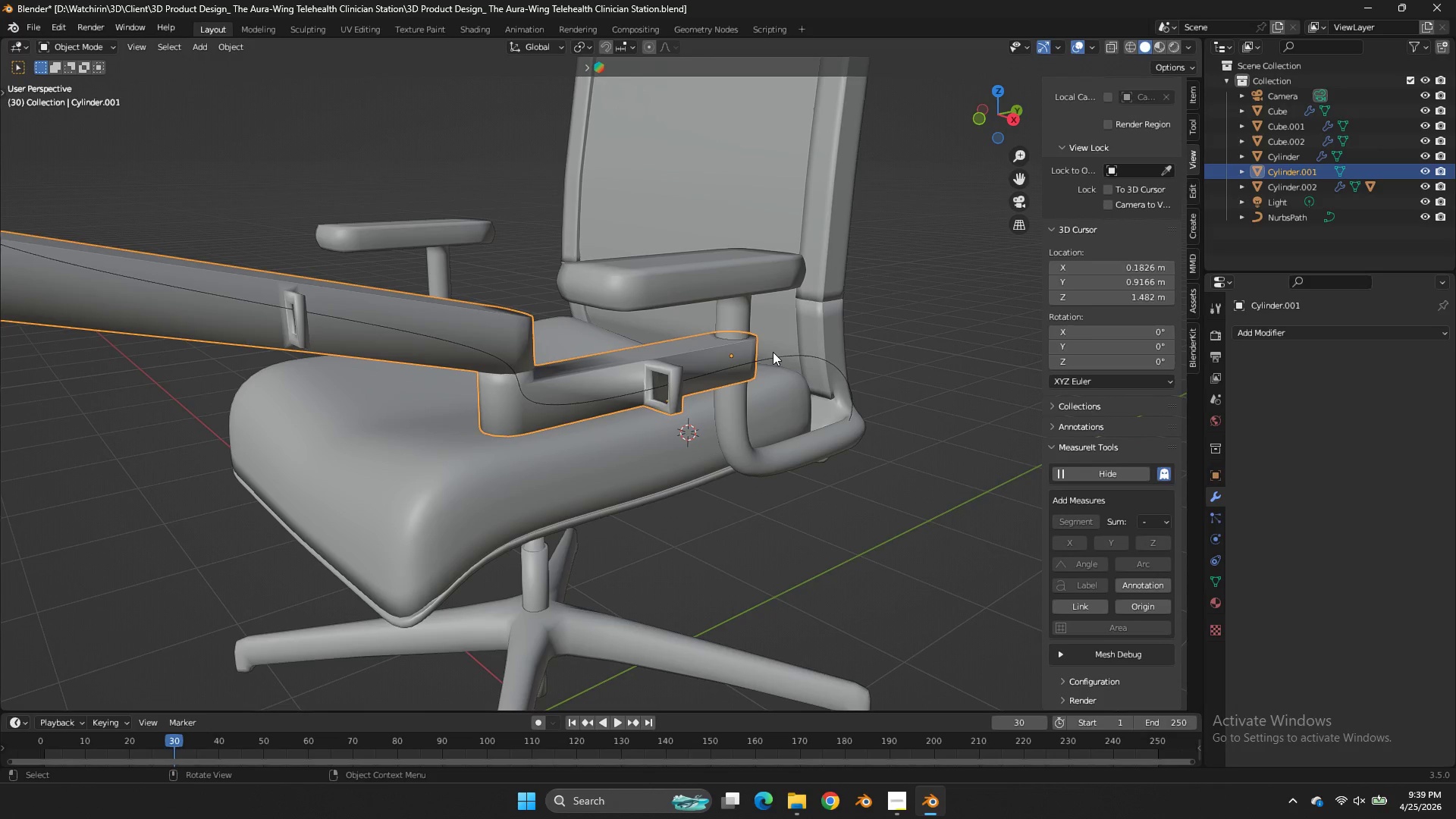 
scroll: coordinate [773, 352], scroll_direction: down, amount: 4.0
 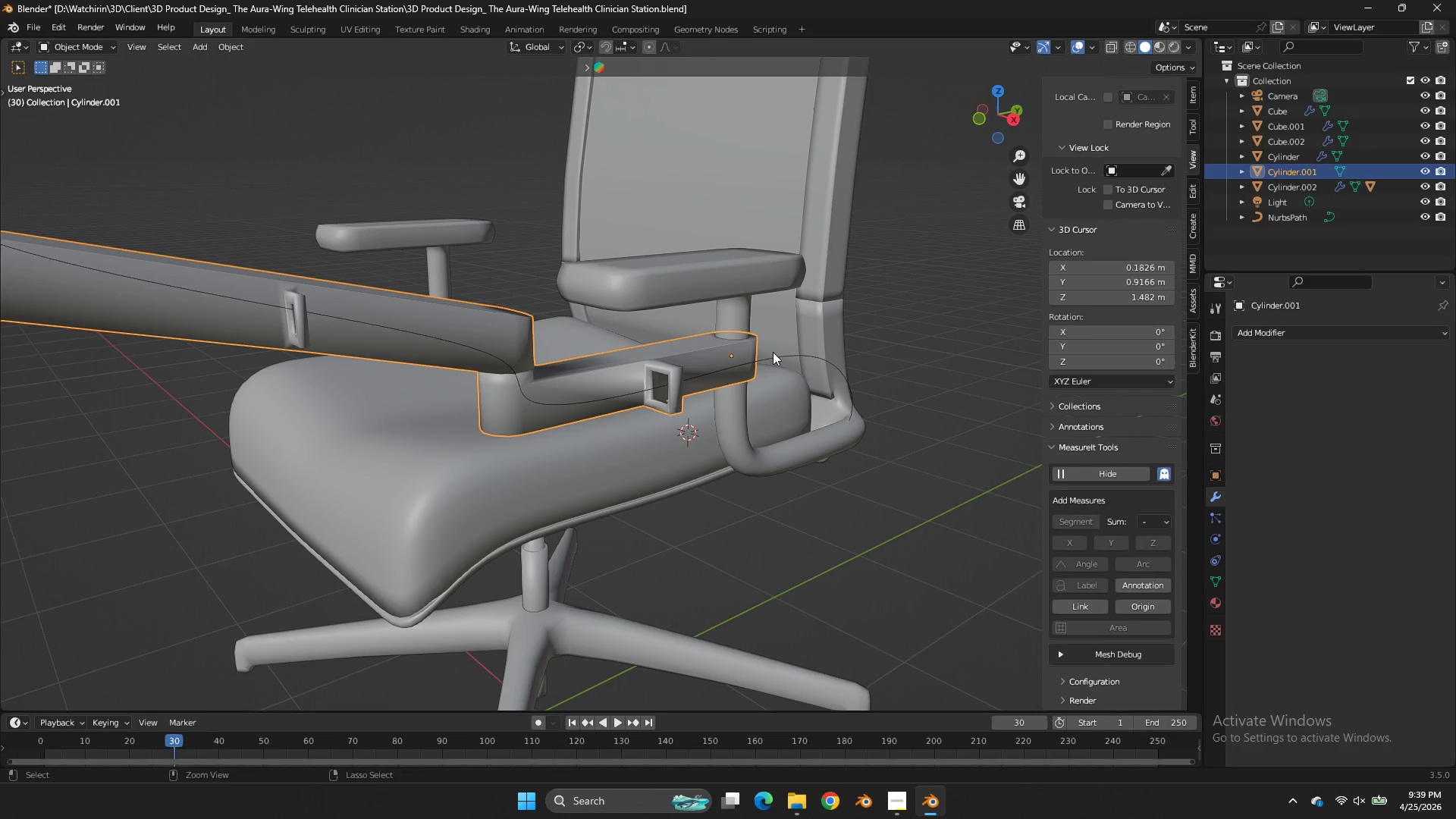 
key(Control+ControlLeft)
 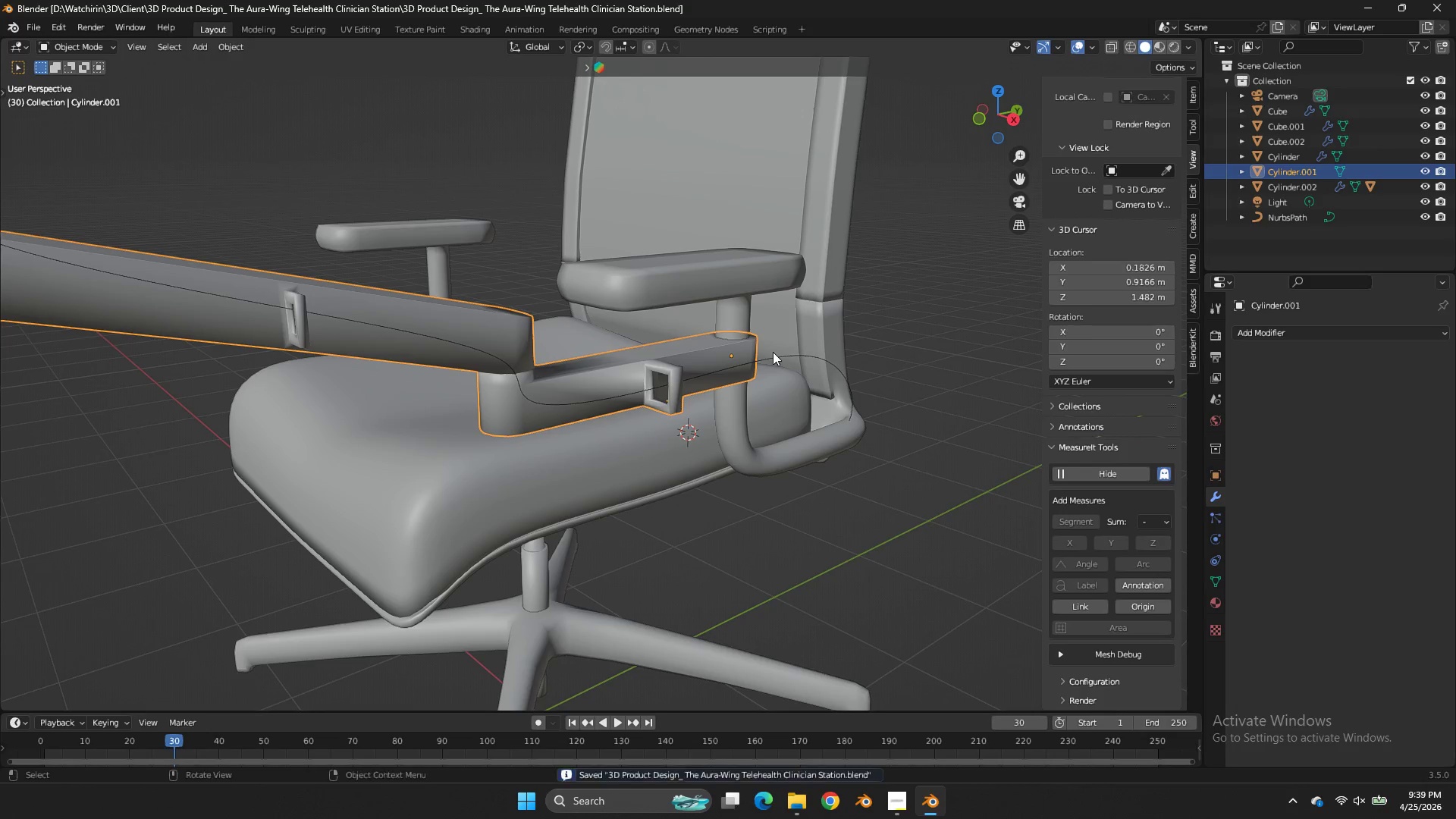 
key(Control+S)
 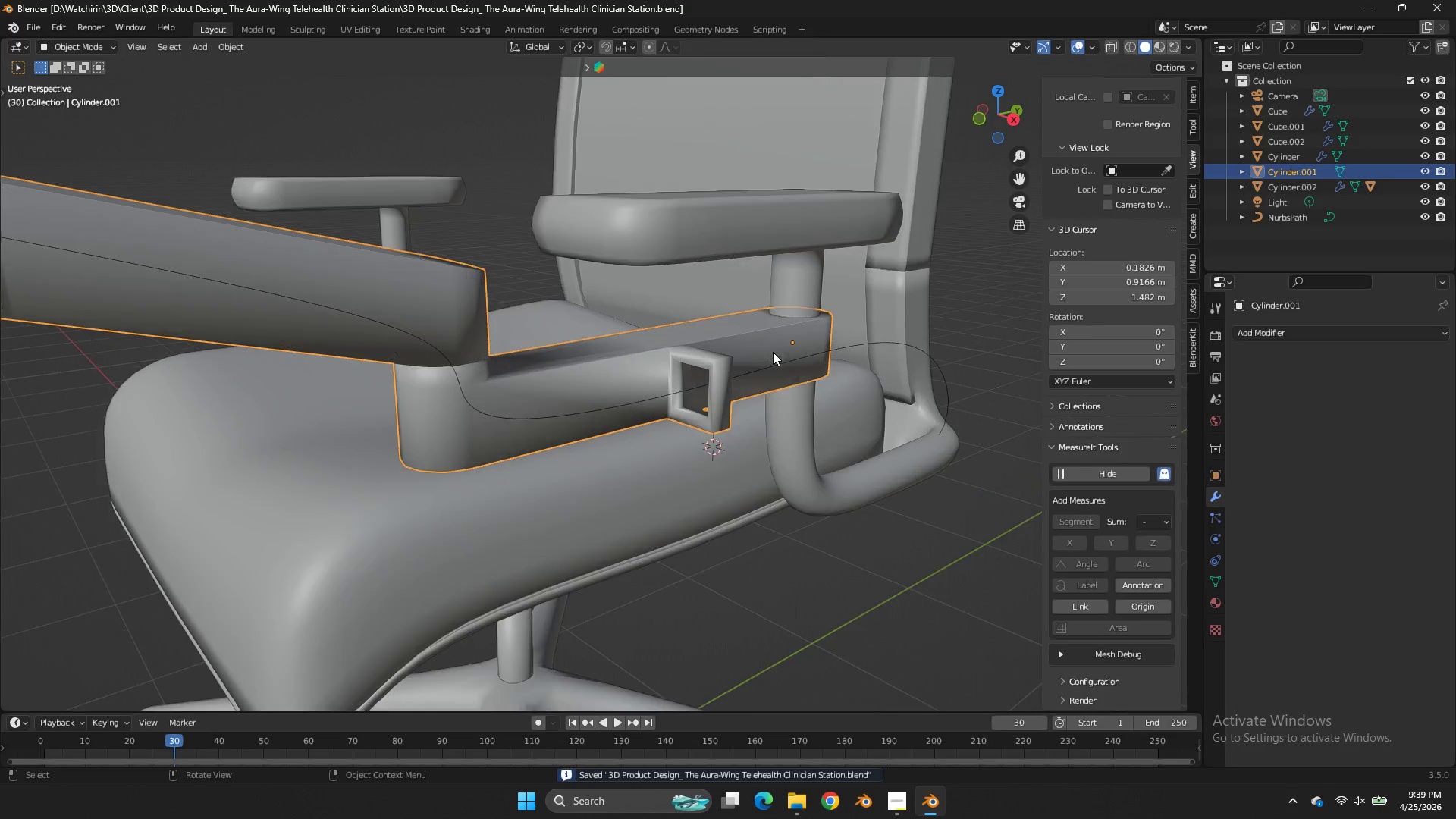 
scroll: coordinate [773, 352], scroll_direction: down, amount: 1.0
 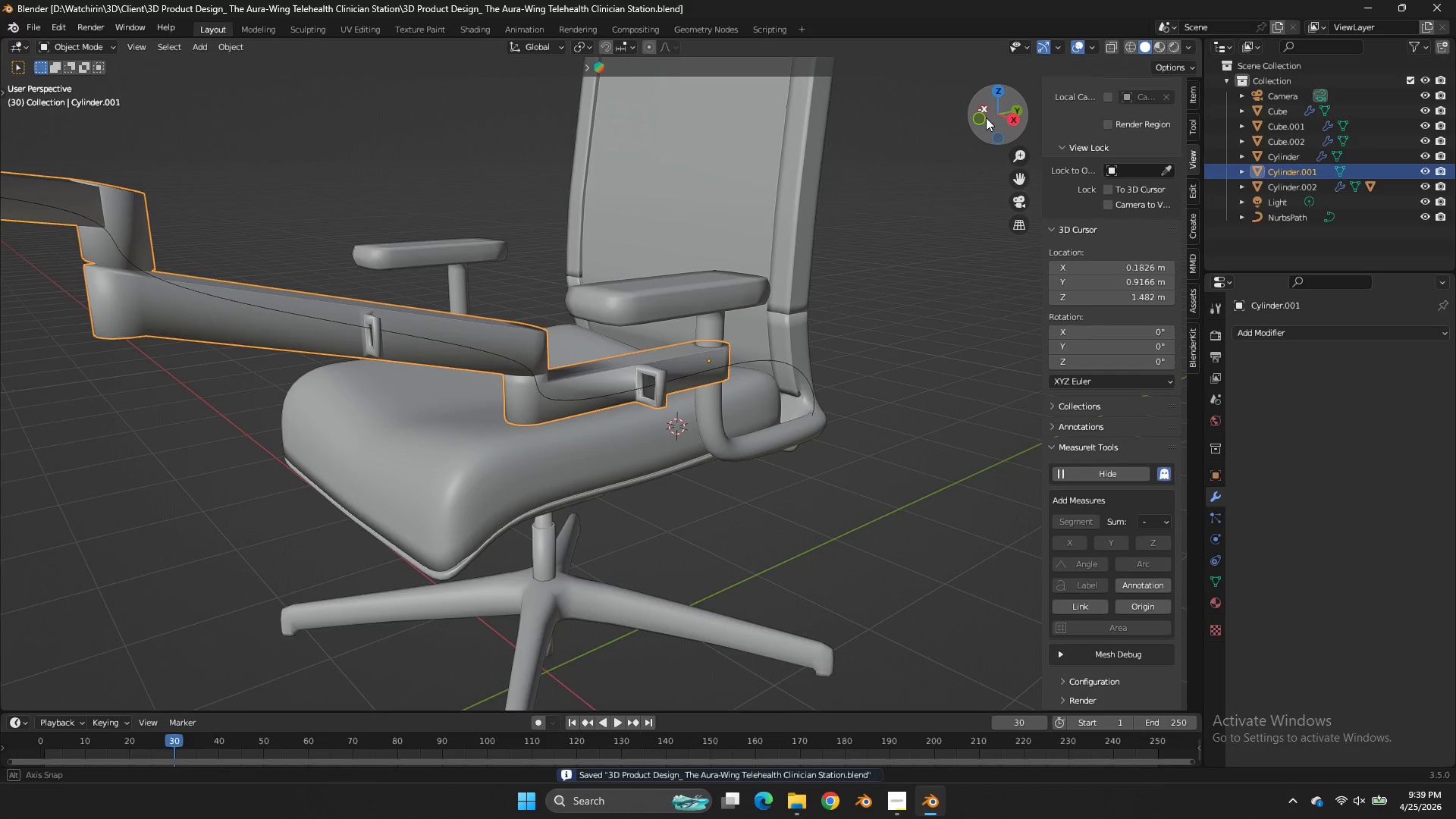 
left_click_drag(start_coordinate=[995, 111], to_coordinate=[767, 108])
 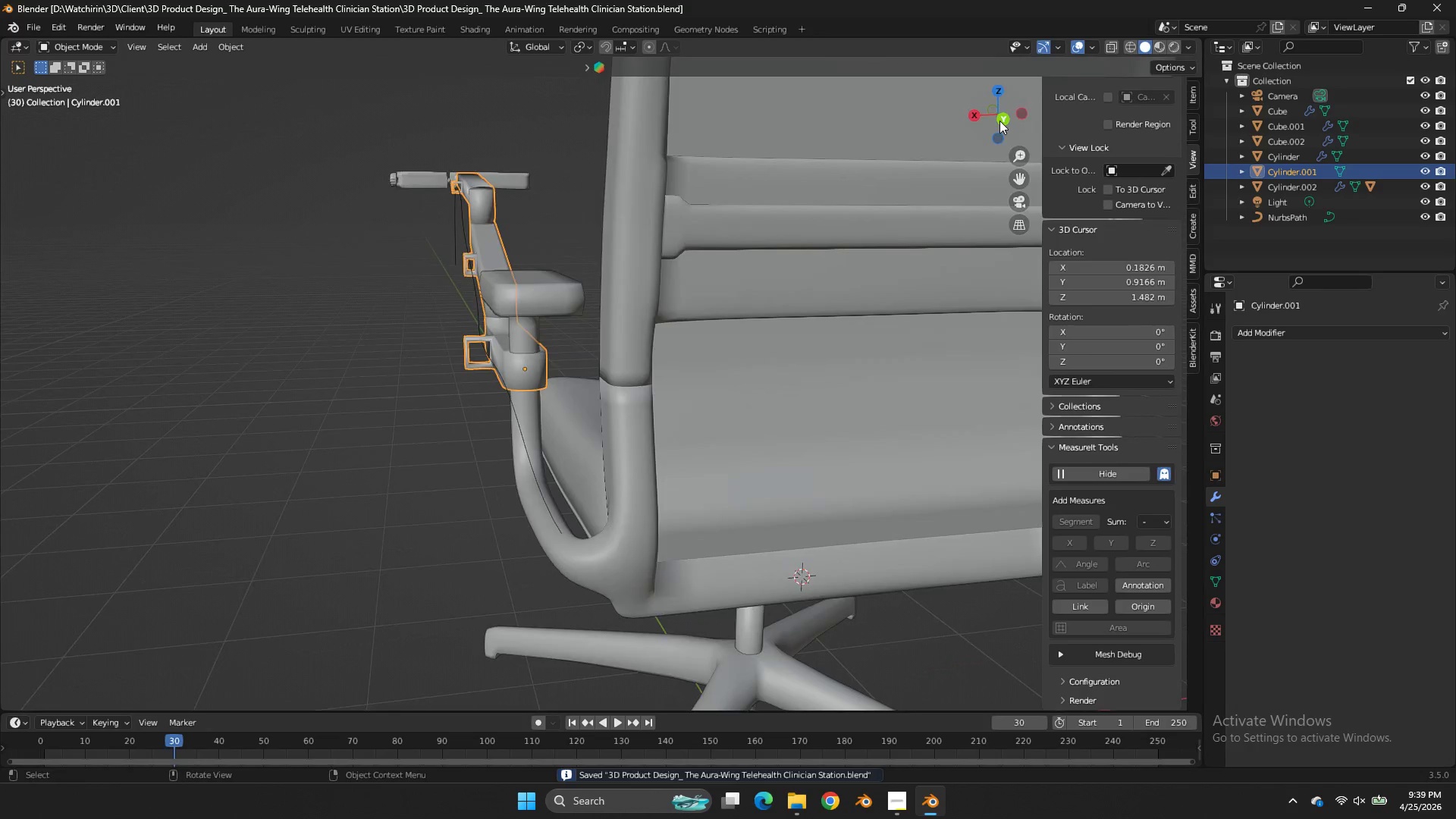 
left_click([999, 121])
 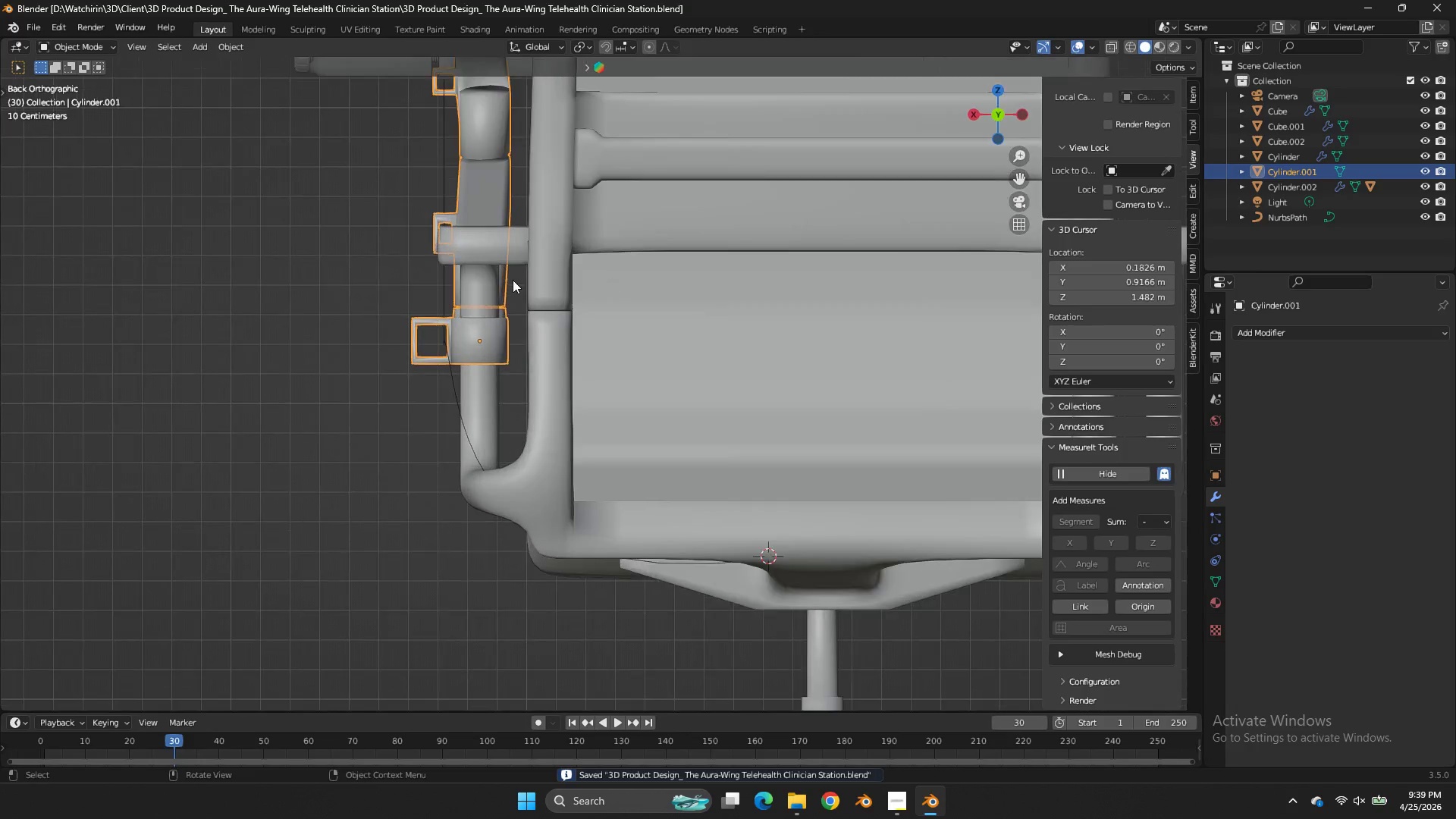 
key(Tab)
 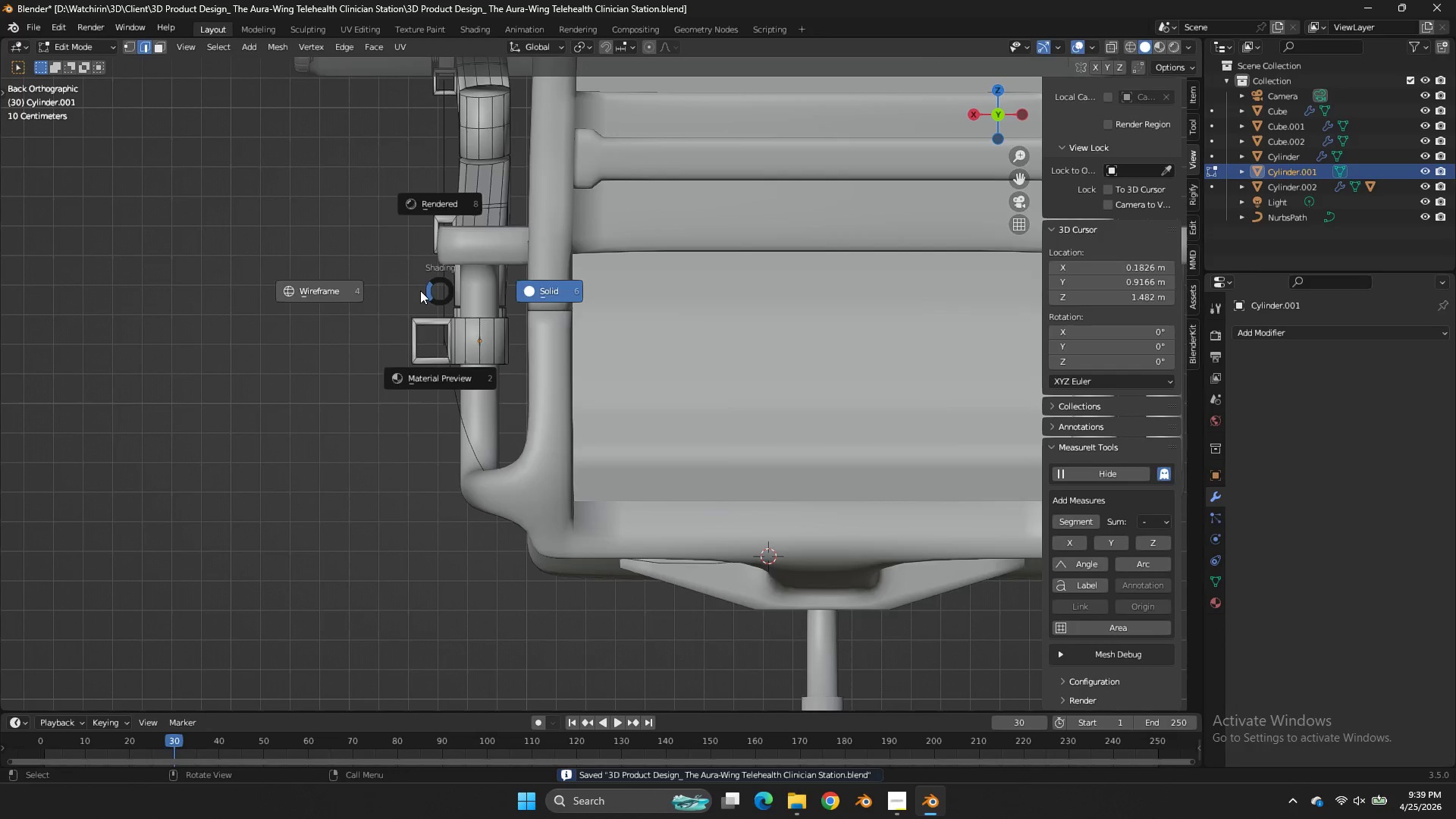 
scroll: coordinate [610, 279], scroll_direction: up, amount: 2.0
 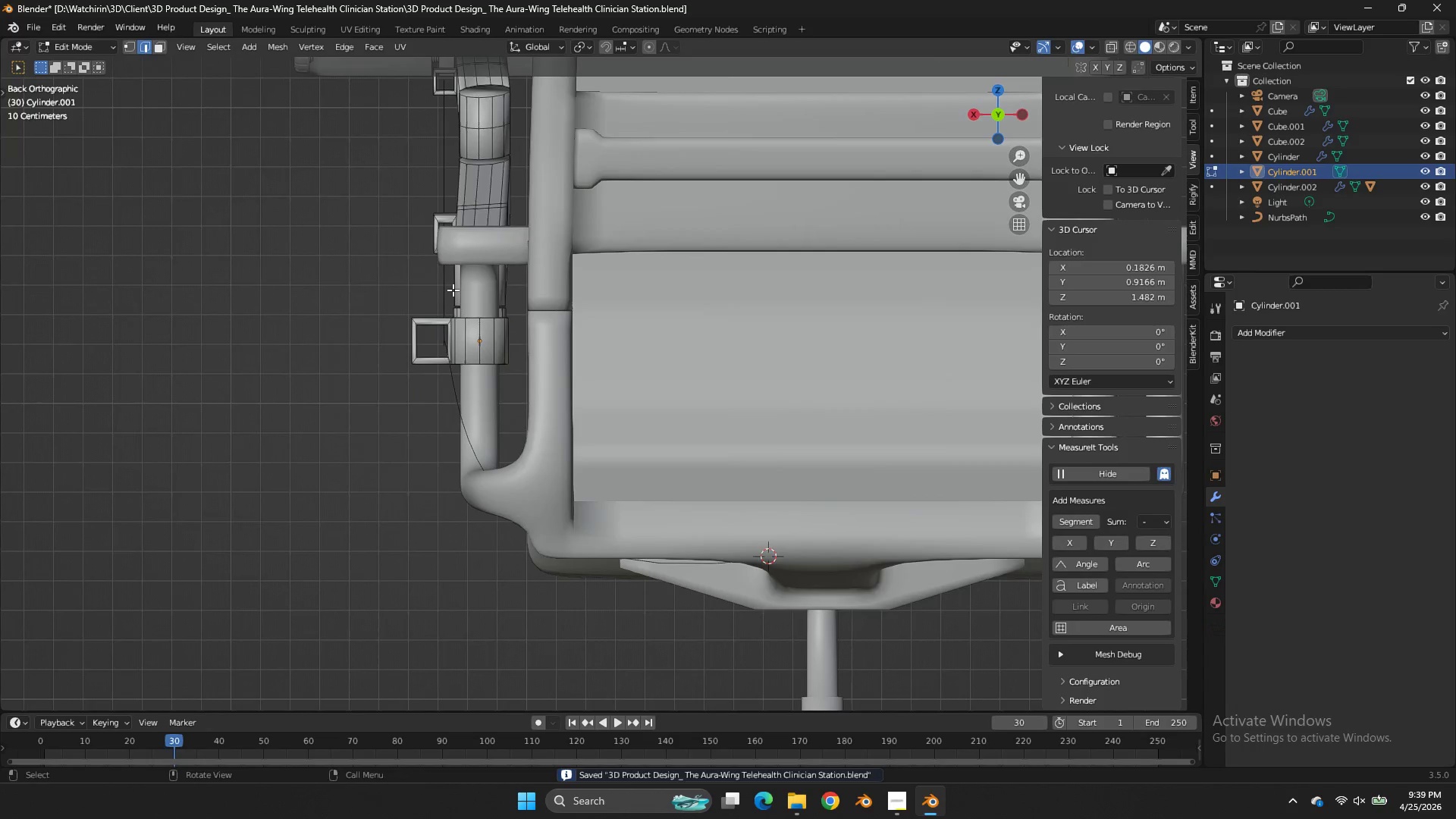 
key(Z)
 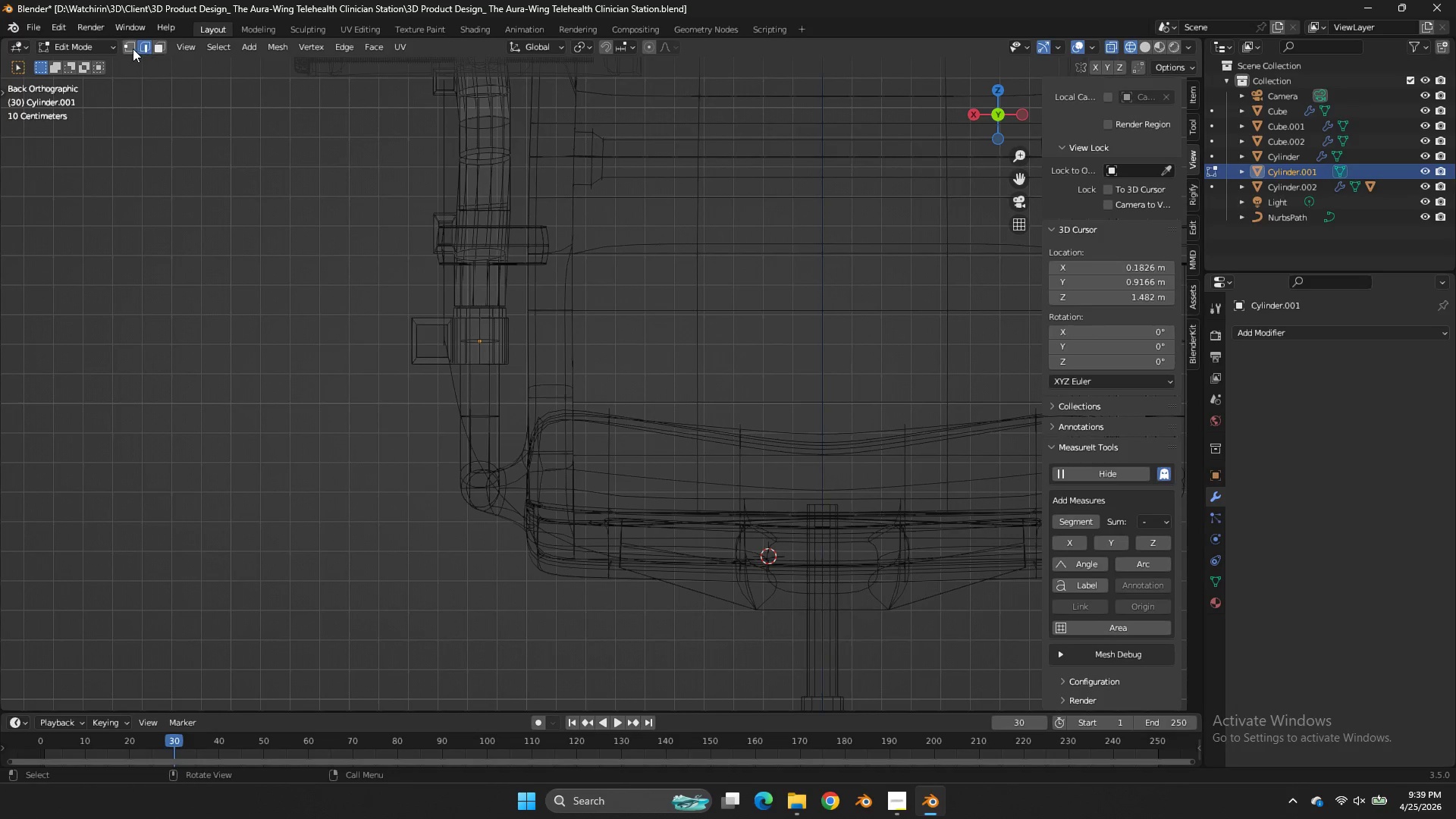 
left_click([133, 49])
 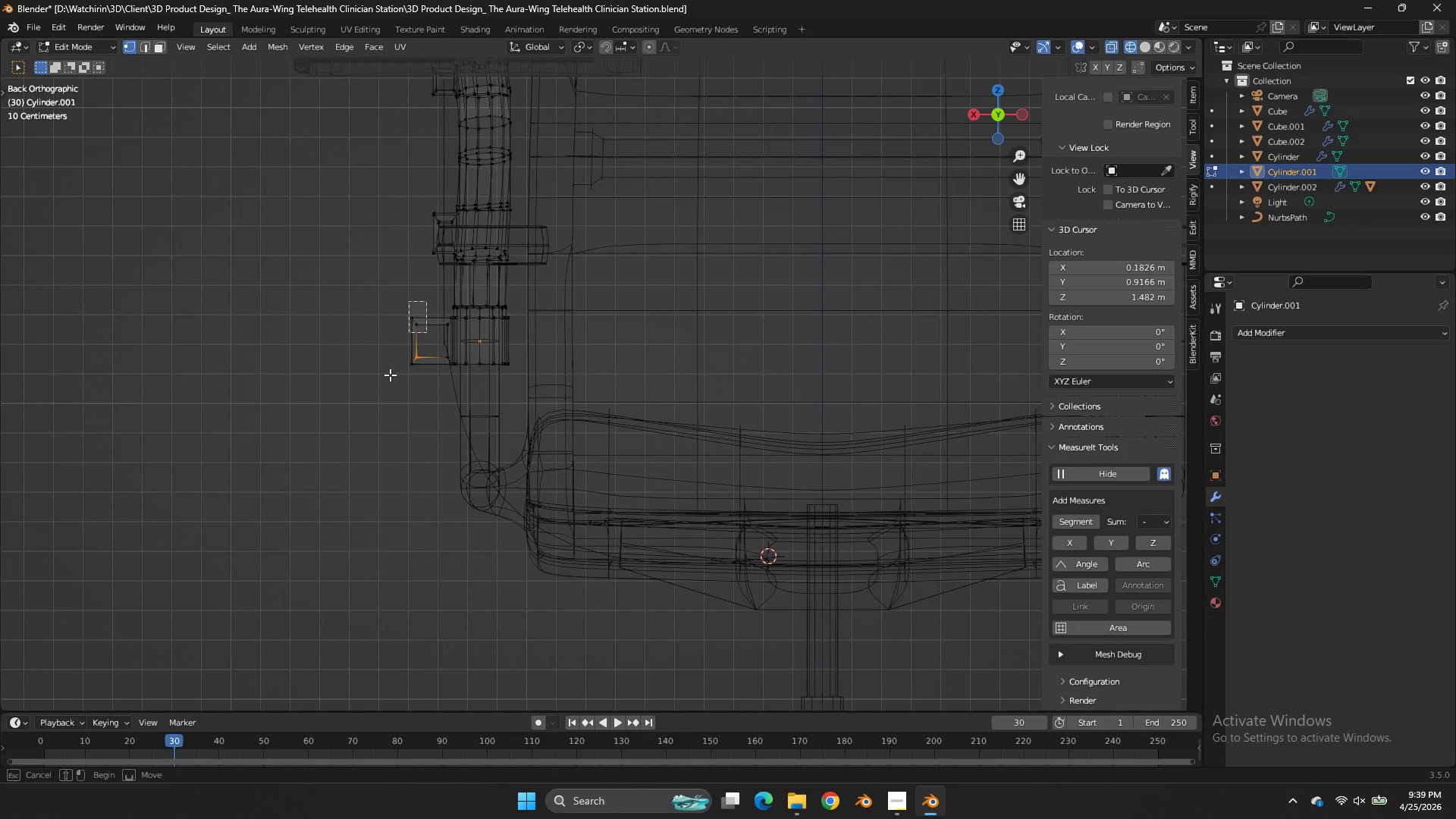 
left_click_drag(start_coordinate=[426, 301], to_coordinate=[365, 426])
 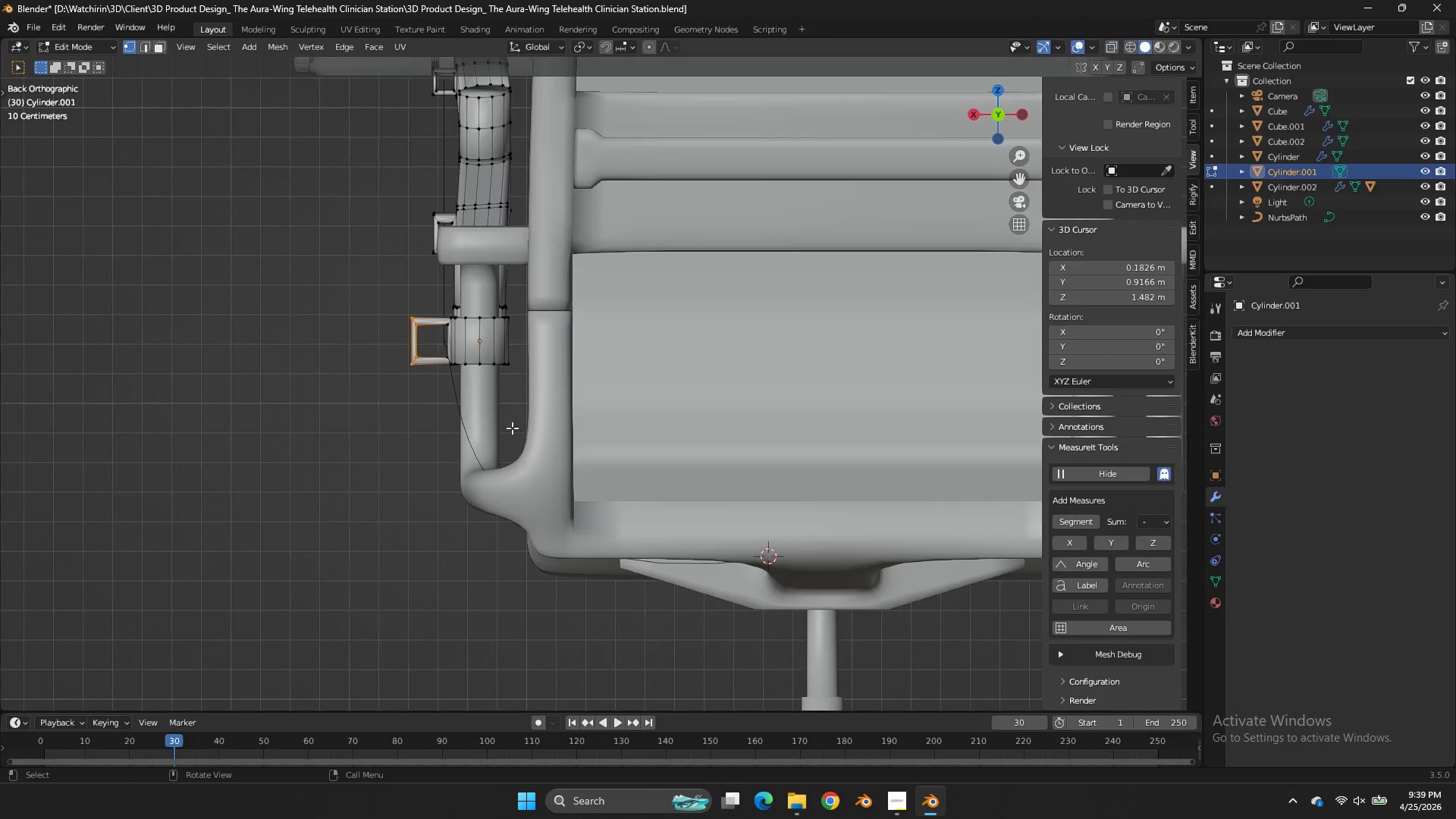 
type(zgx)
 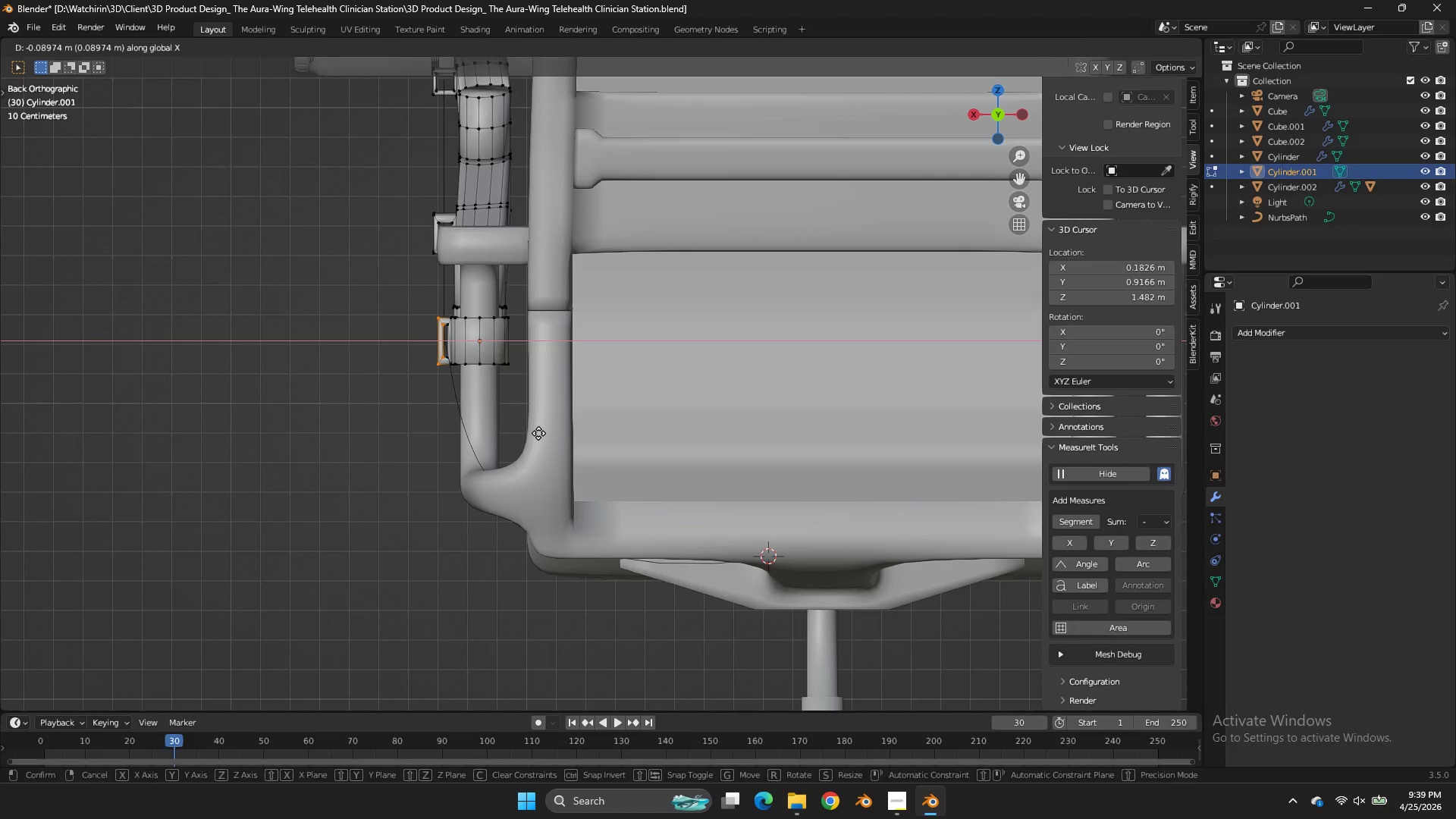 
left_click([538, 433])
 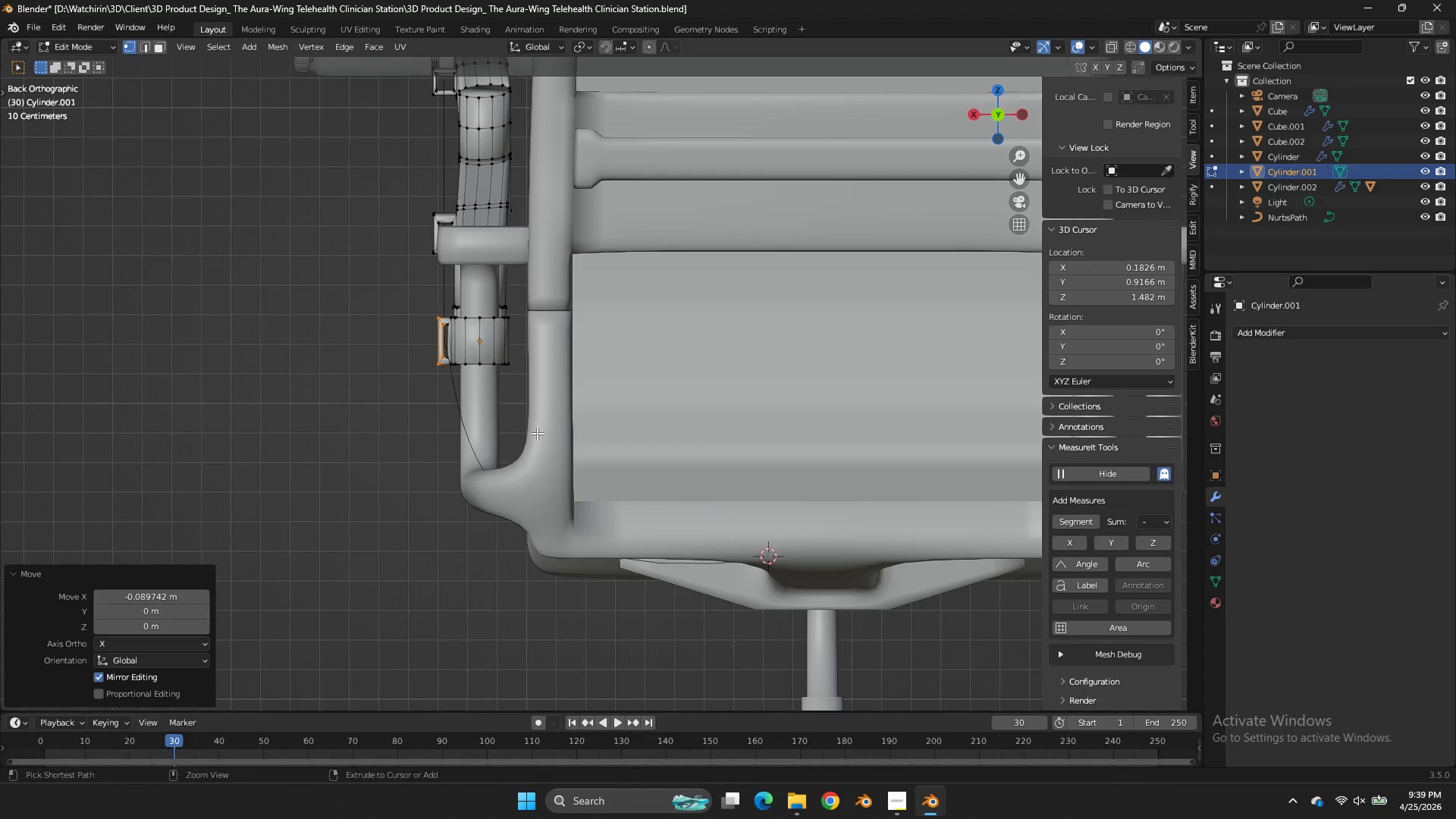 
key(Control+ControlLeft)
 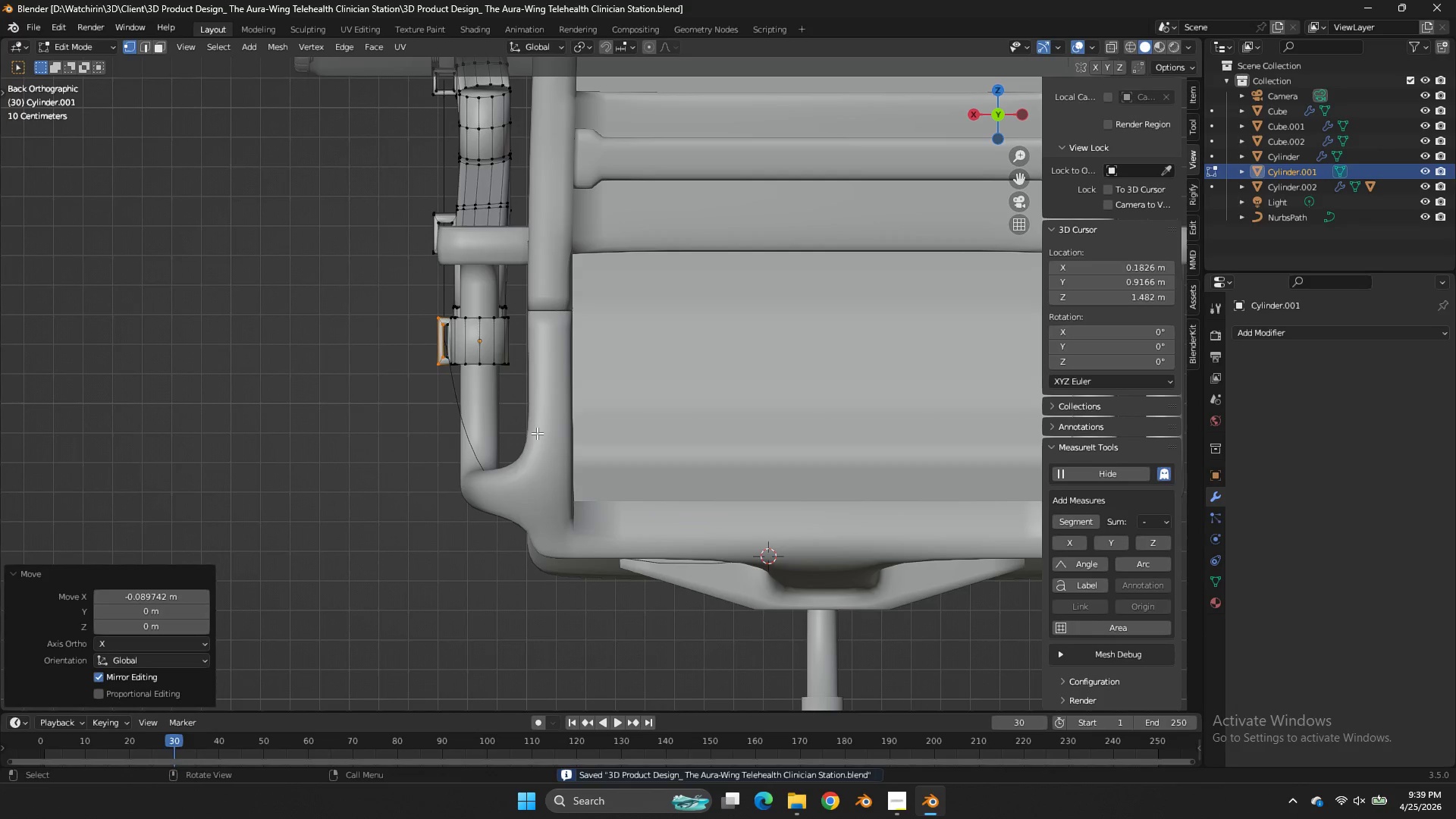 
key(Control+S)
 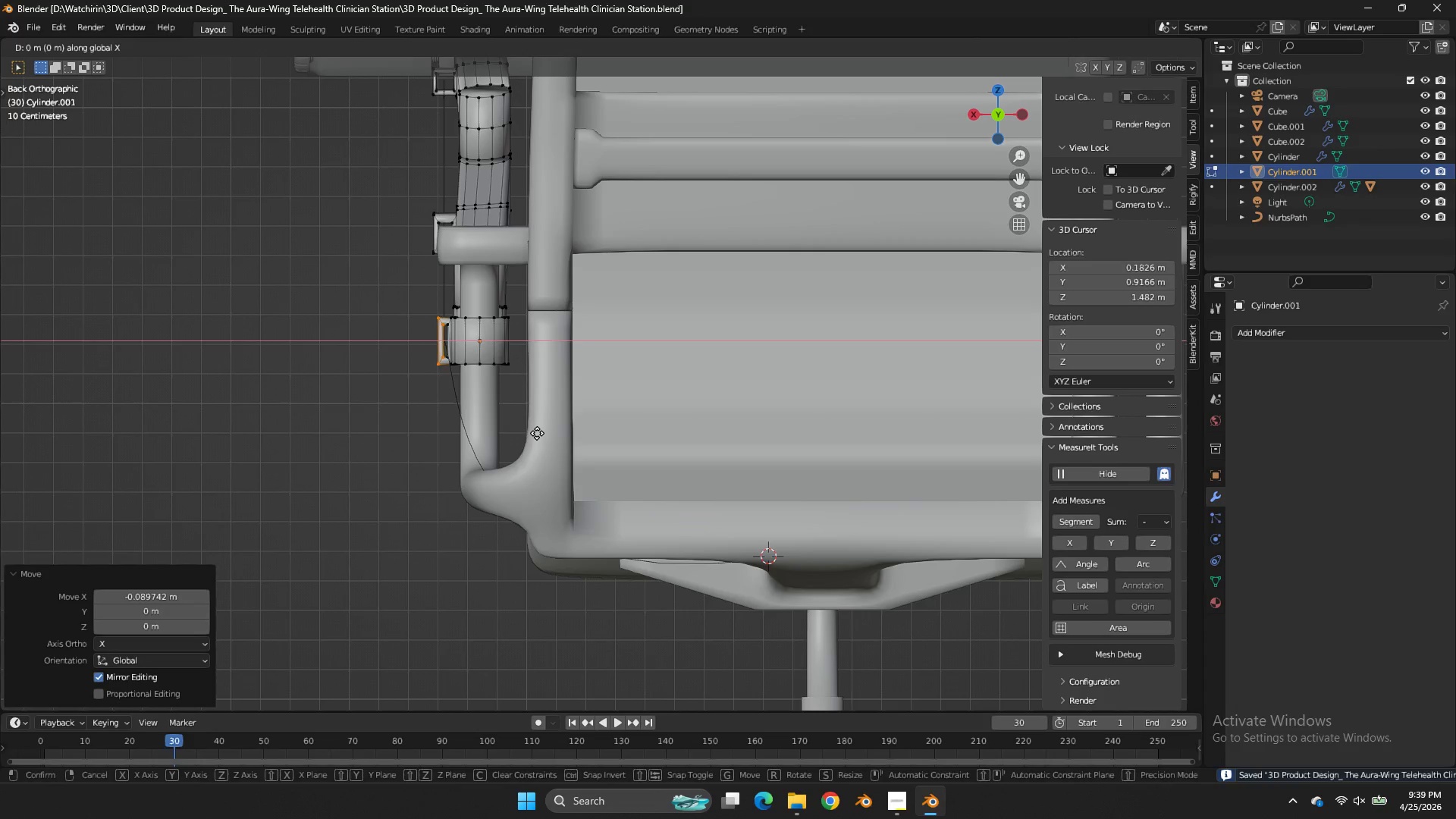 
type(gx)
 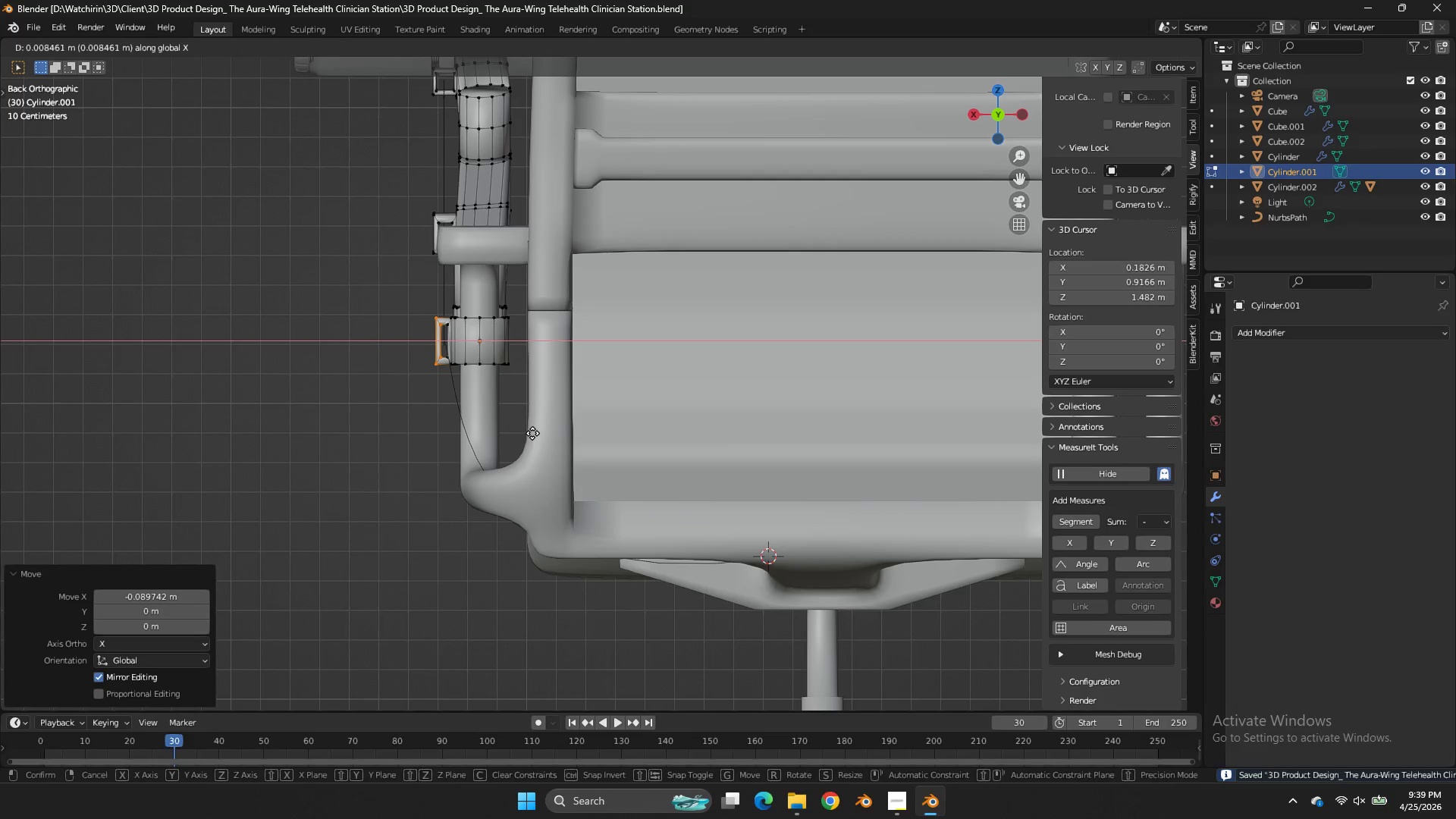 
hold_key(key=ShiftLeft, duration=0.53)
 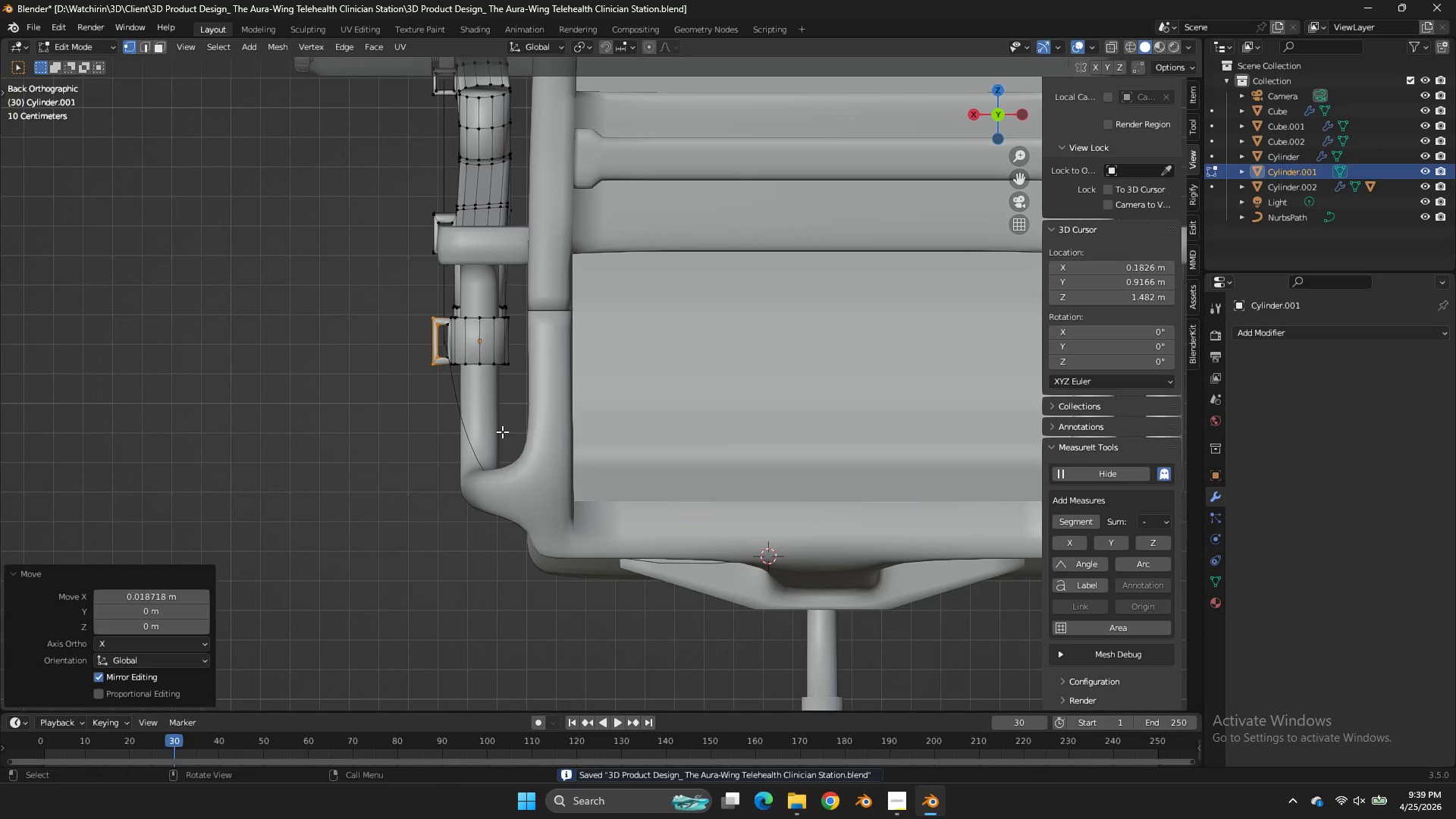 
left_click([502, 431])
 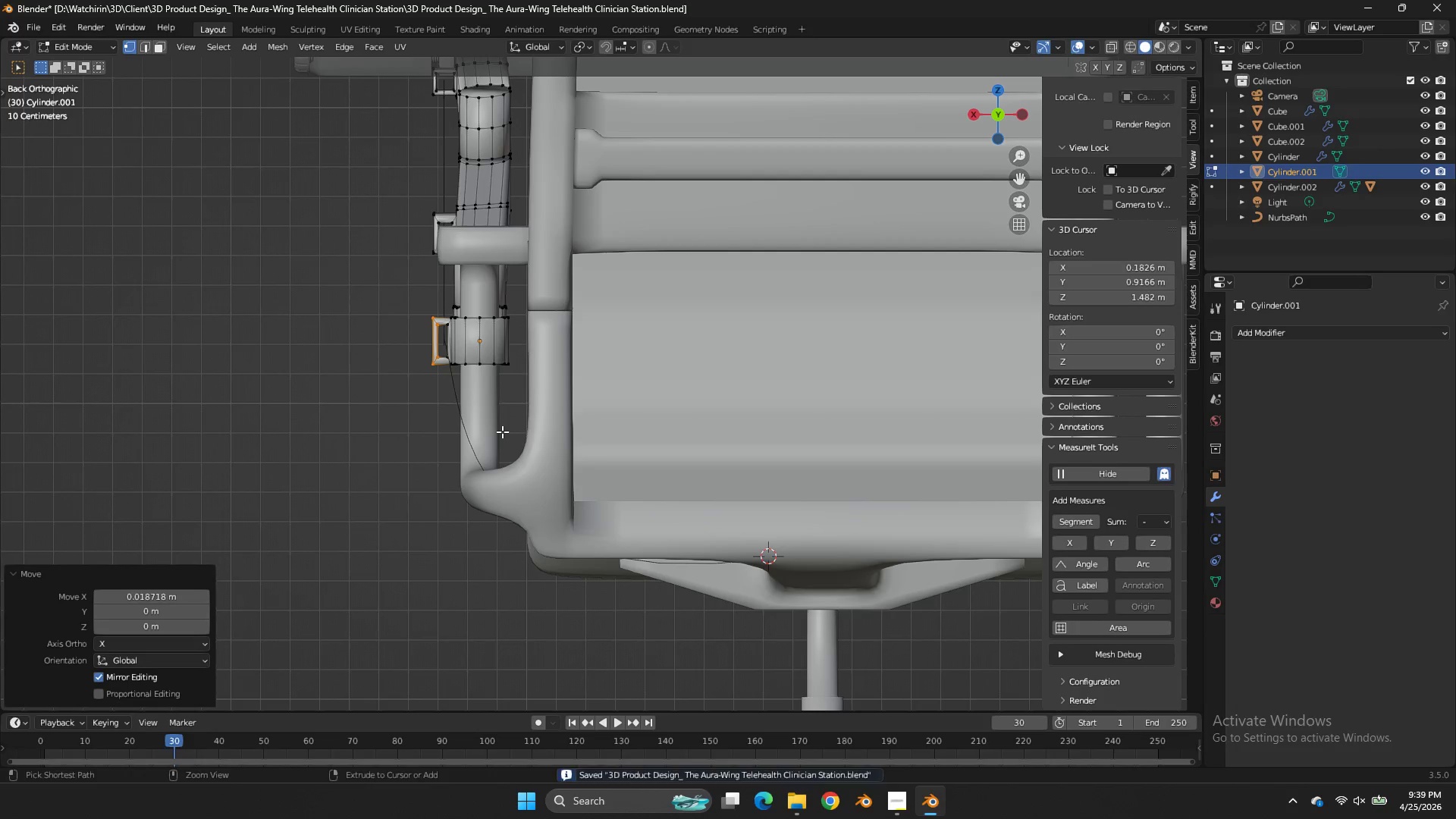 
key(Control+ControlLeft)
 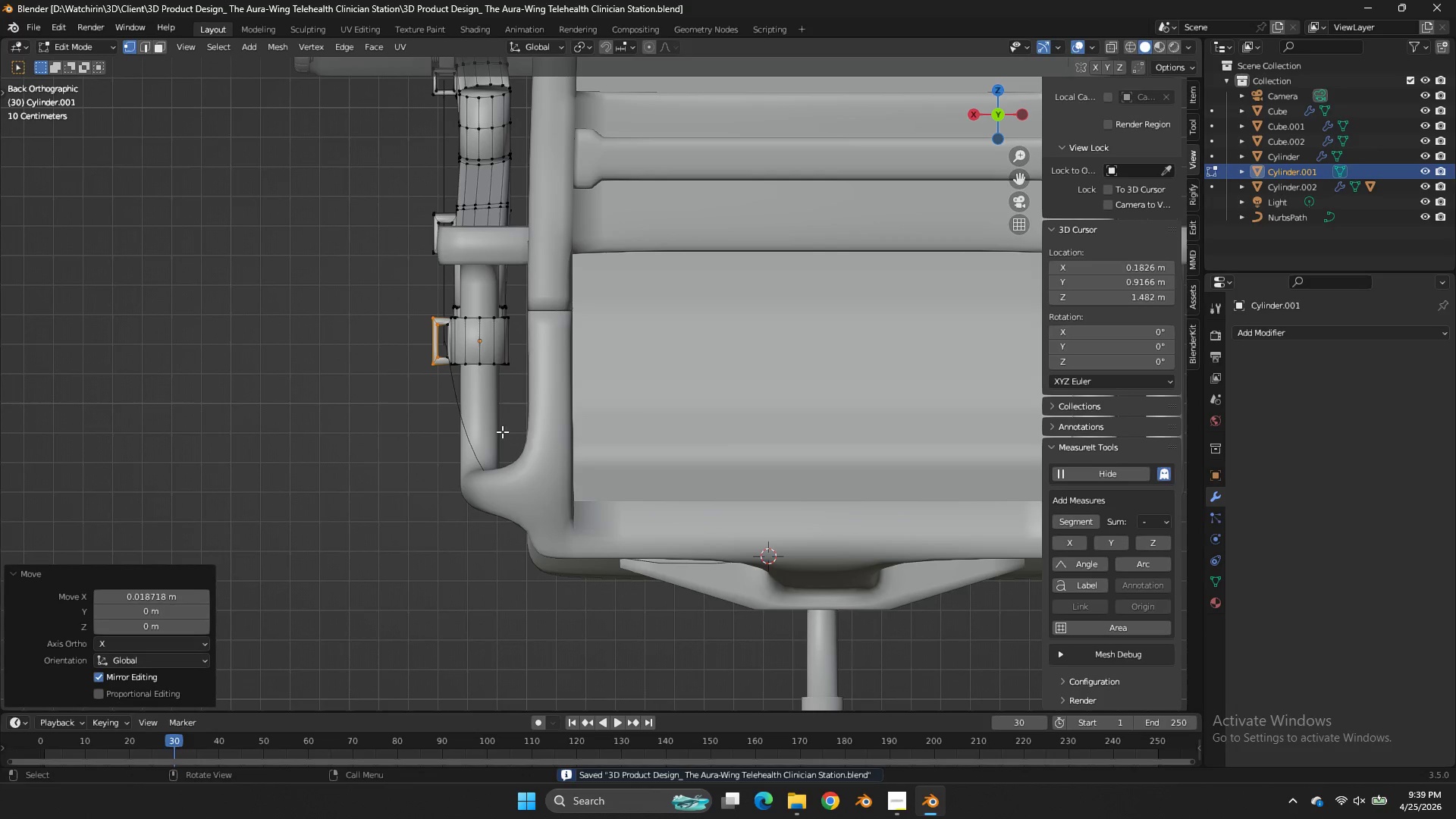 
key(Control+S)
 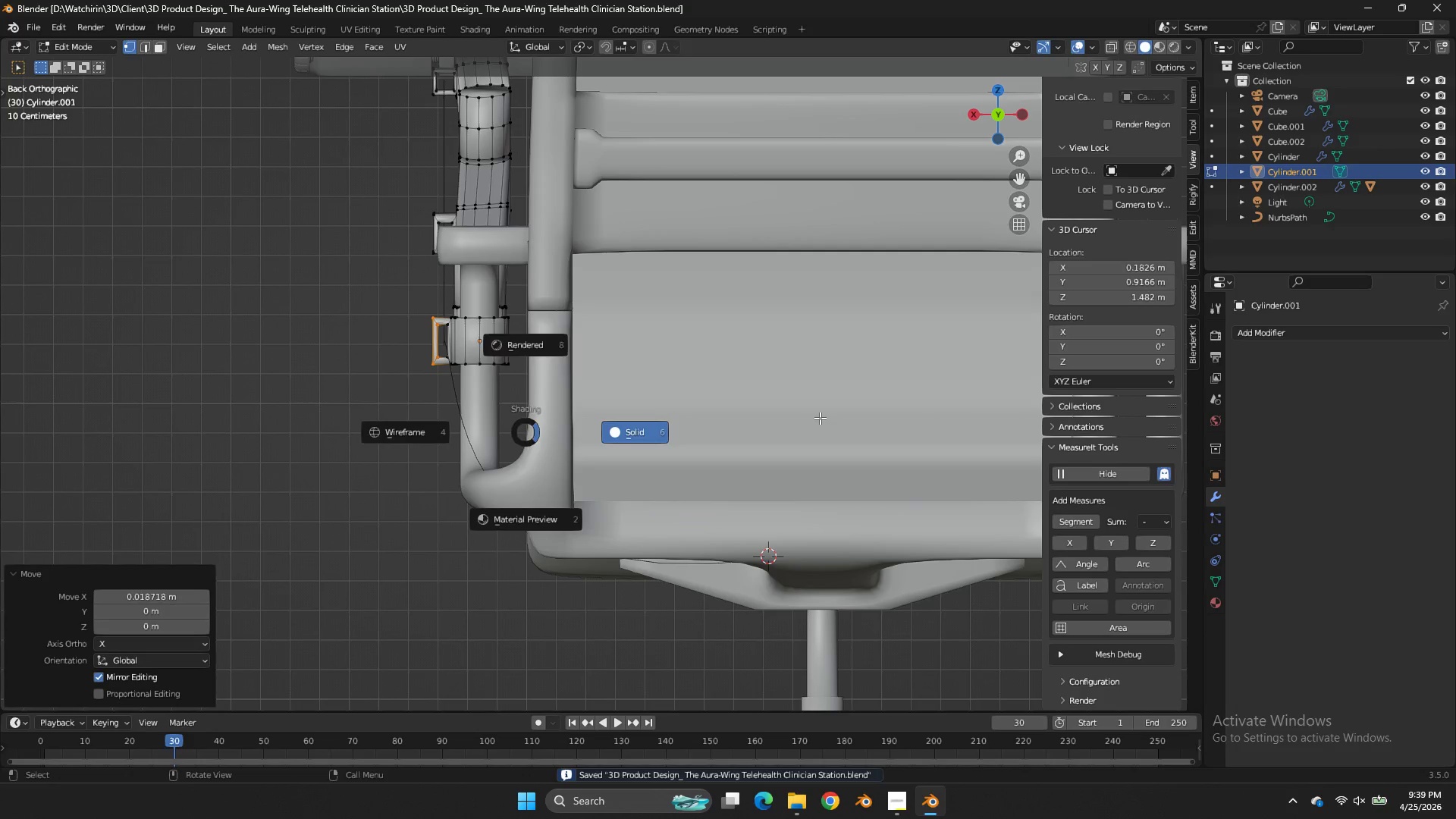 
key(Z)
 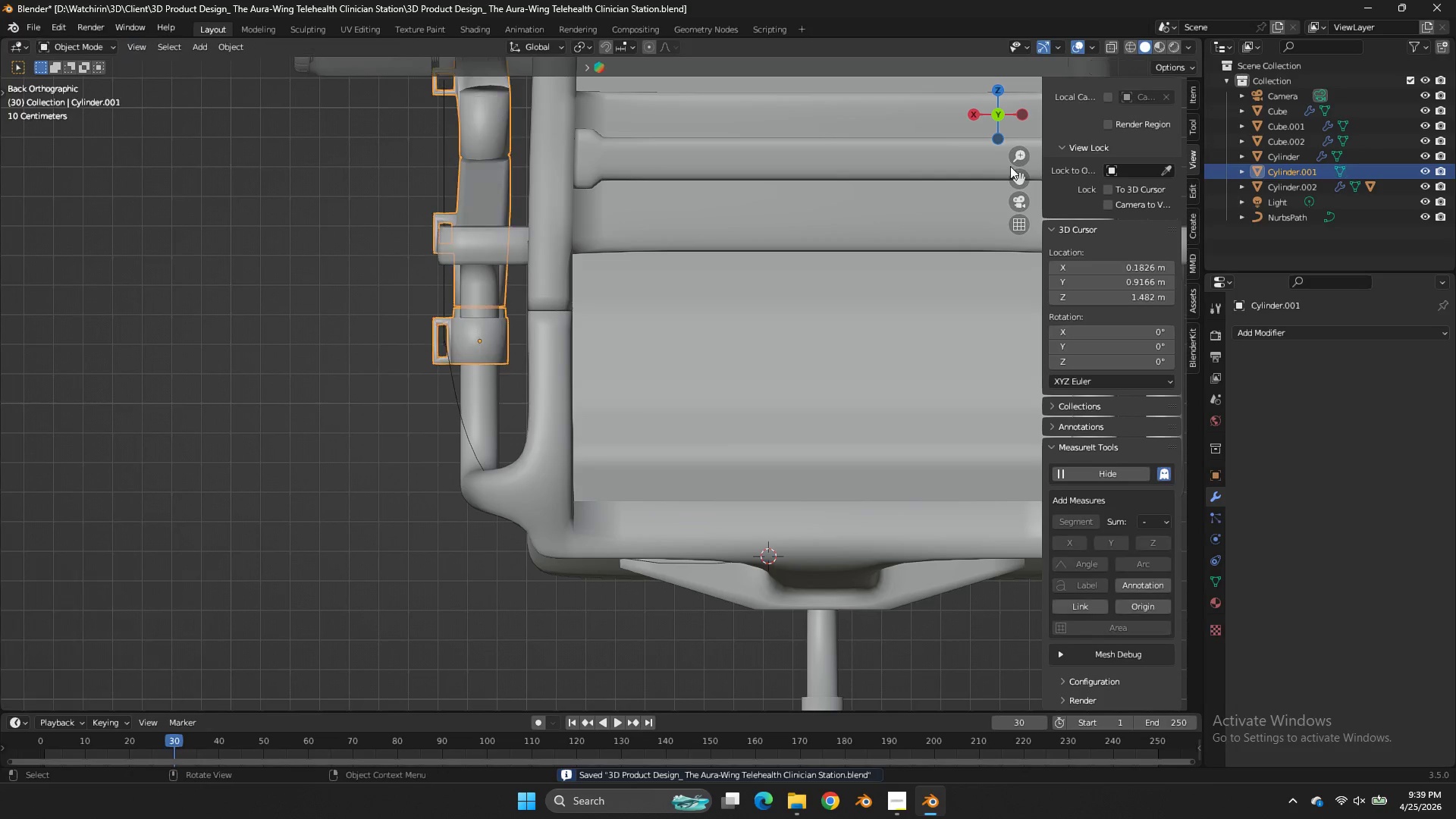 
key(Tab)
 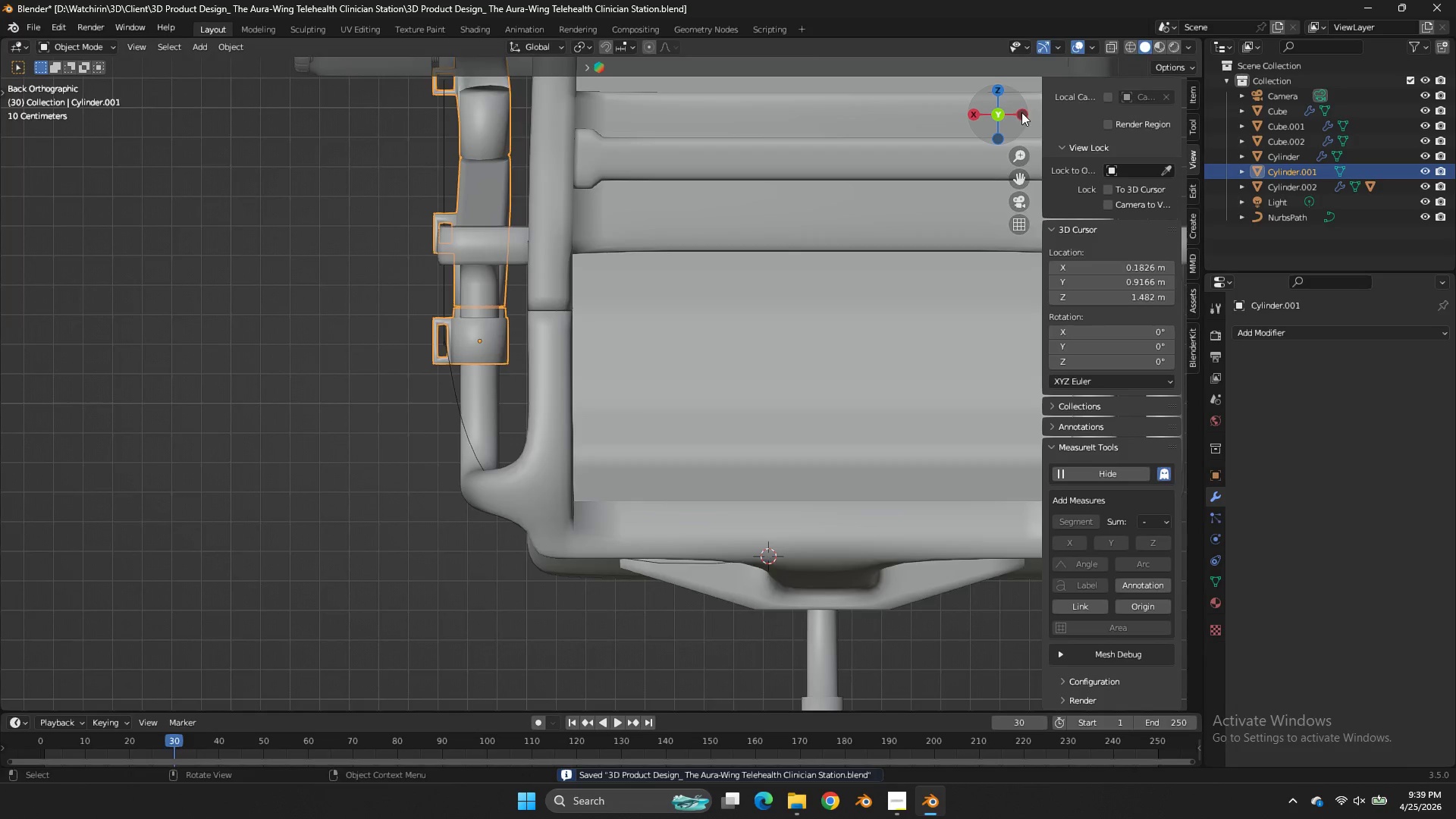 
left_click_drag(start_coordinate=[1012, 110], to_coordinate=[1193, 187])
 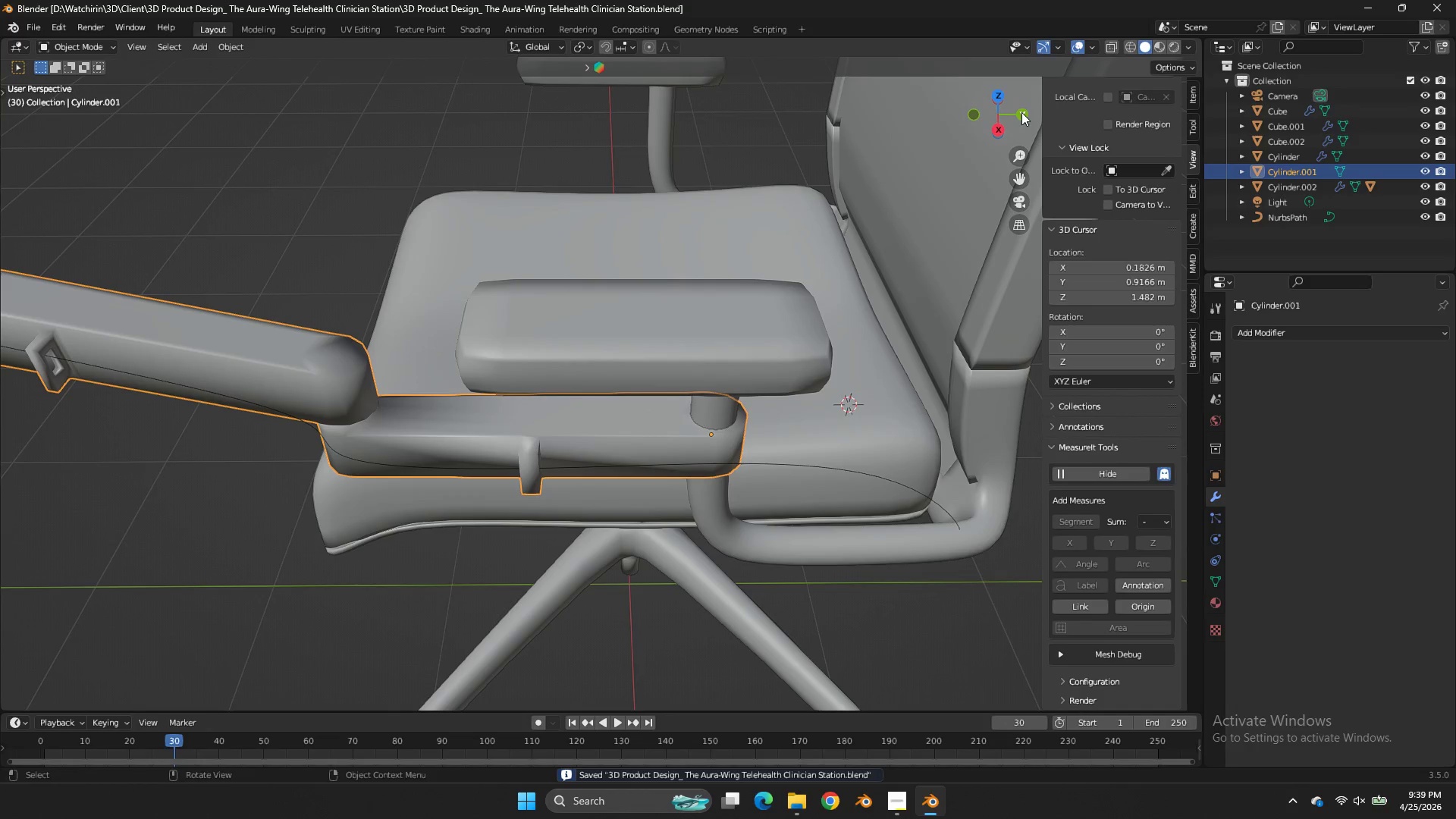 
key(Control+ControlLeft)
 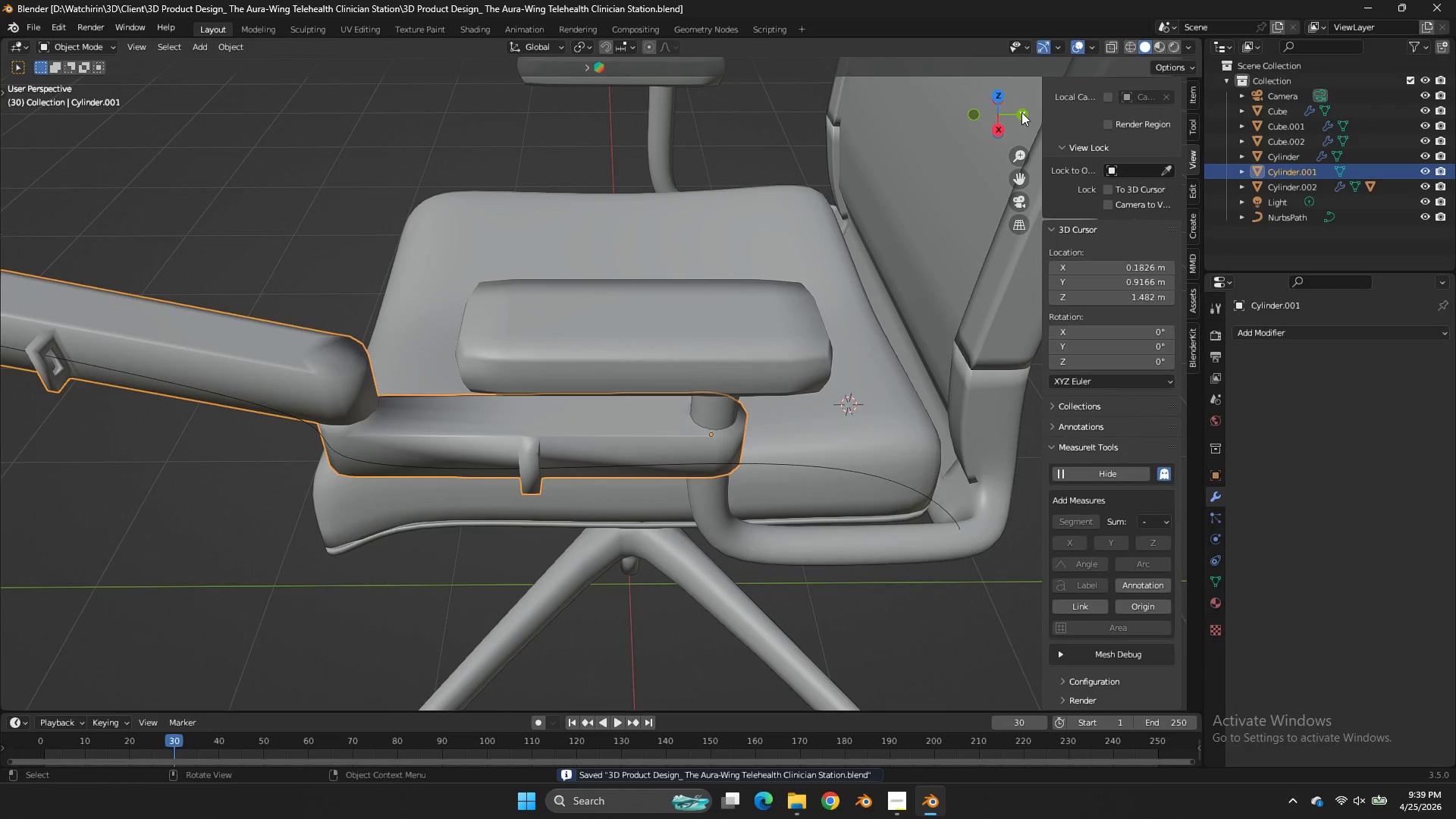 
key(Control+S)
 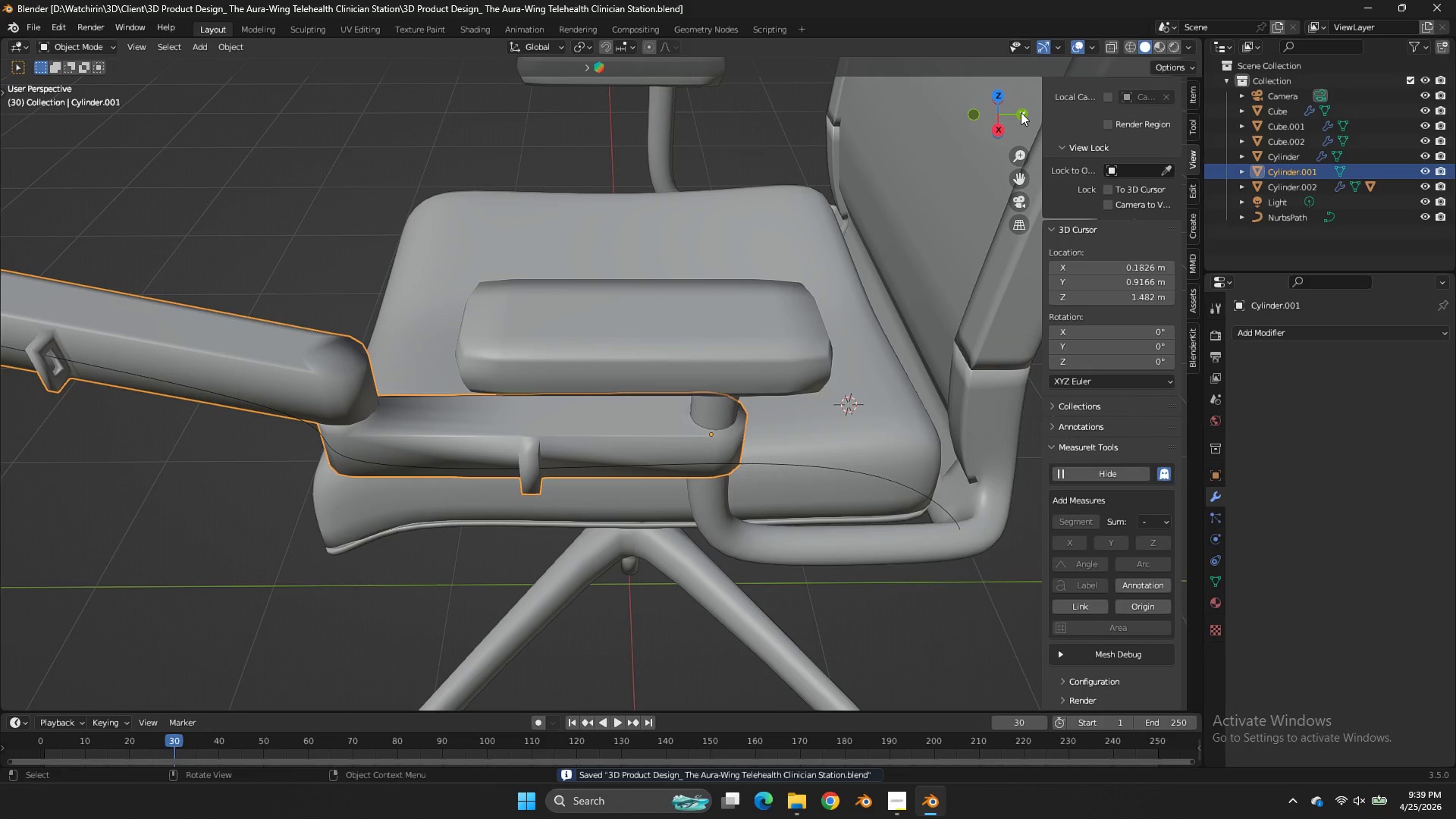 
wait(5.44)
 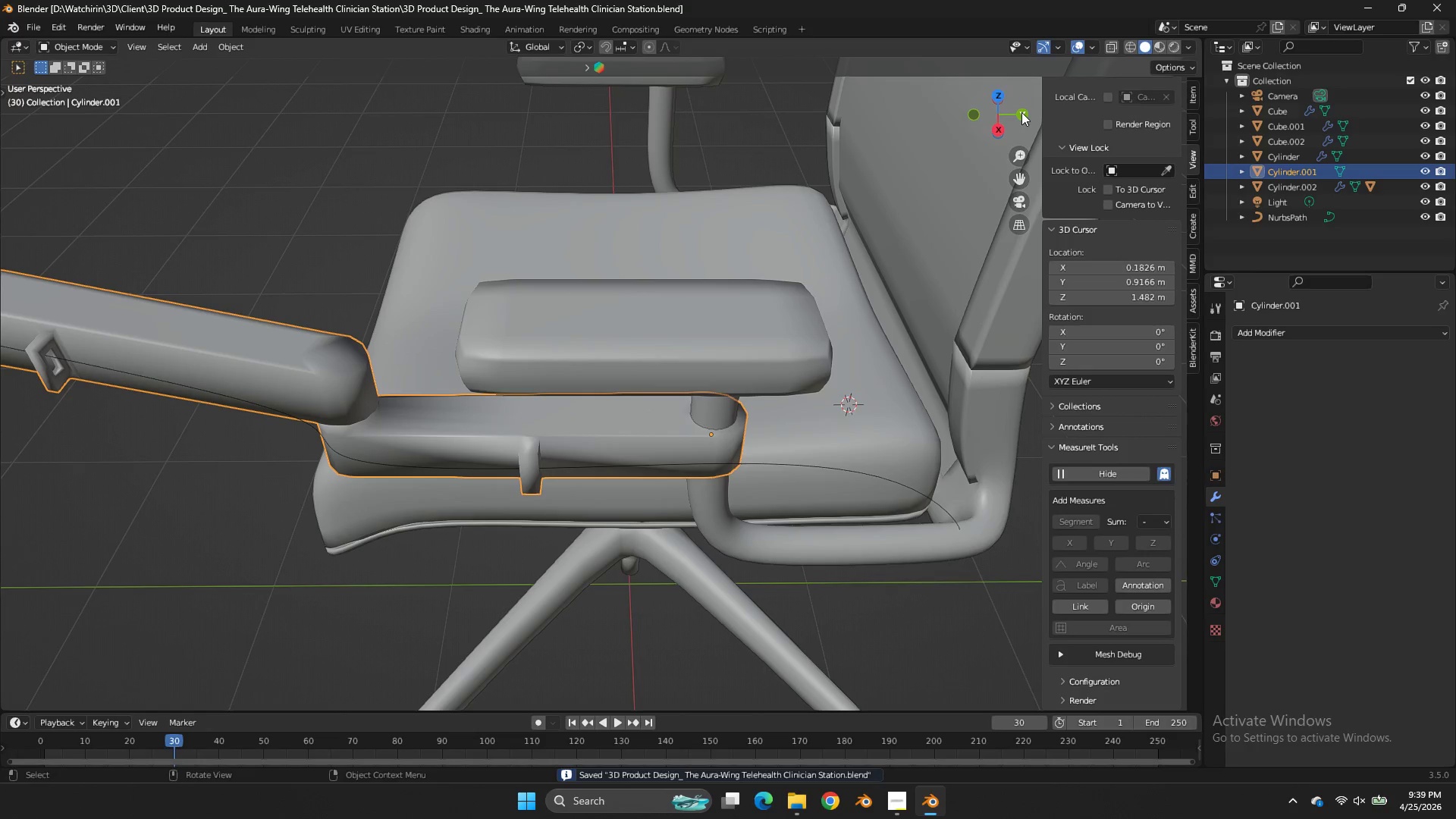 
left_click_drag(start_coordinate=[1018, 184], to_coordinate=[1178, 124])
 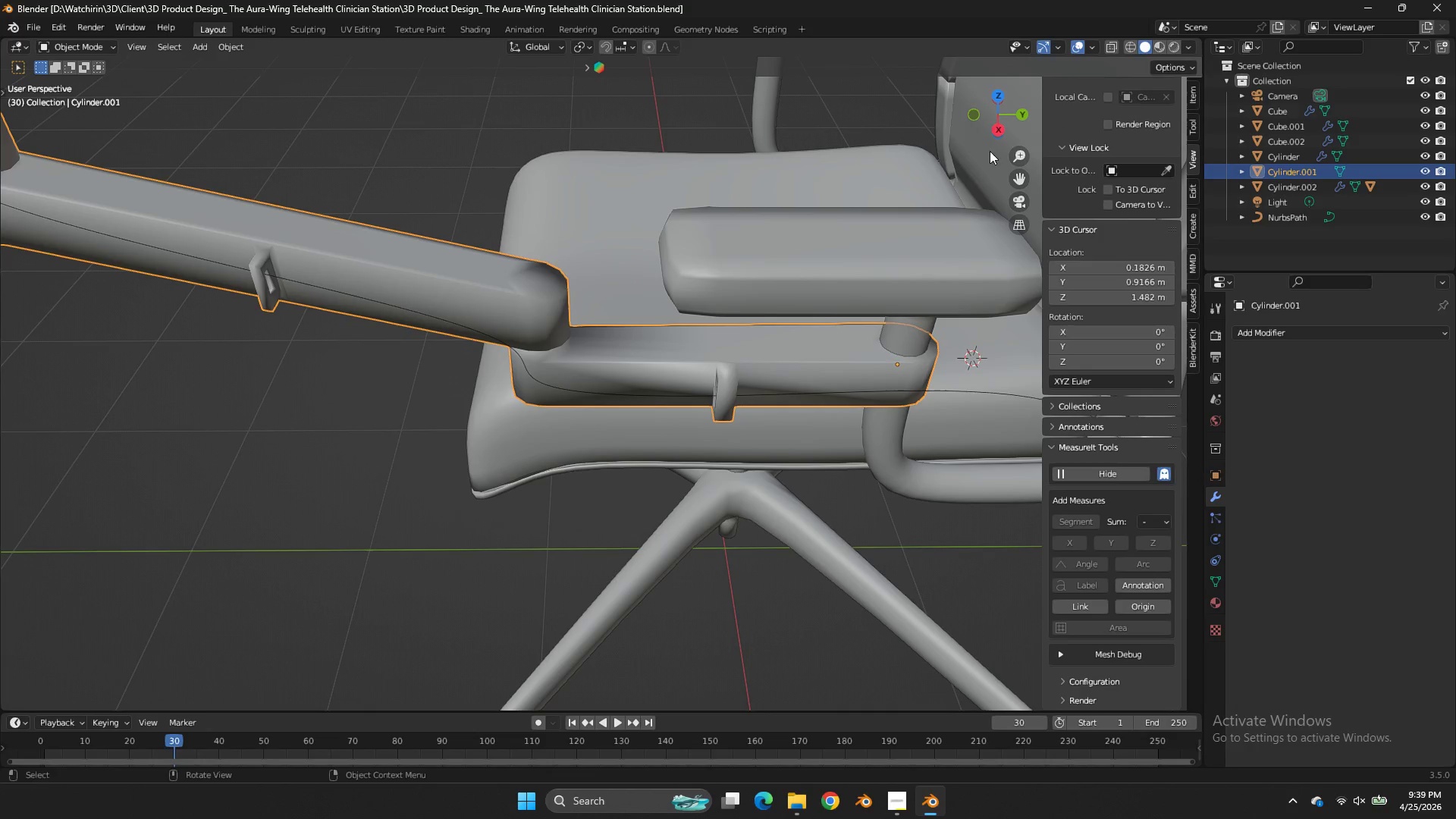 
left_click_drag(start_coordinate=[990, 151], to_coordinate=[990, 134])
 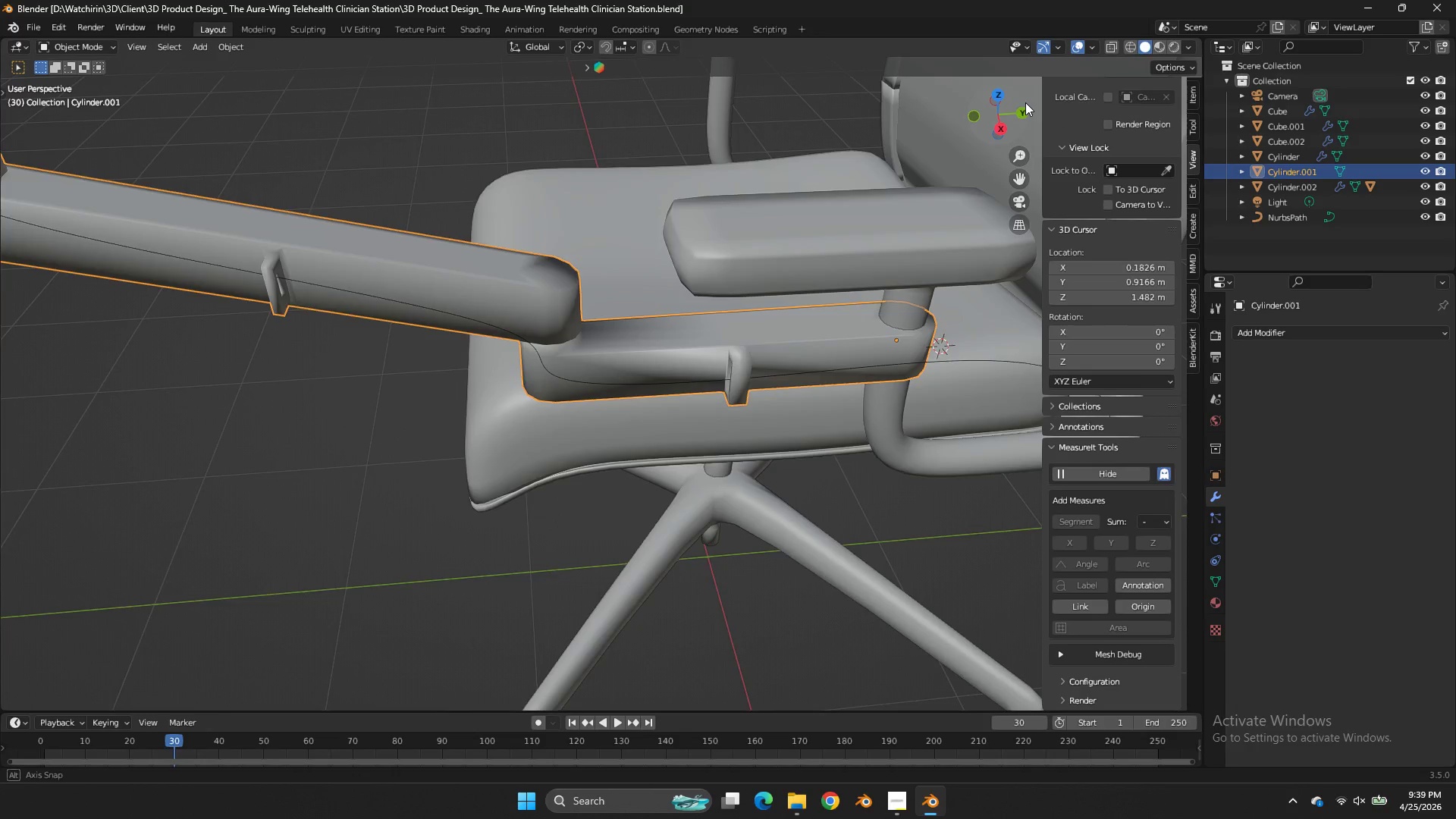 
left_click_drag(start_coordinate=[992, 117], to_coordinate=[1065, 82])
 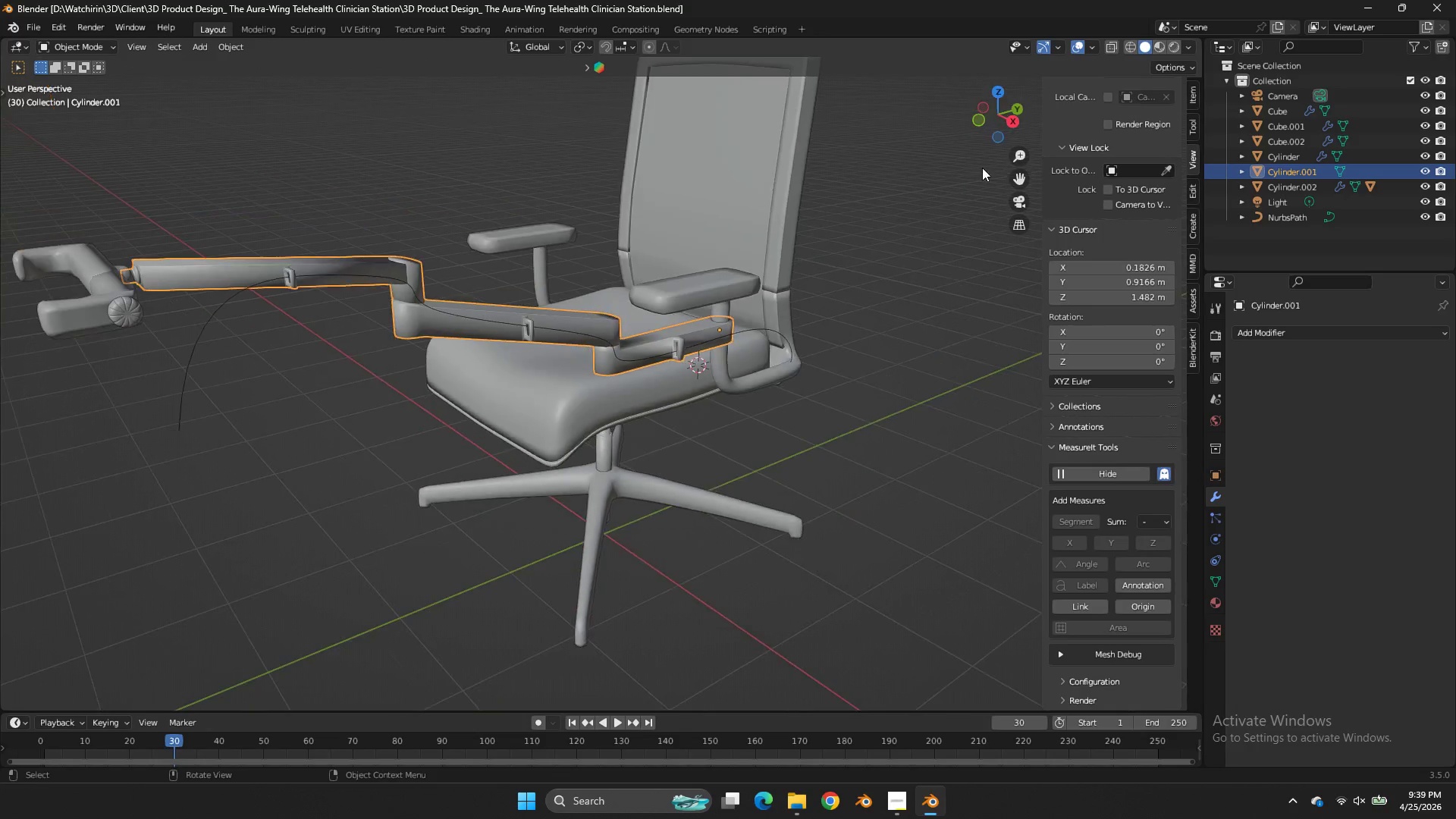 
scroll: coordinate [991, 133], scroll_direction: down, amount: 4.0
 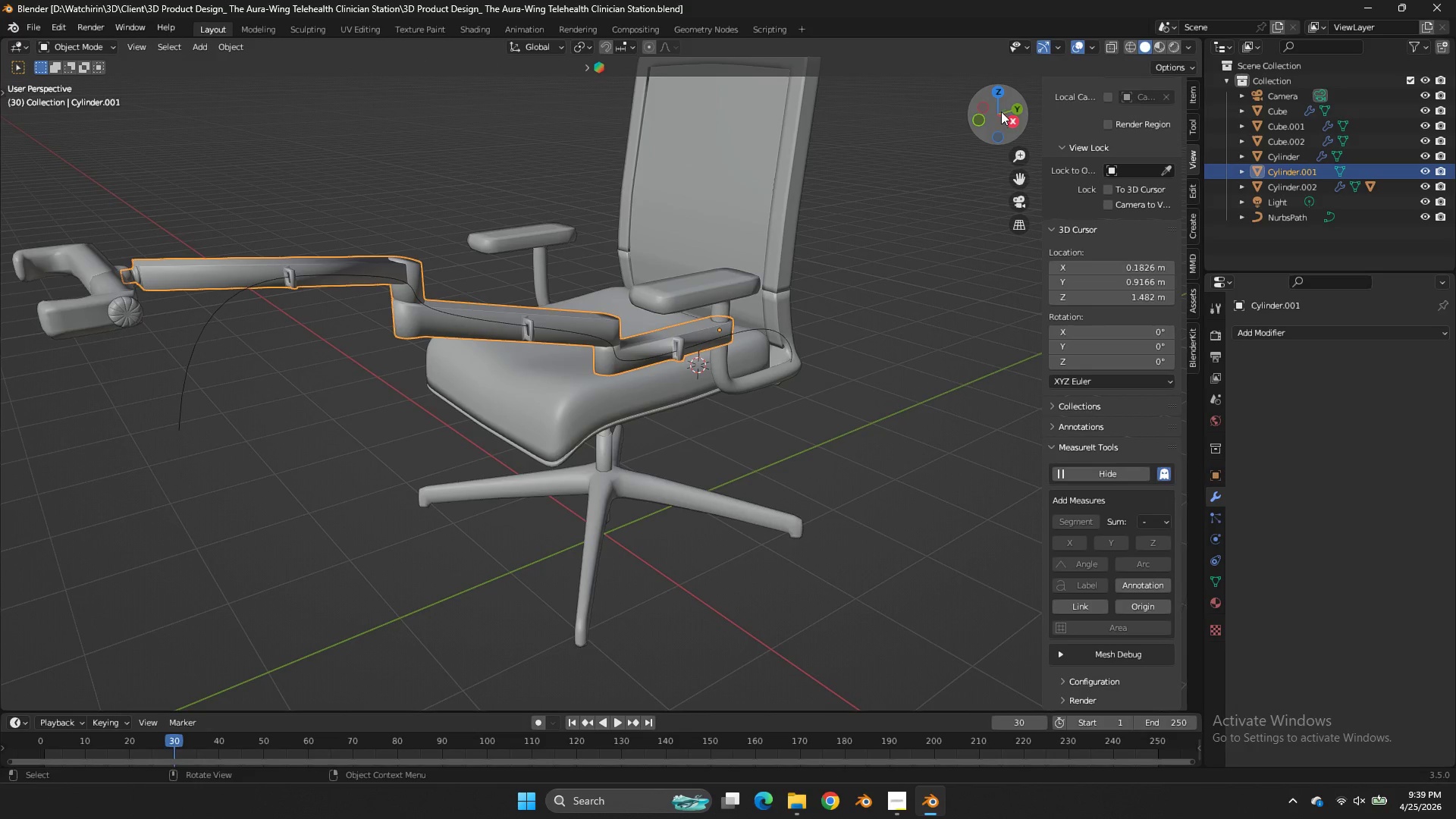 
left_click_drag(start_coordinate=[1001, 112], to_coordinate=[1015, 119])
 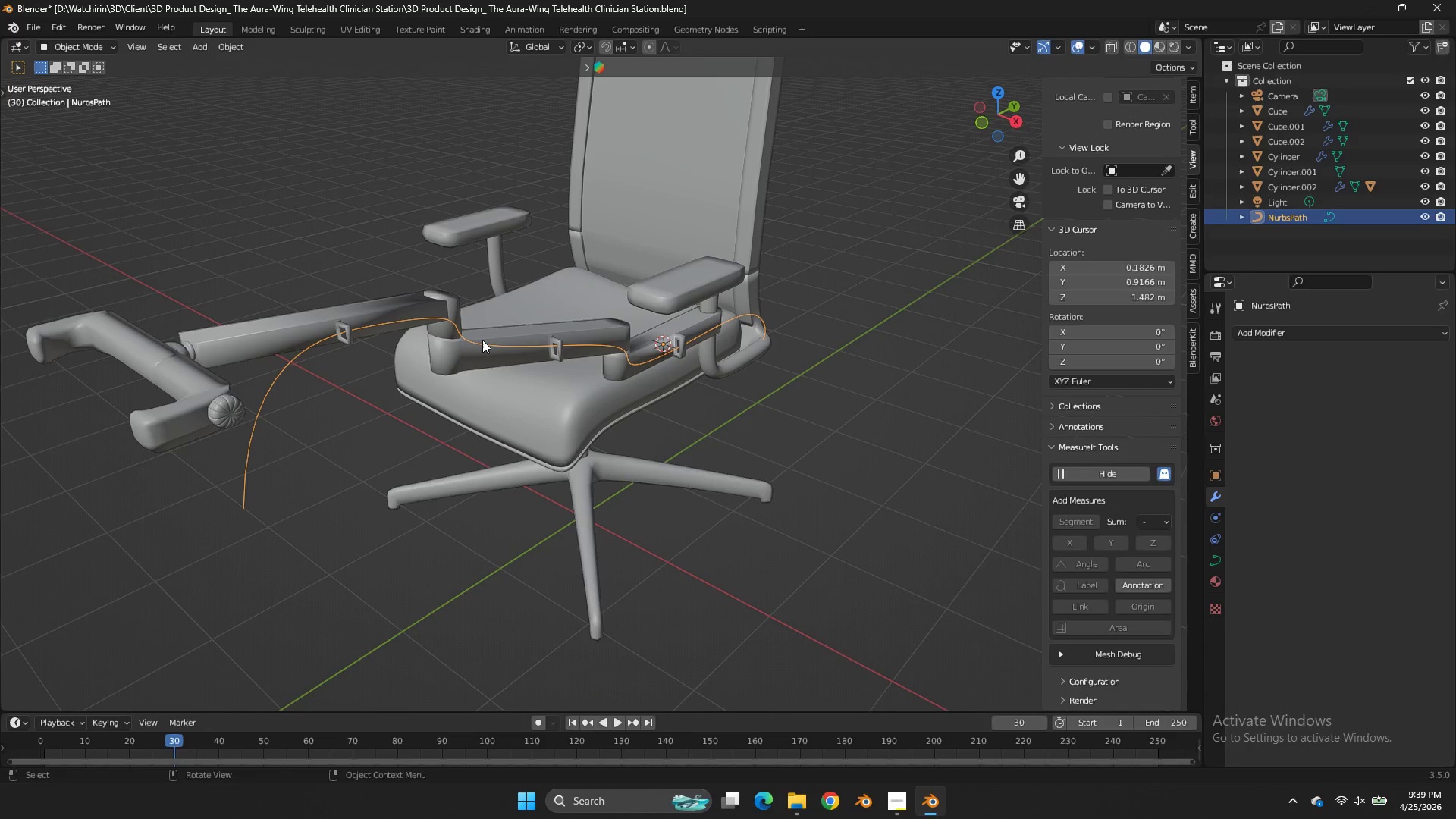 
double_click([482, 340])
 